 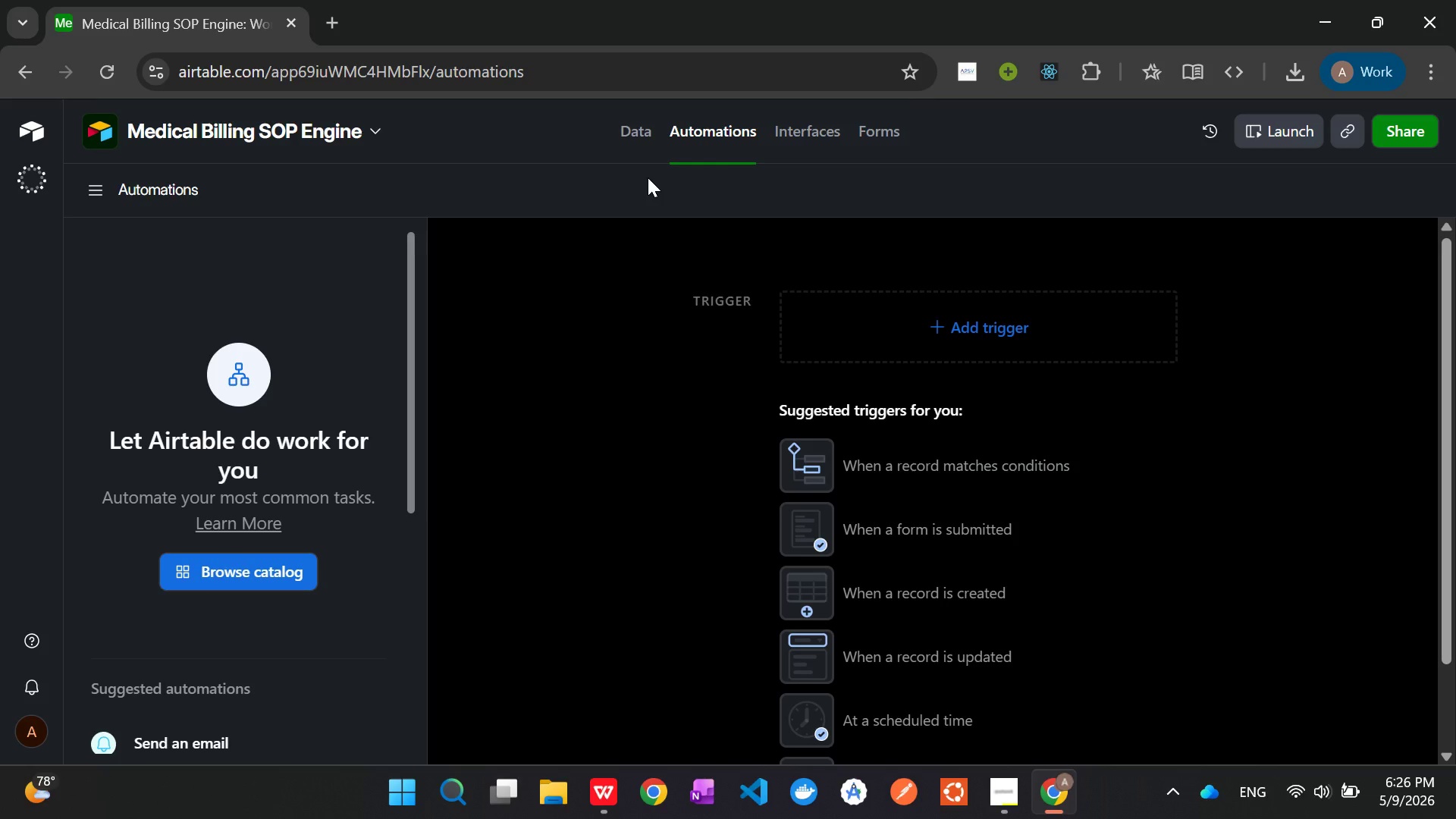 
left_click([99, 203])
 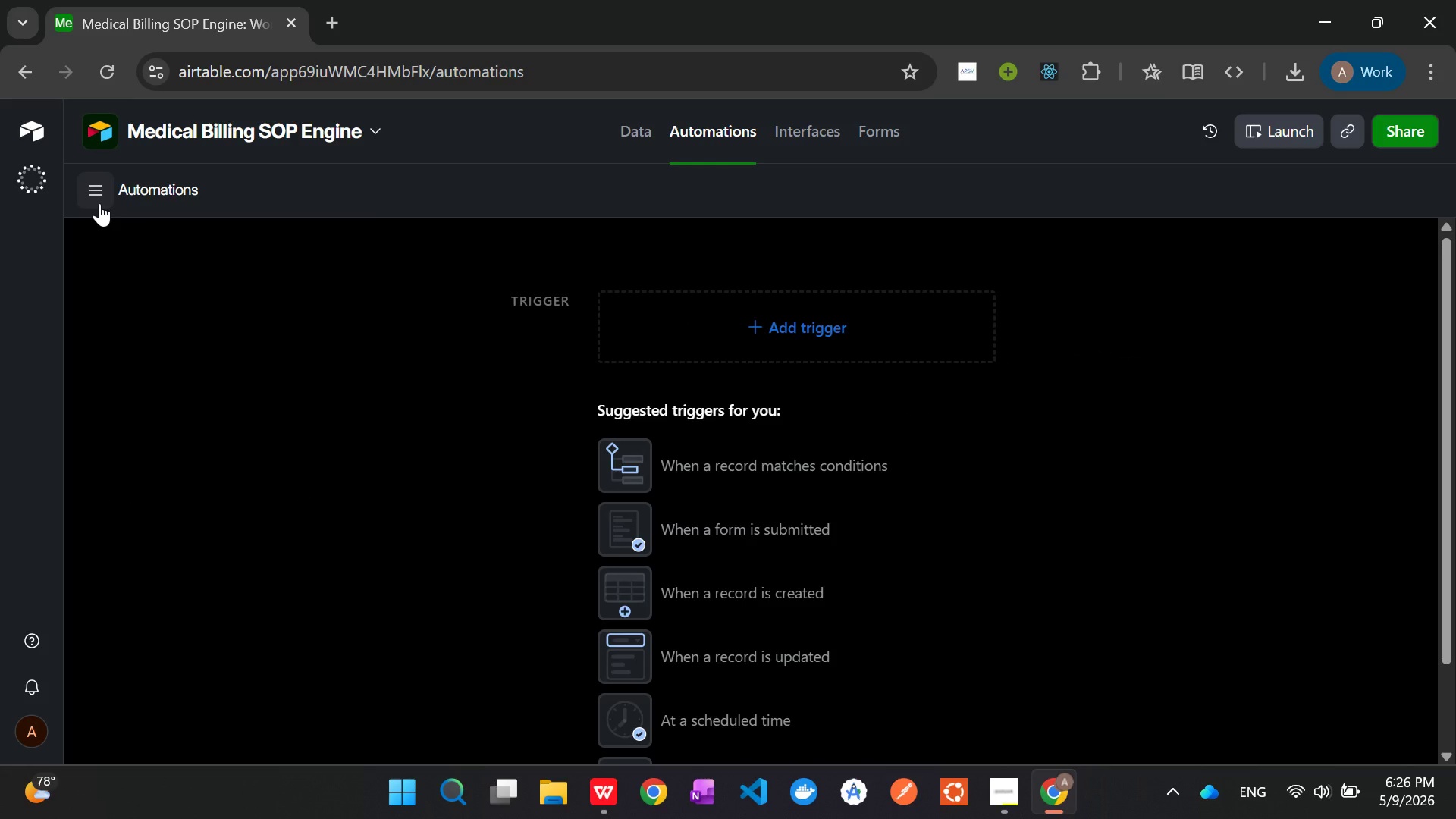 
left_click([99, 203])
 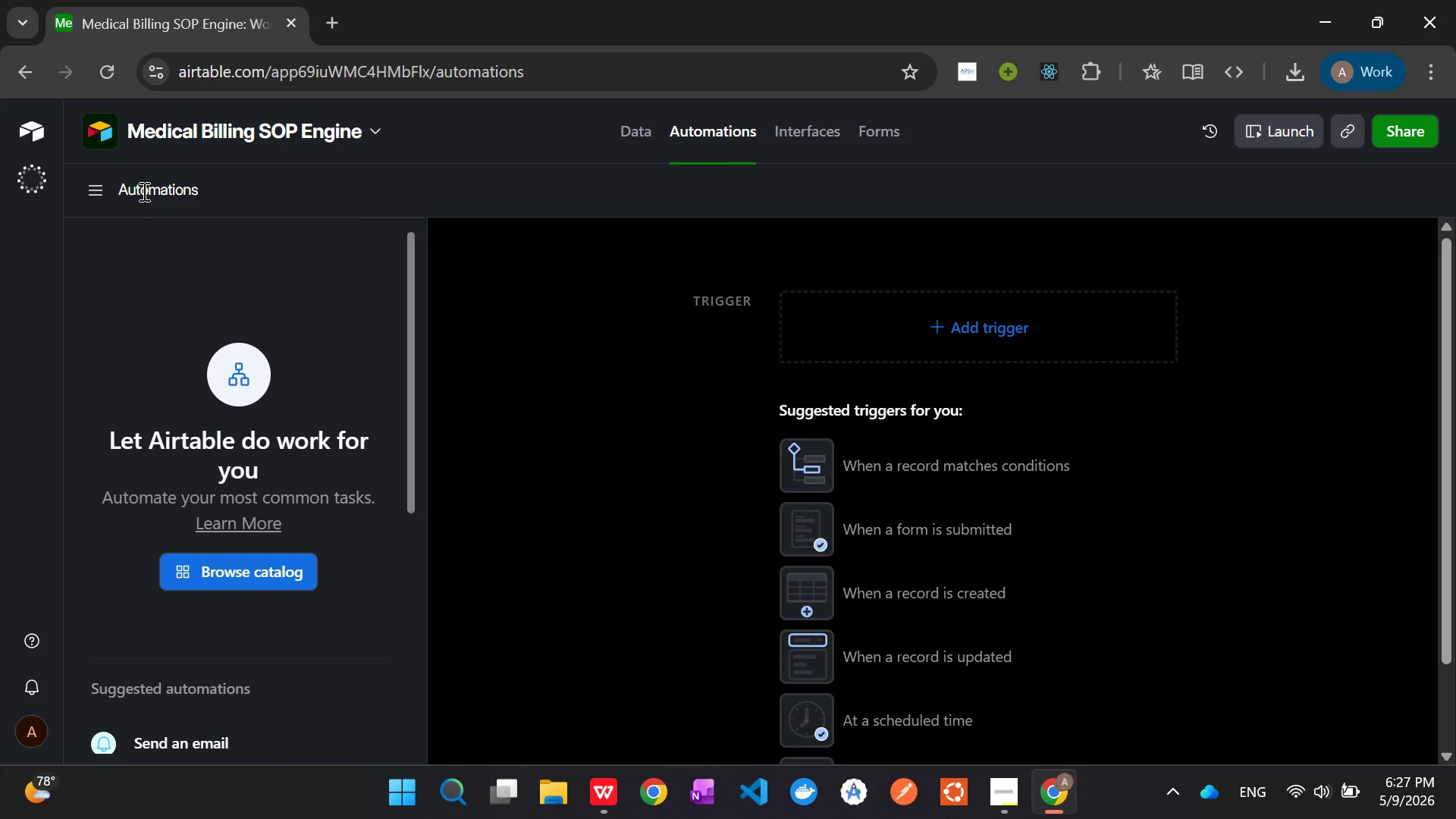 
wait(15.92)
 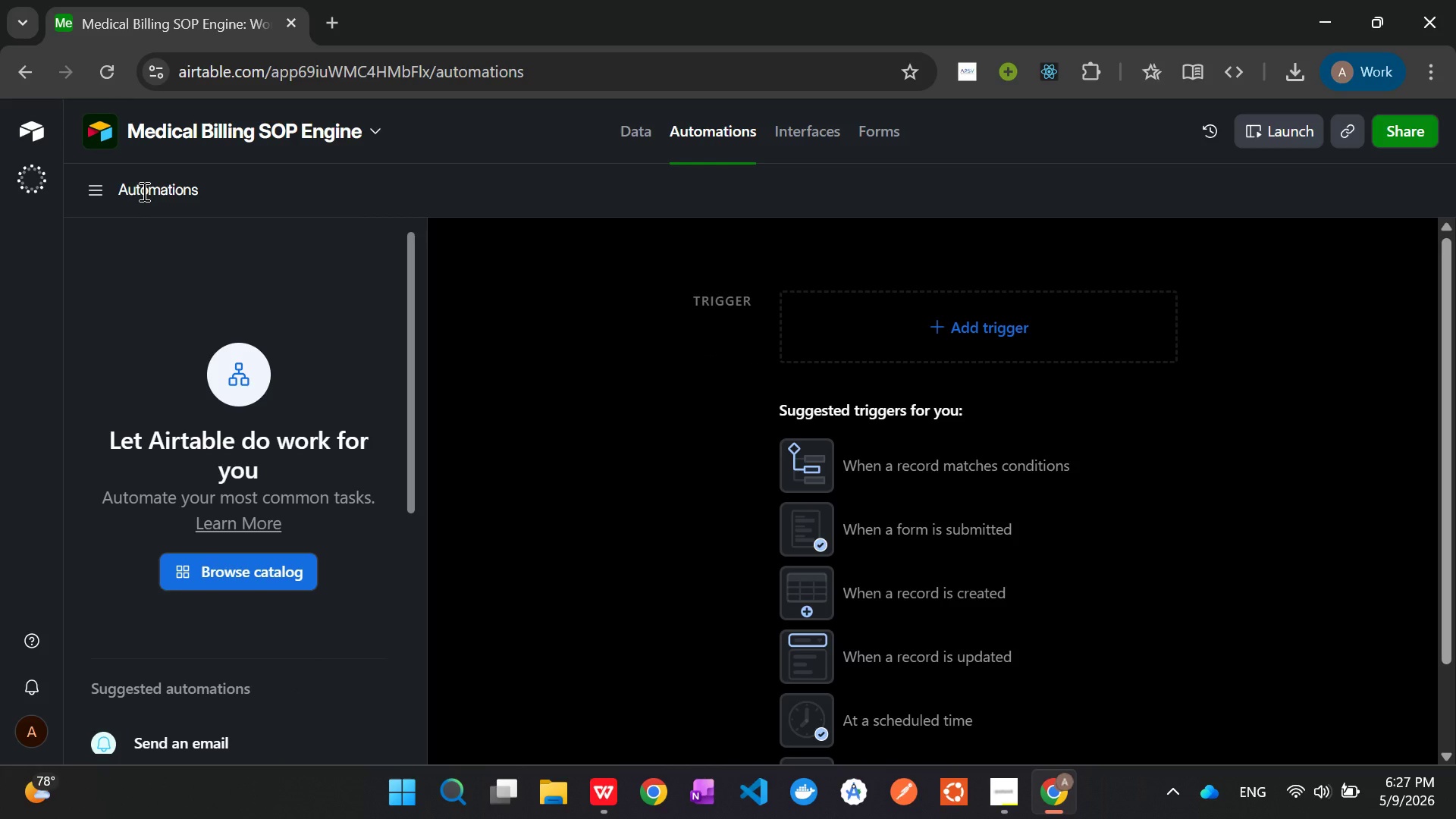 
double_click([143, 191])
 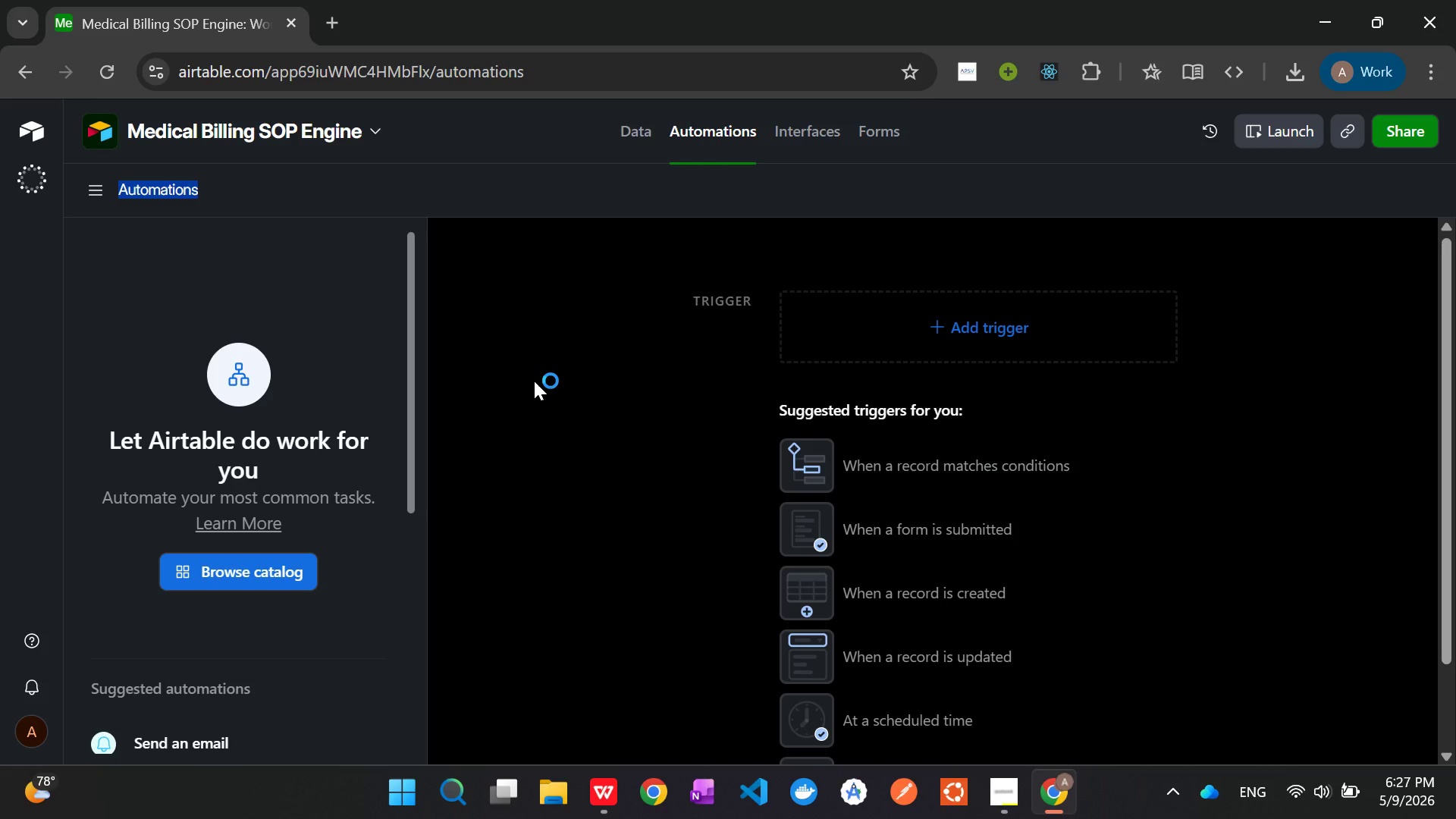 
wait(10.61)
 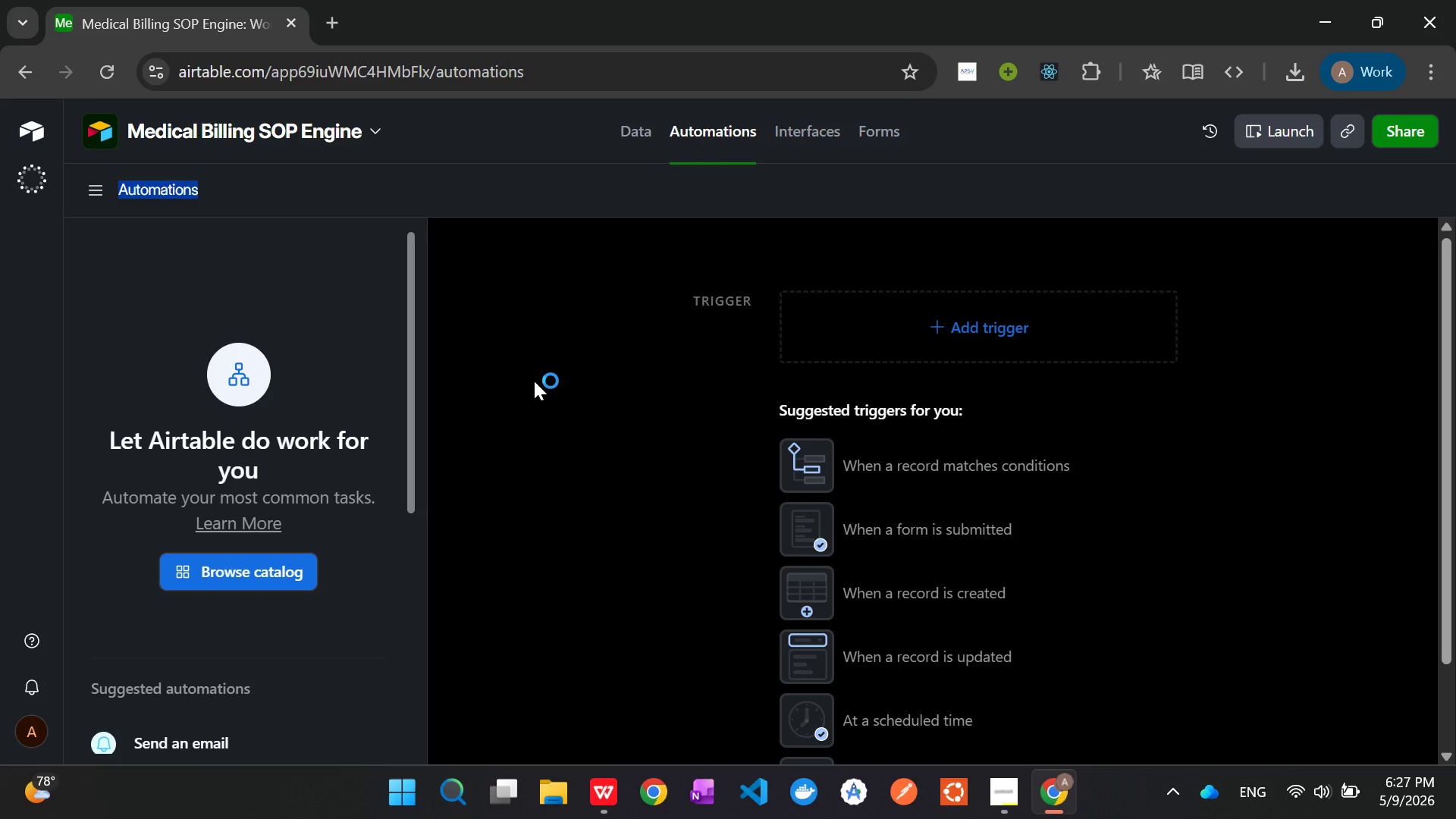 
left_click([97, 198])
 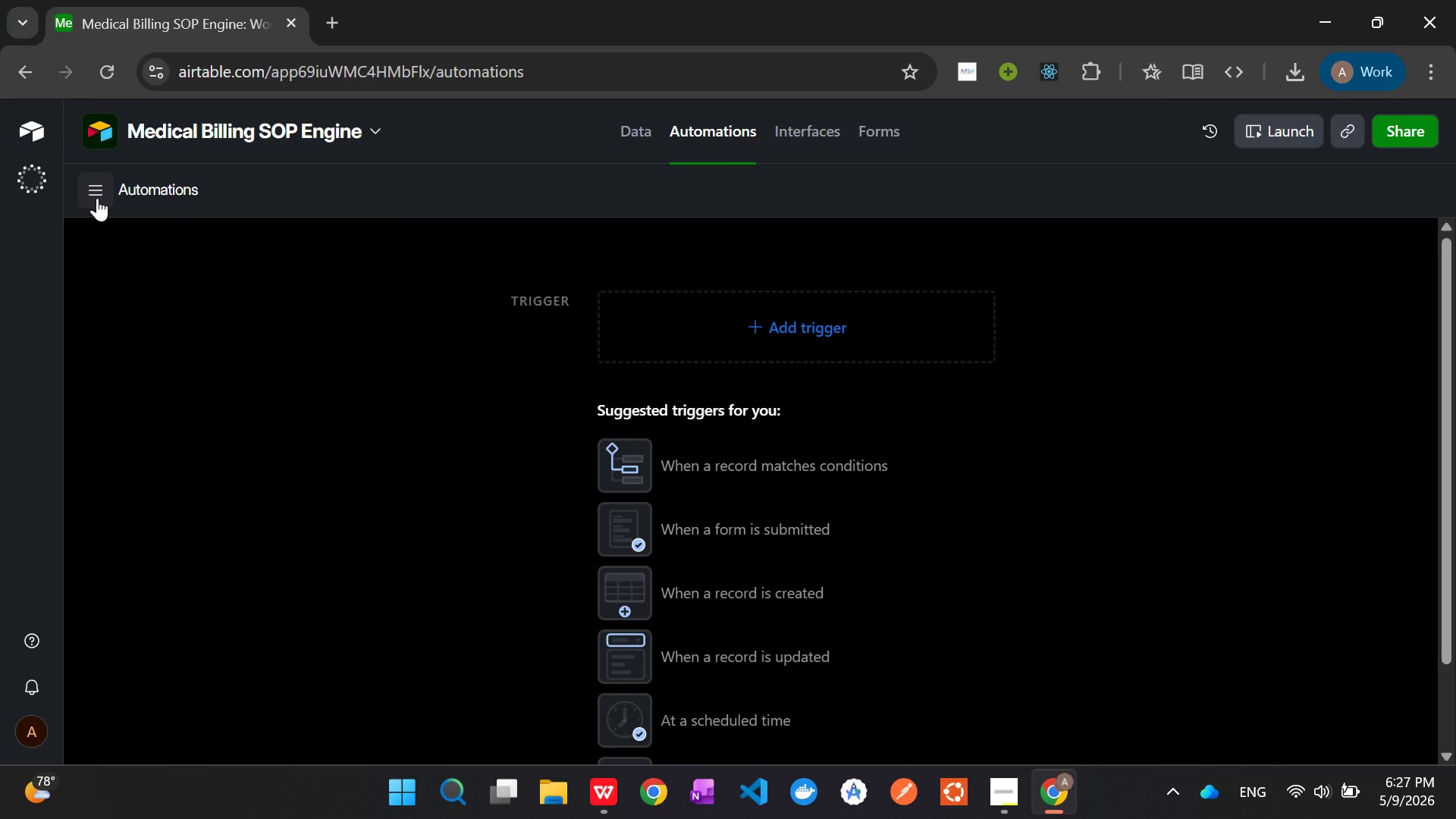 
left_click([97, 198])
 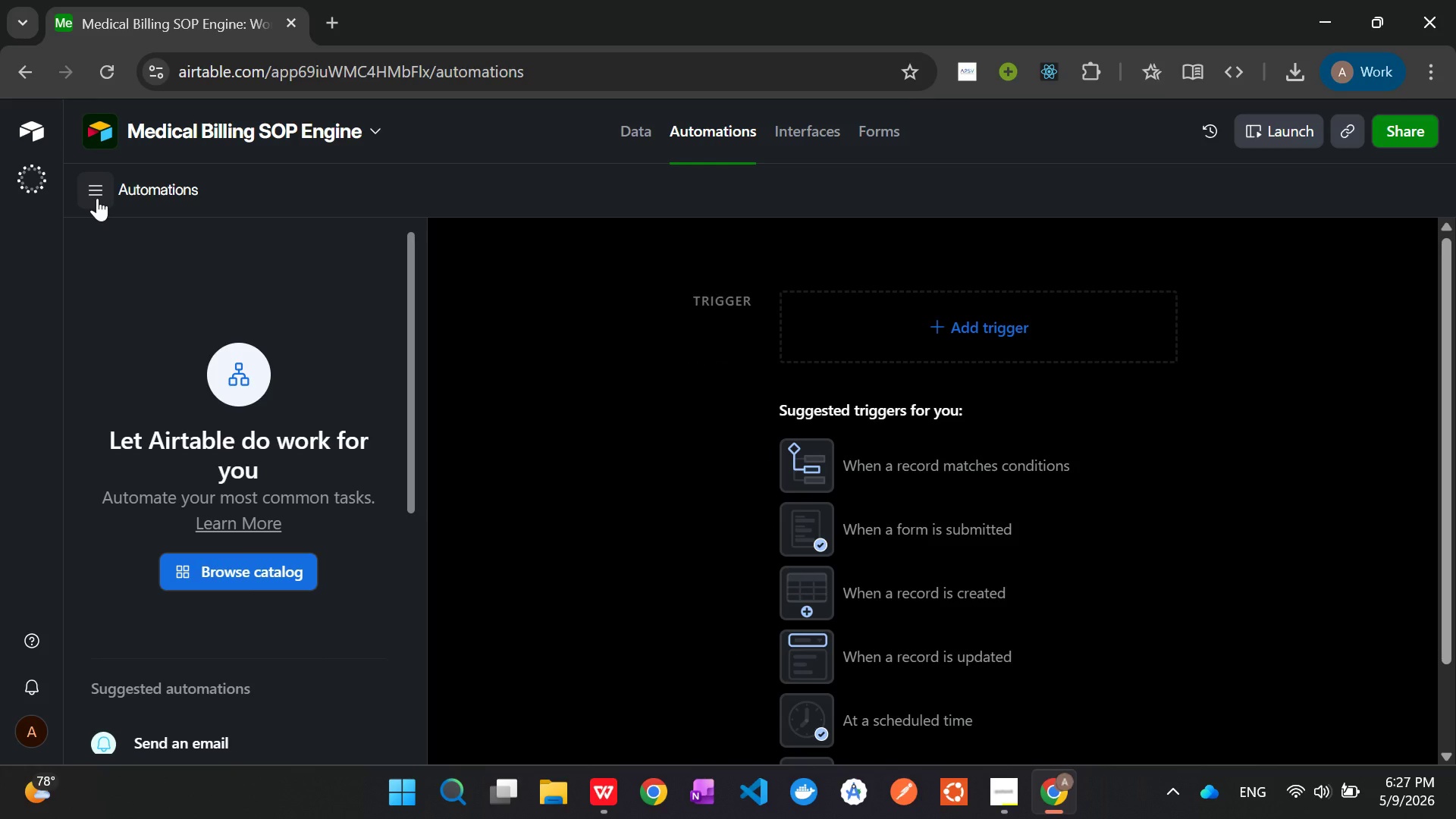 
wait(6.3)
 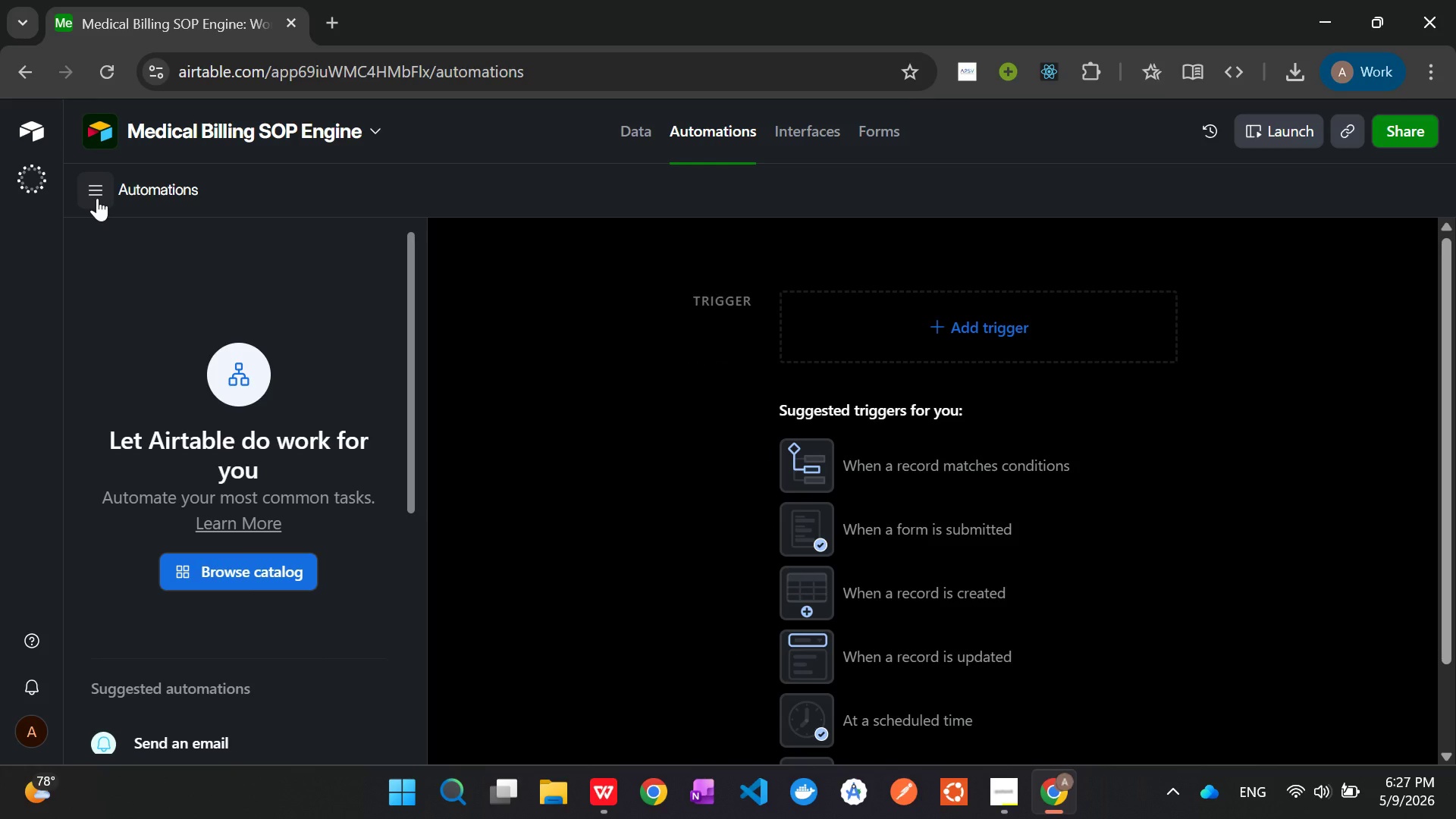 
scroll: coordinate [162, 600], scroll_direction: down, amount: 8.0
 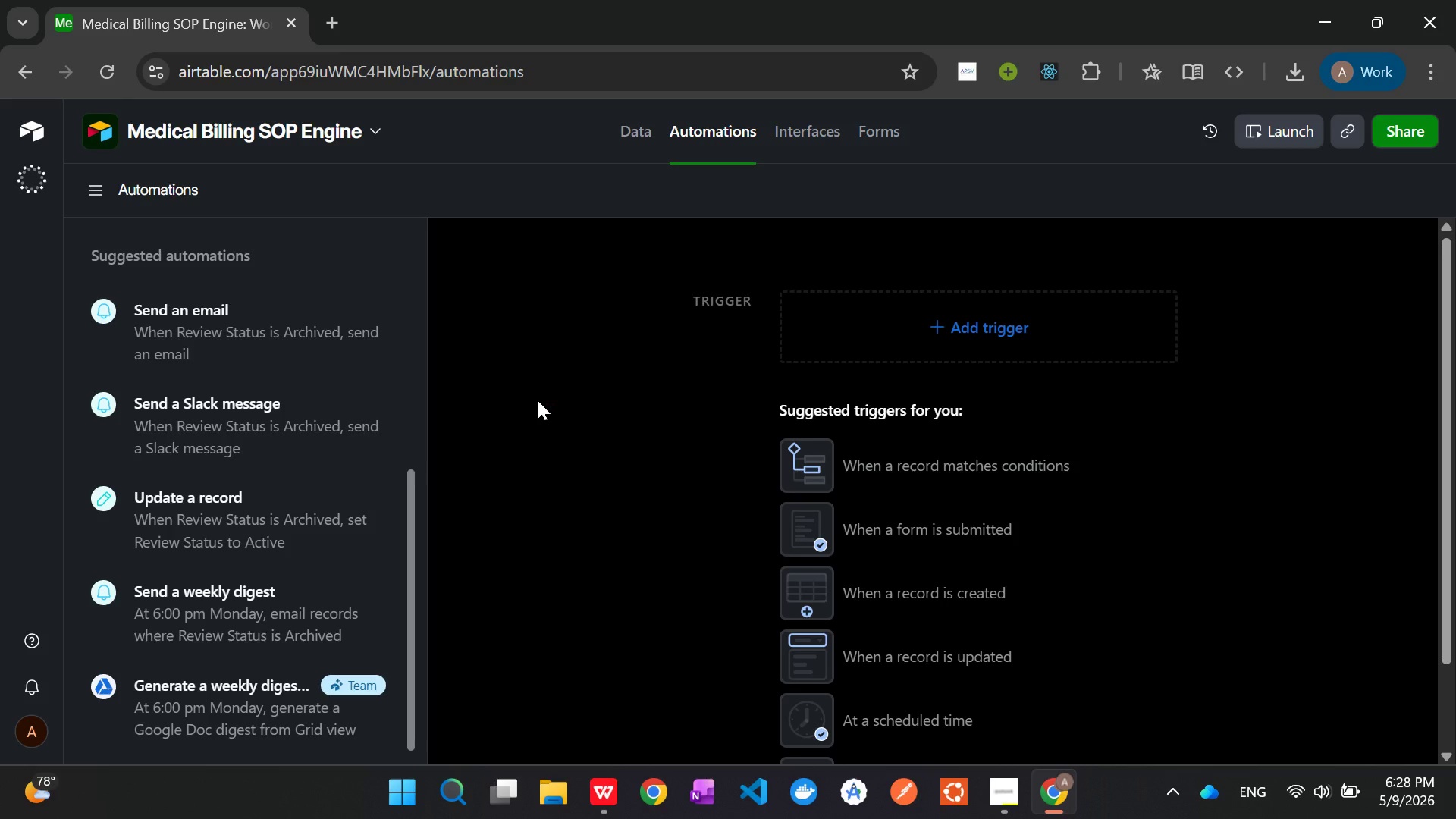 
wait(84.16)
 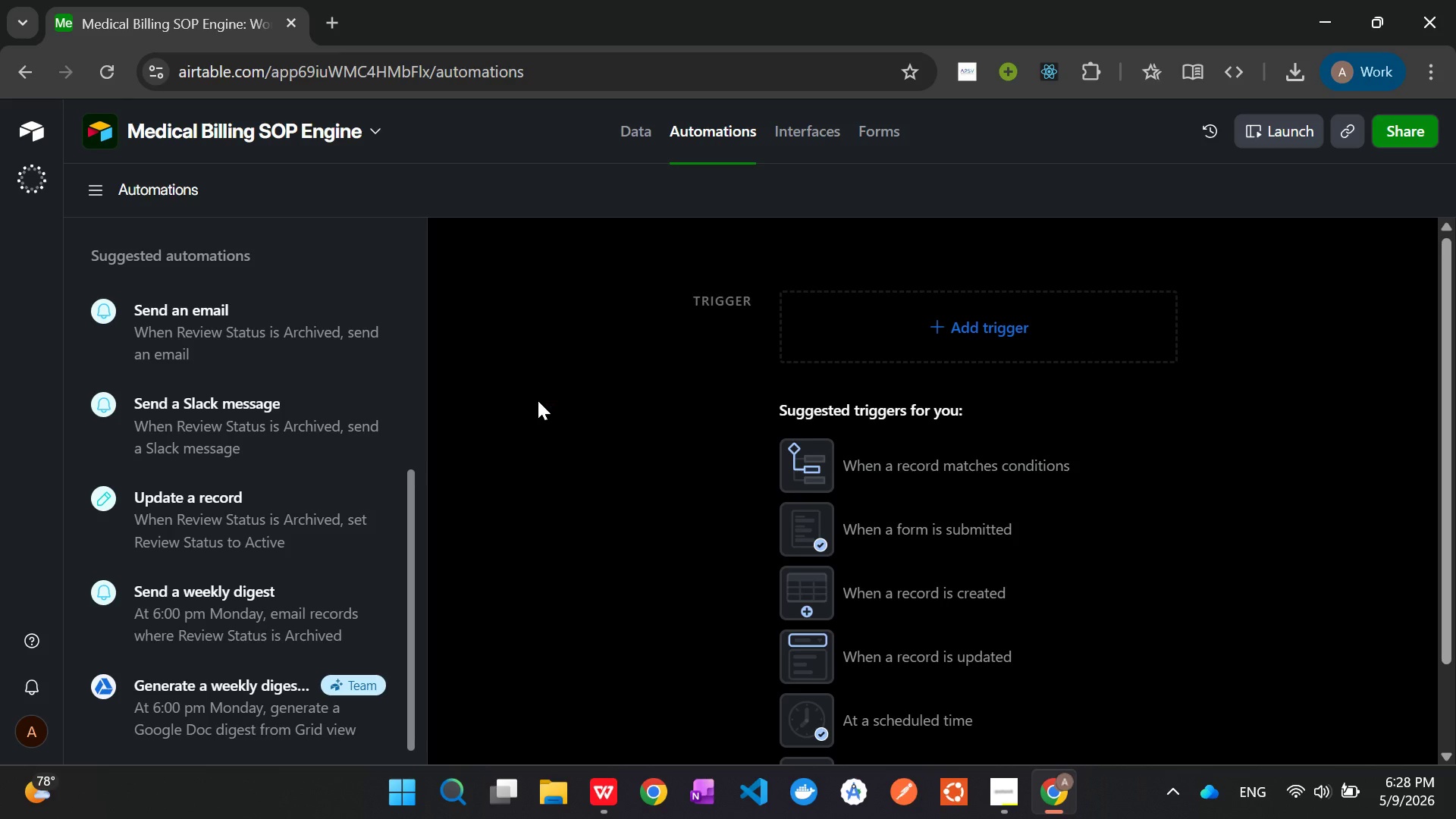 
left_click([970, 651])
 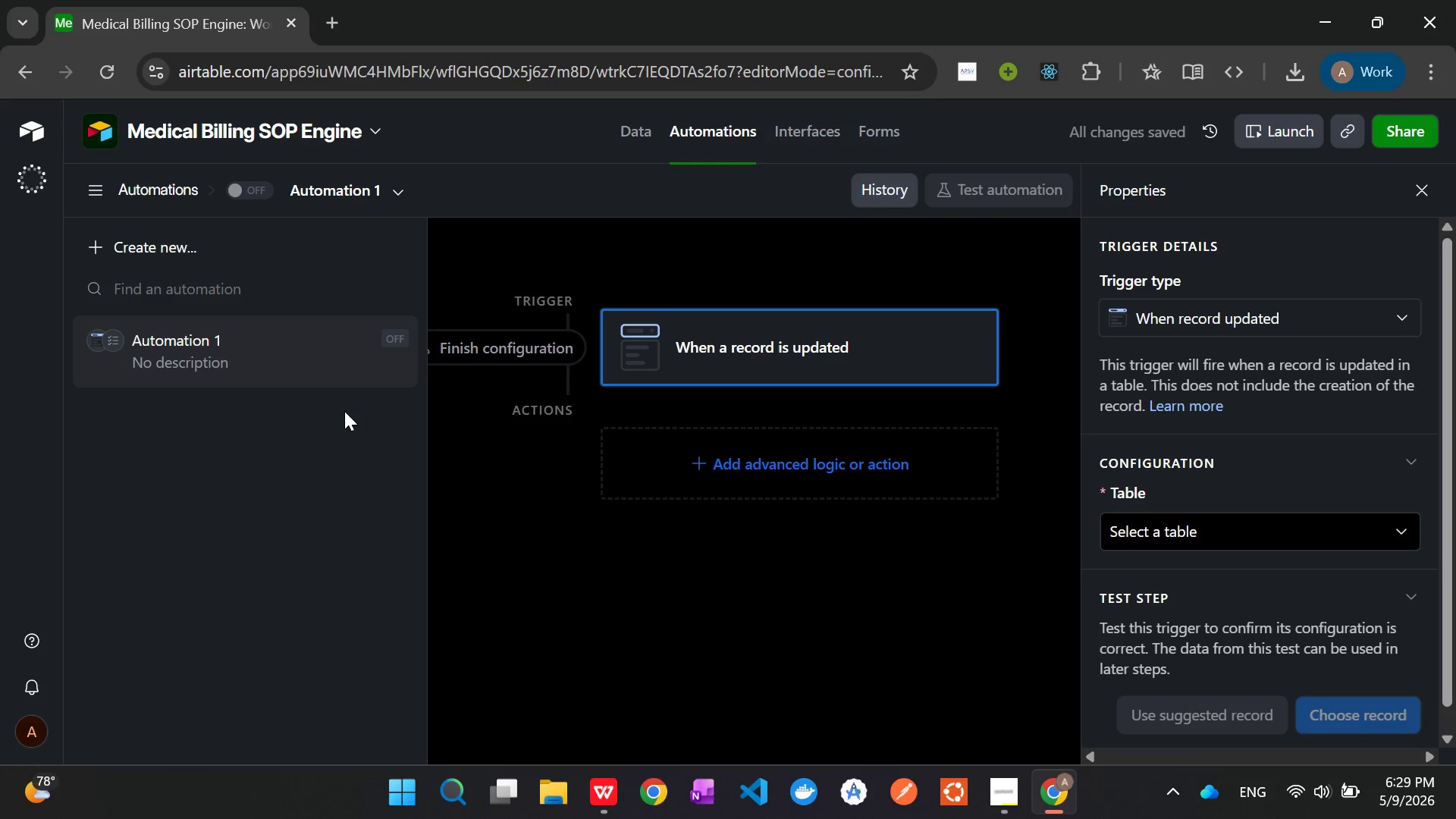 
double_click([174, 340])
 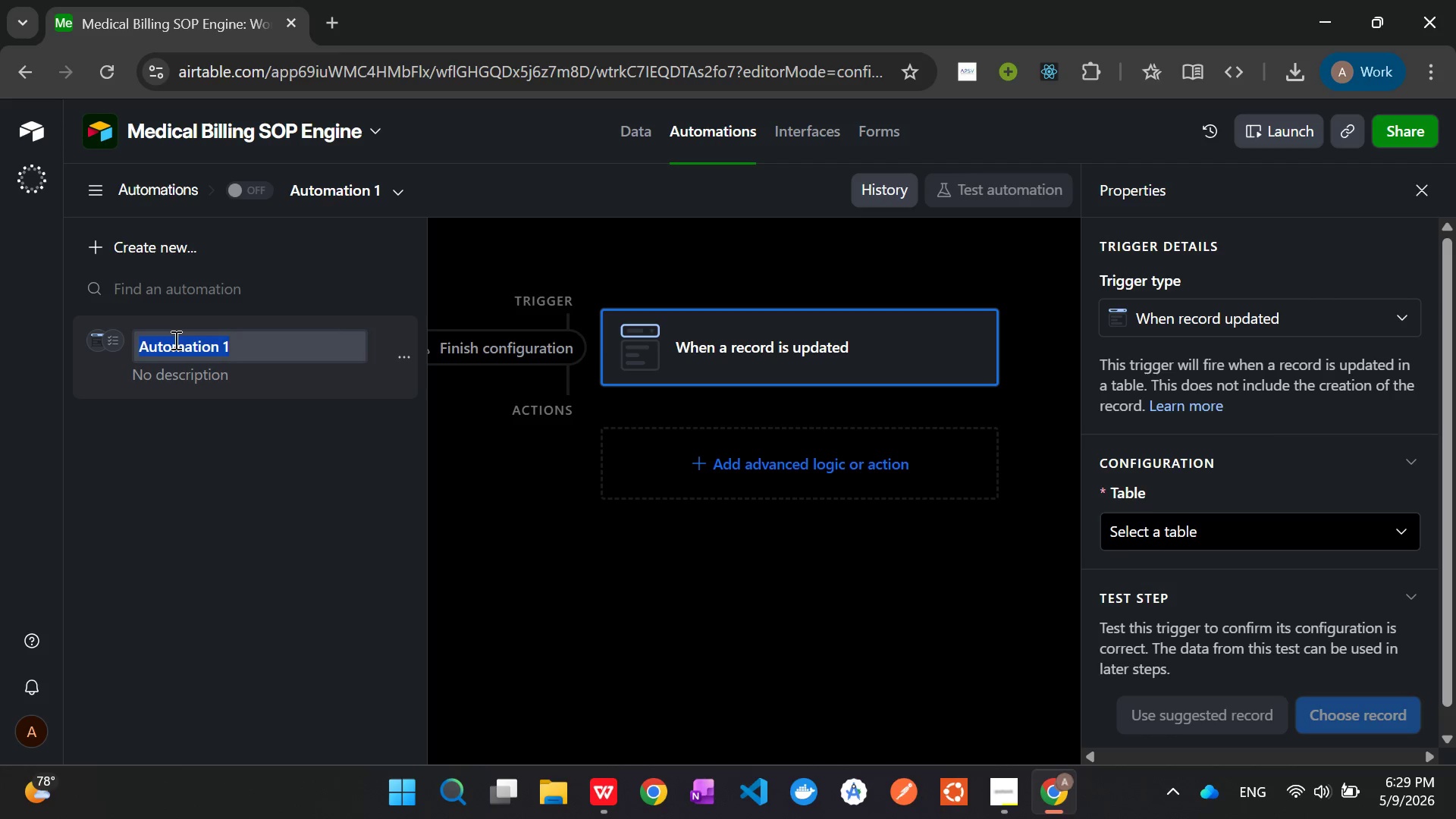 
key(Backspace)
 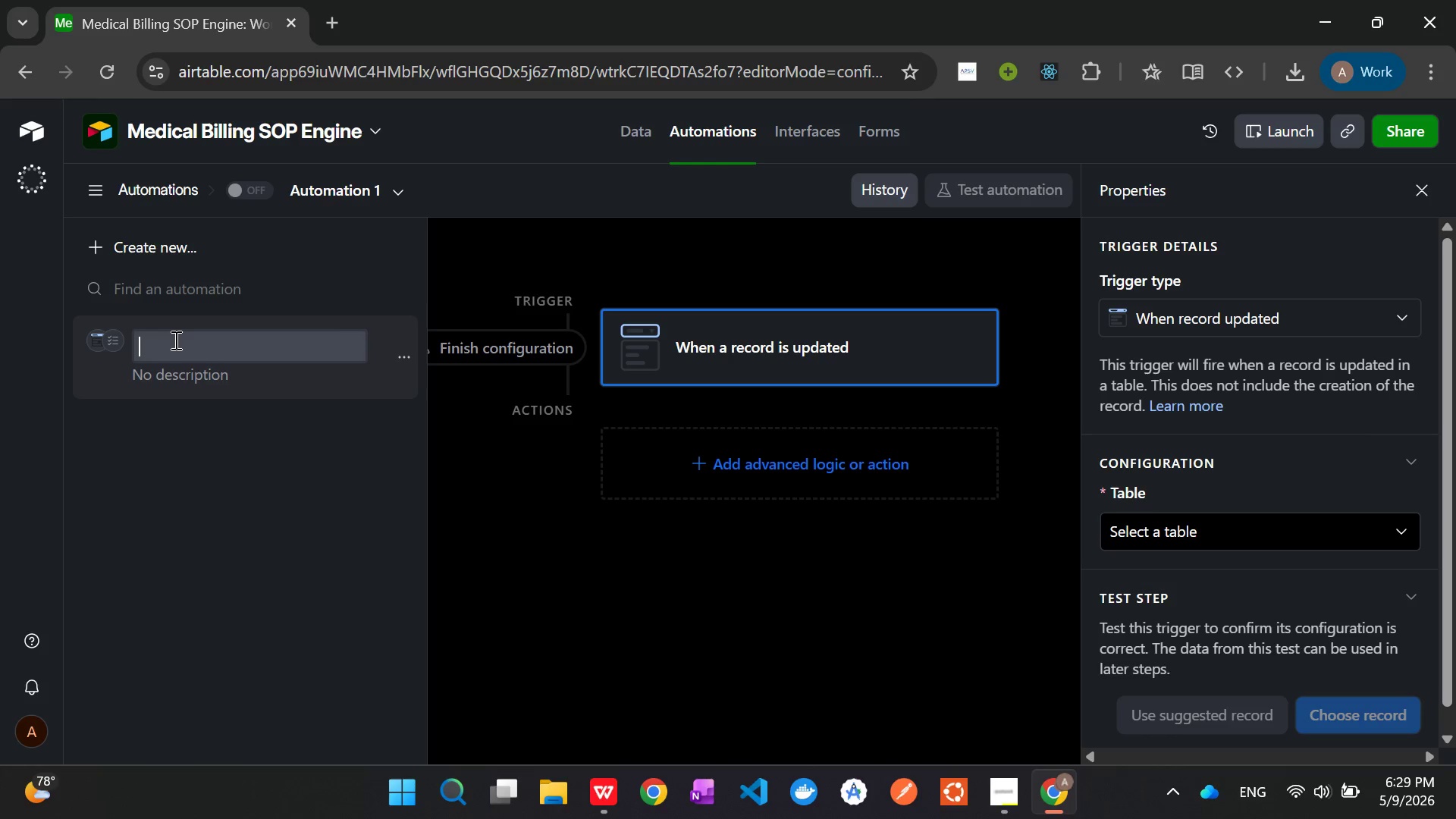 
type(Track SOP Updates)
 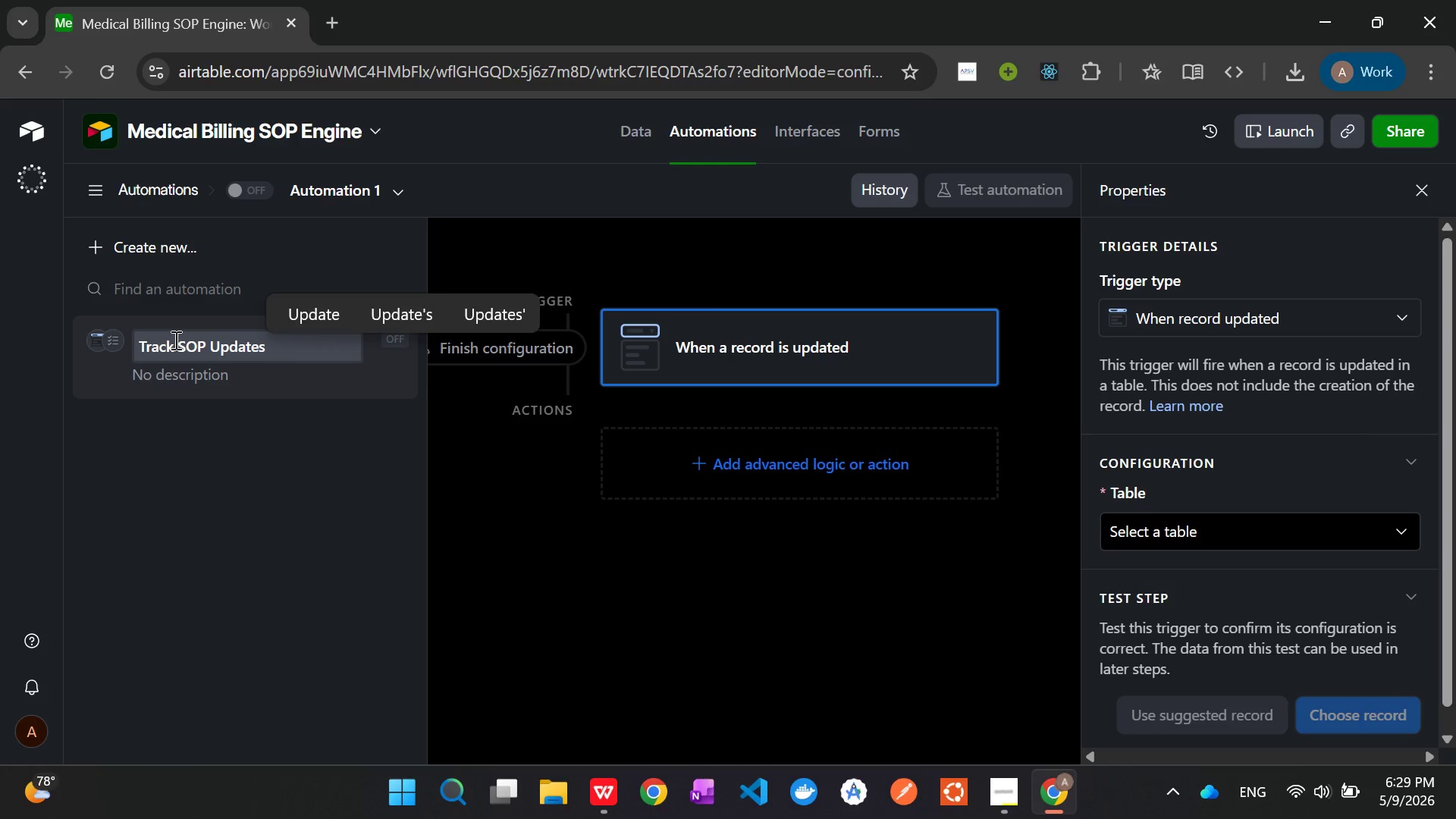 
key(Enter)
 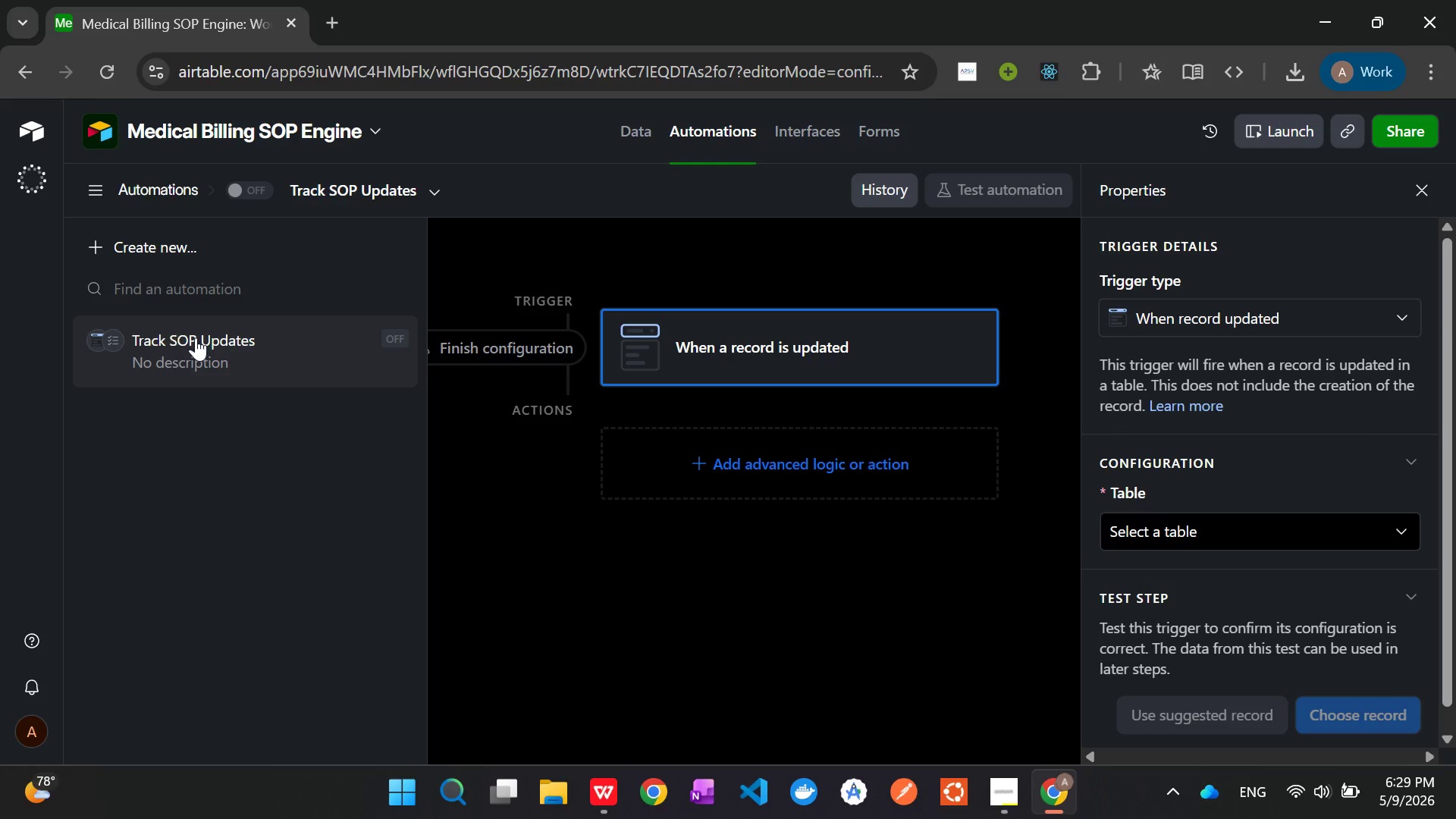 
wait(7.97)
 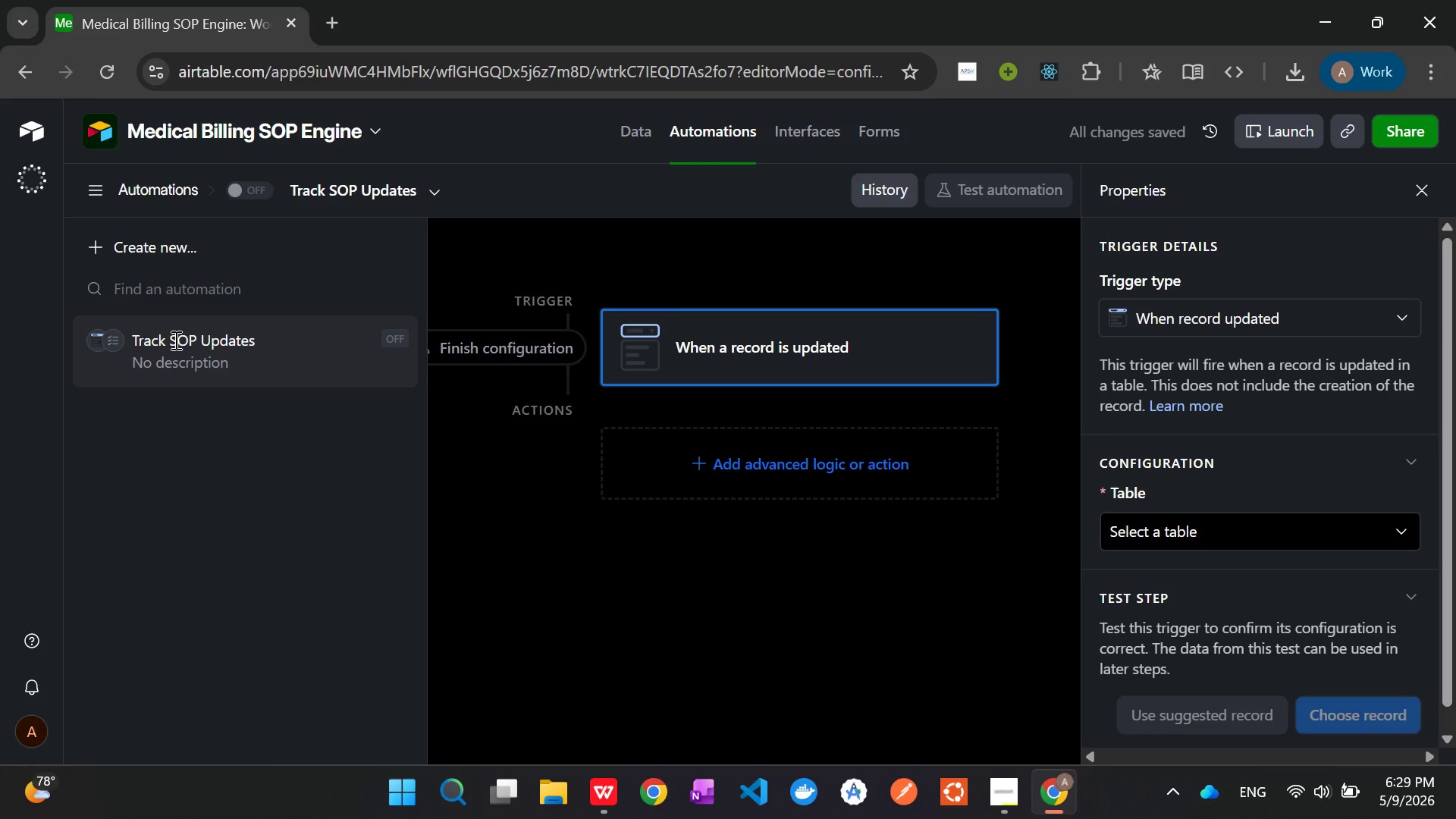 
left_click([1216, 532])
 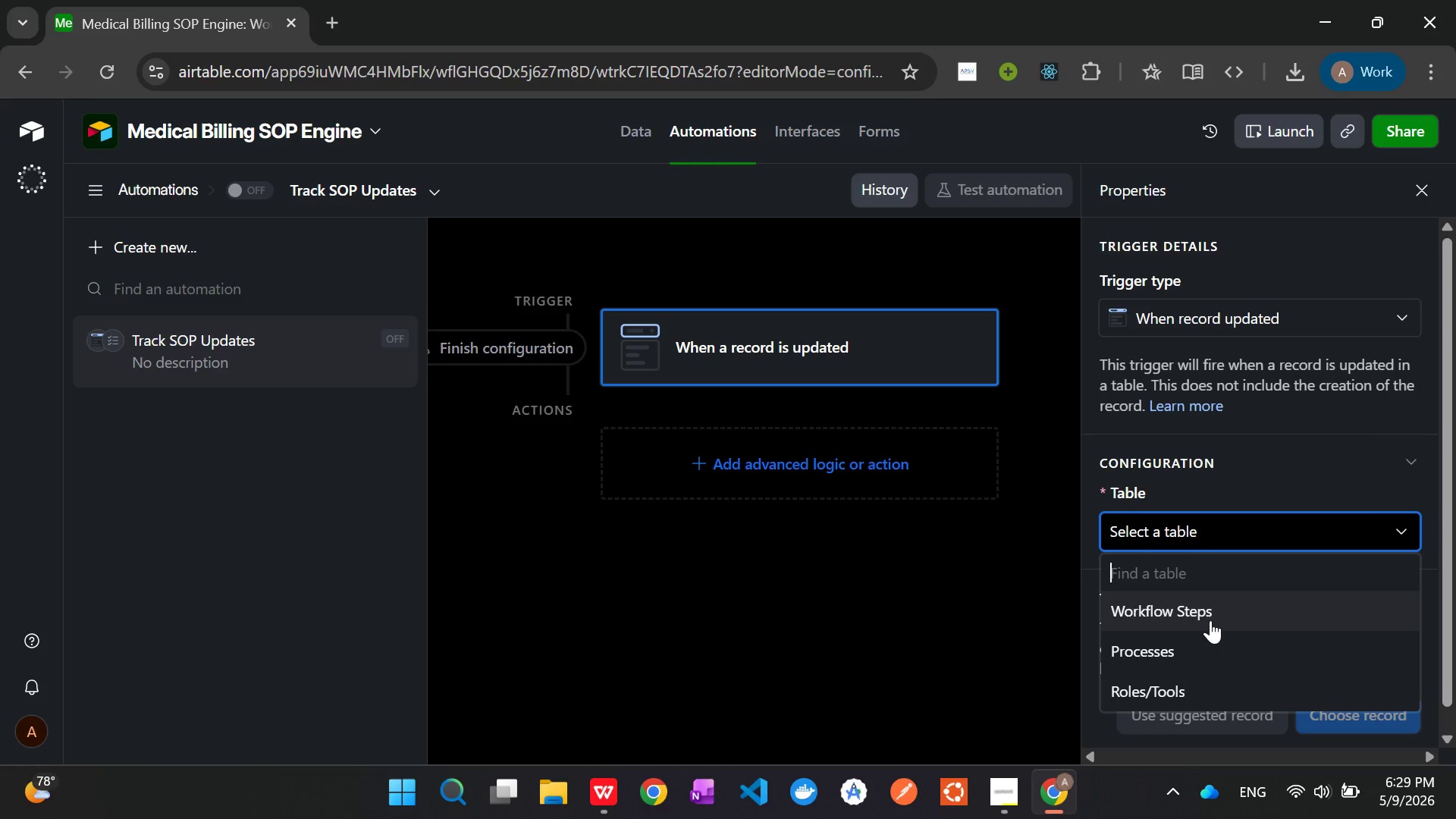 
left_click([1210, 618])
 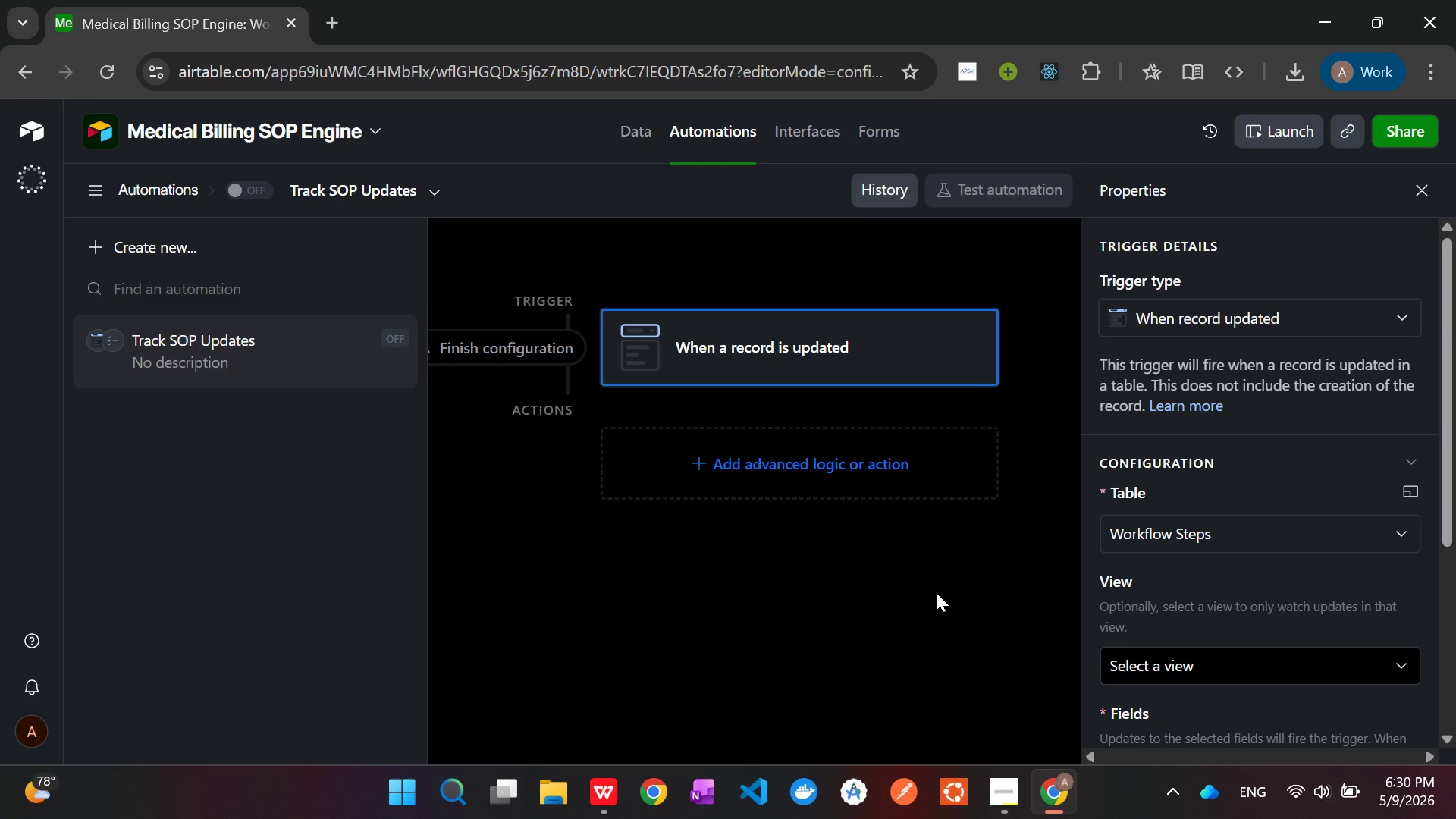 
wait(44.62)
 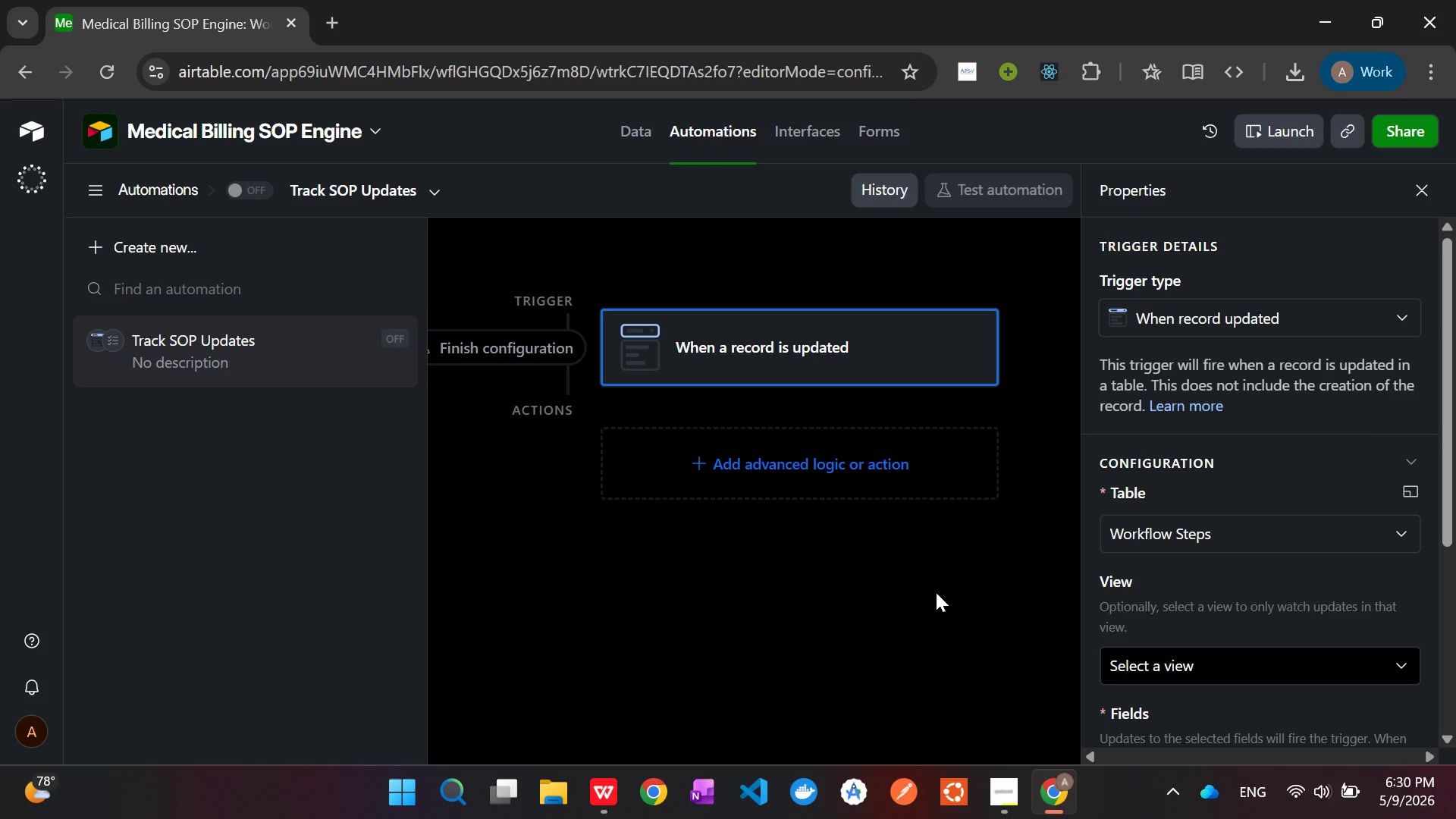 
scroll: coordinate [1189, 536], scroll_direction: down, amount: 1.0
 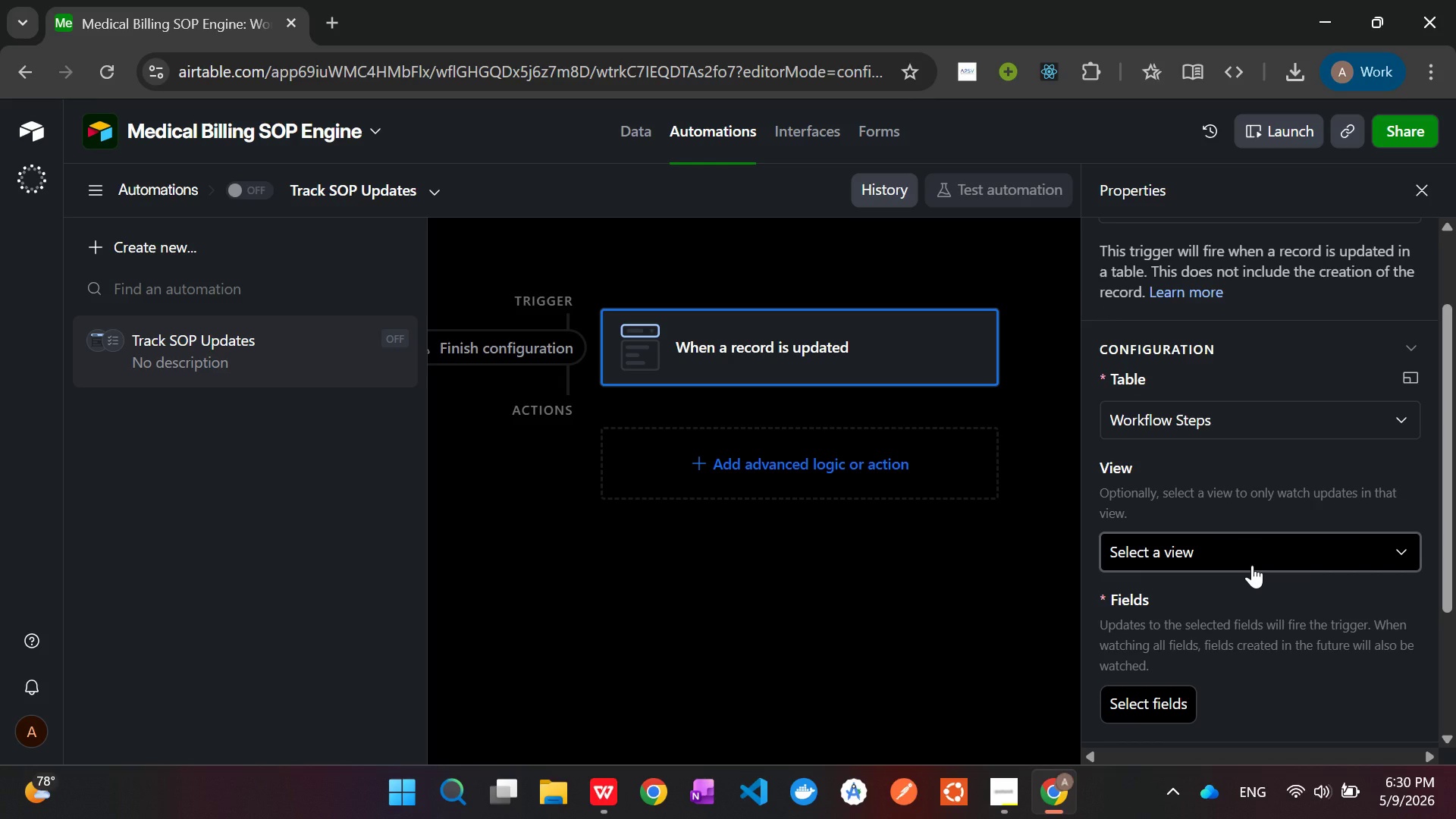 
left_click([1247, 555])
 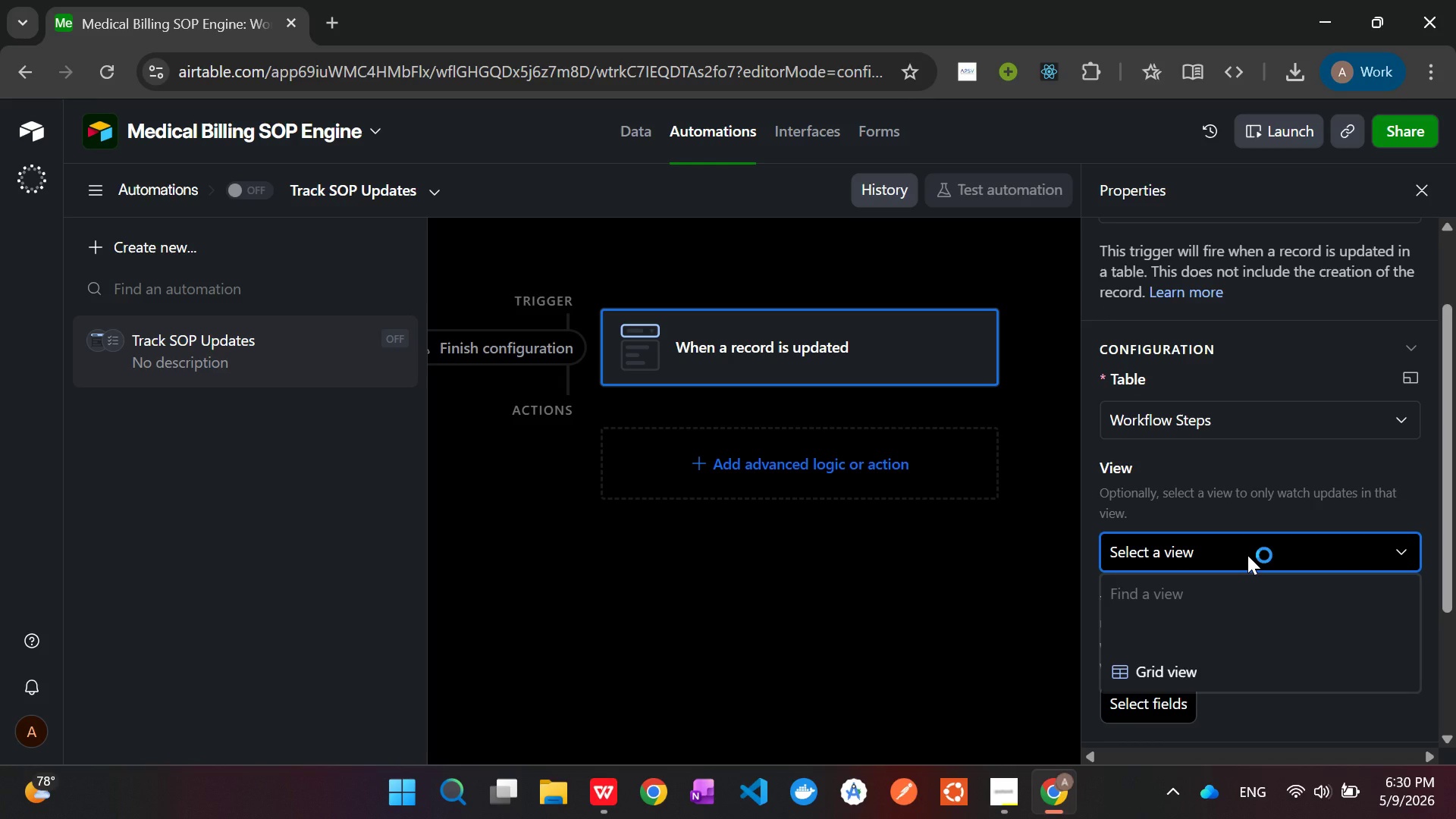 
left_click([1247, 555])
 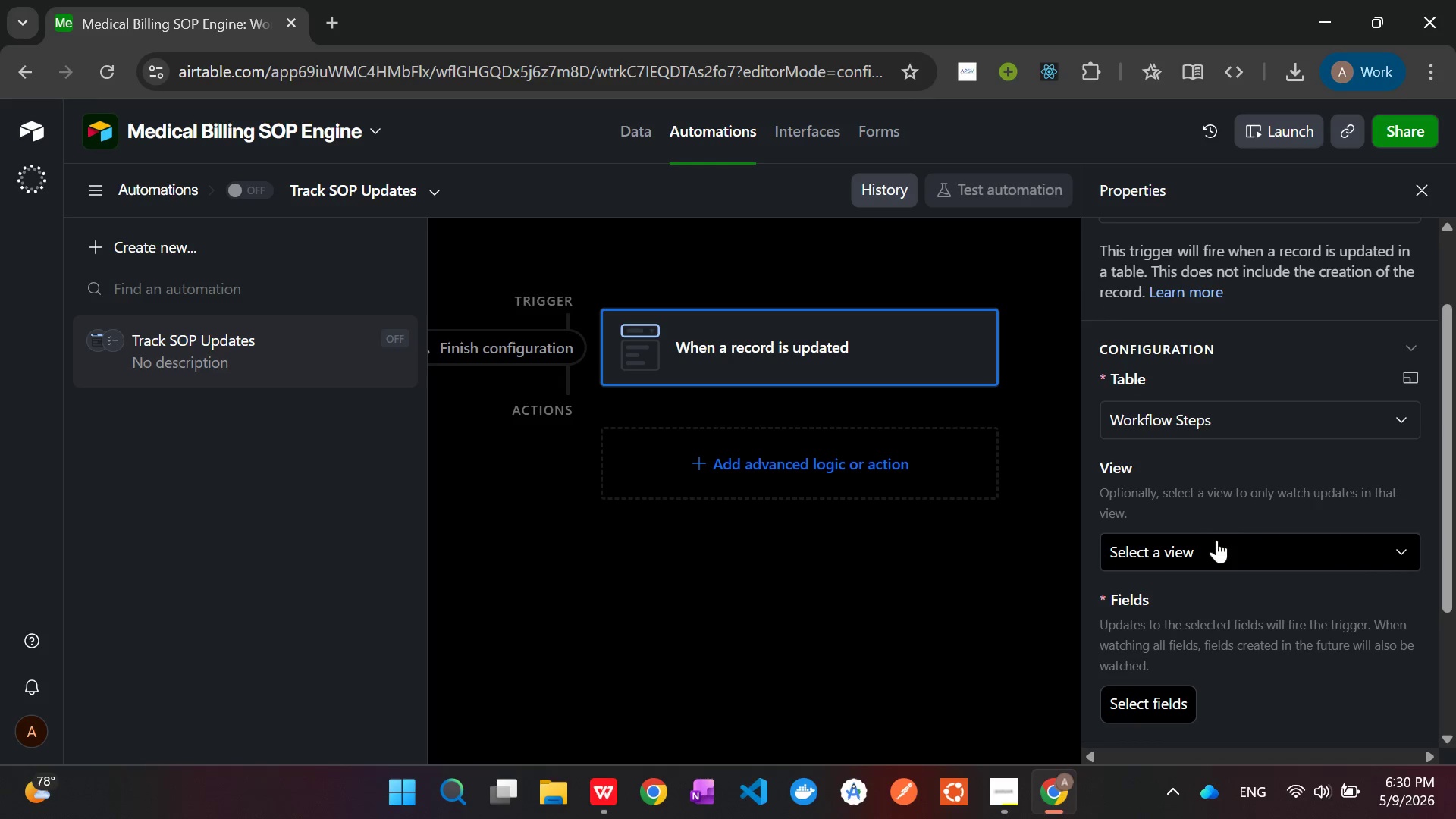 
left_click([1218, 544])
 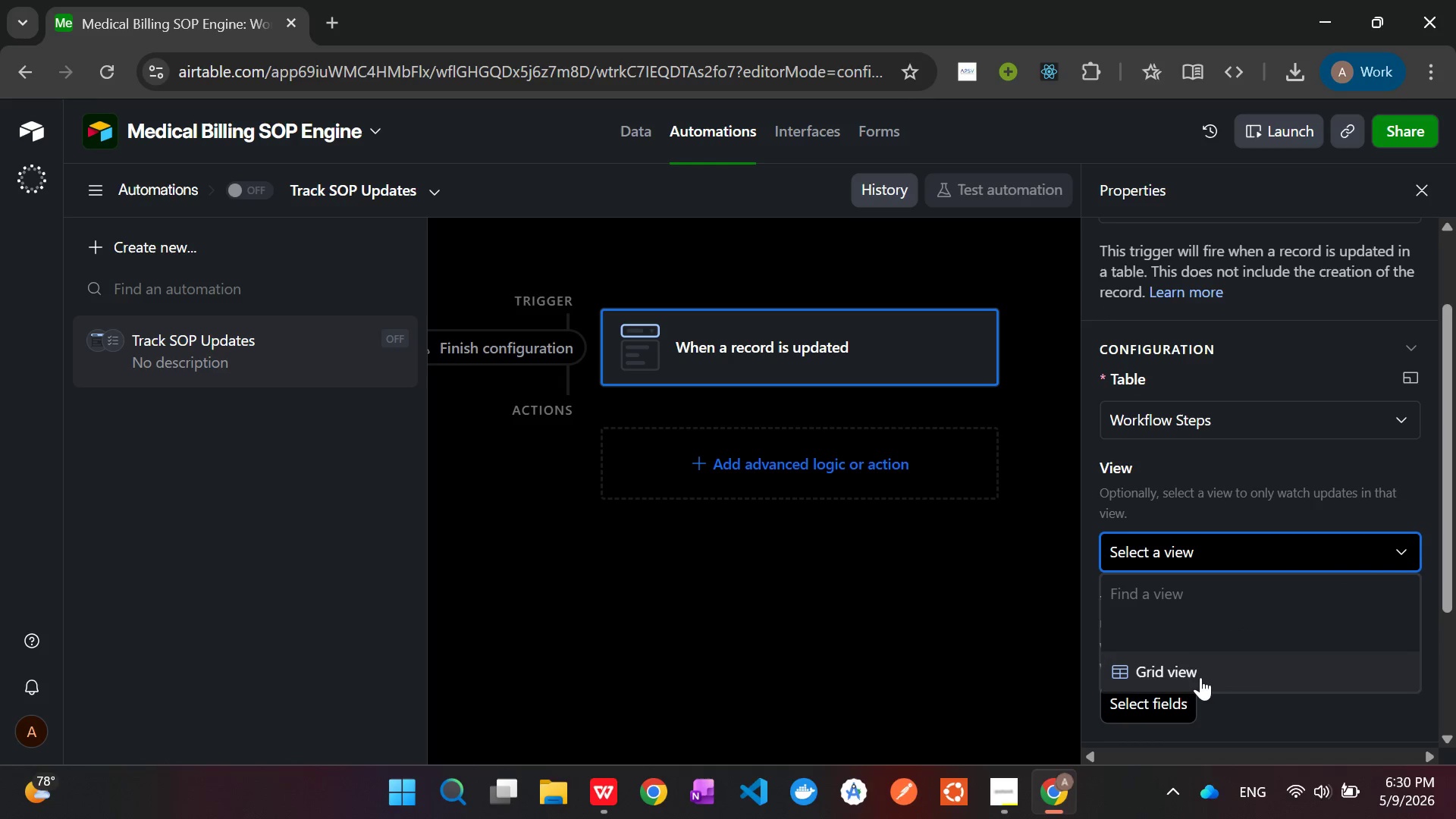 
left_click([1197, 671])
 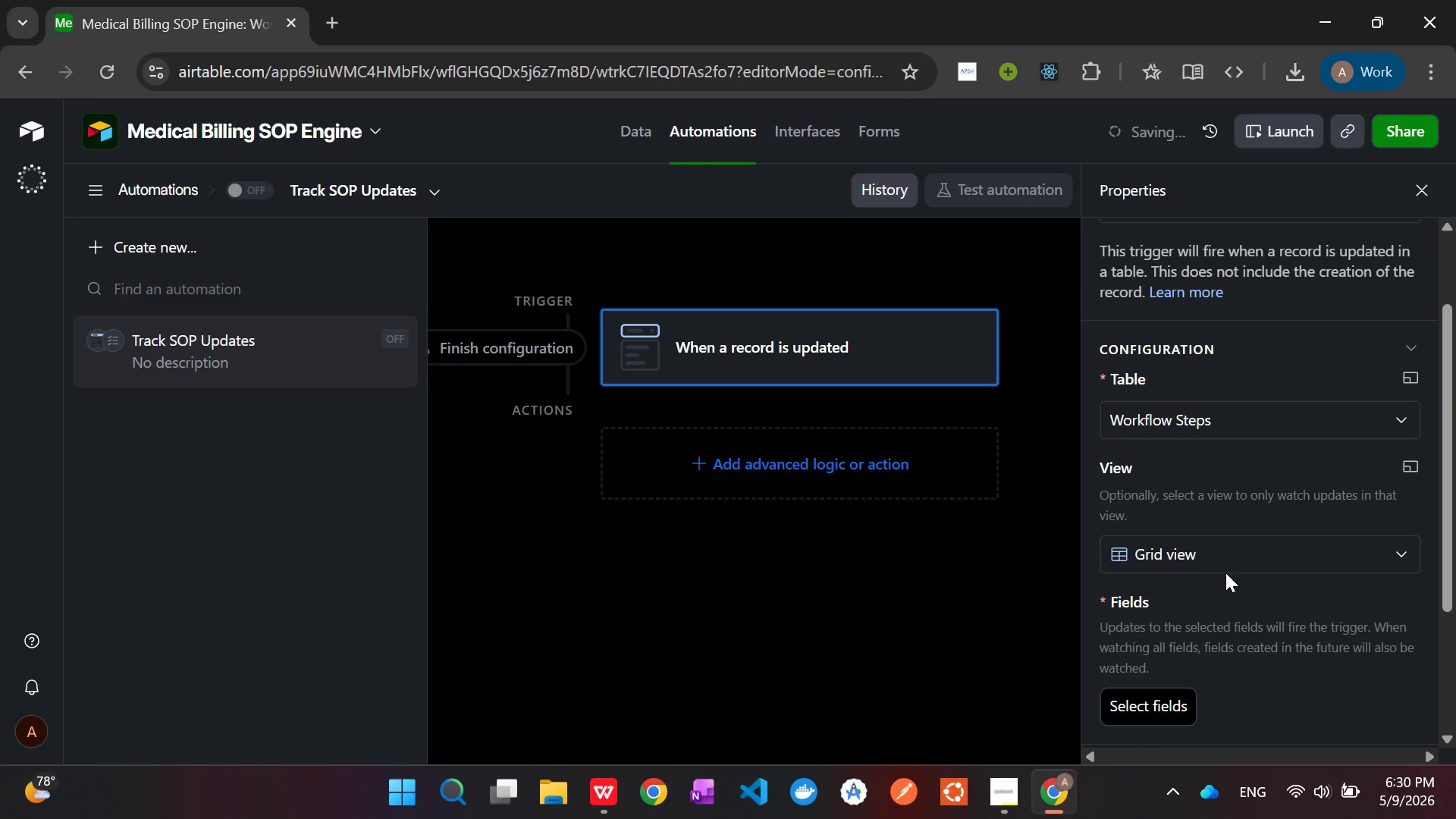 
scroll: coordinate [1226, 573], scroll_direction: down, amount: 1.0
 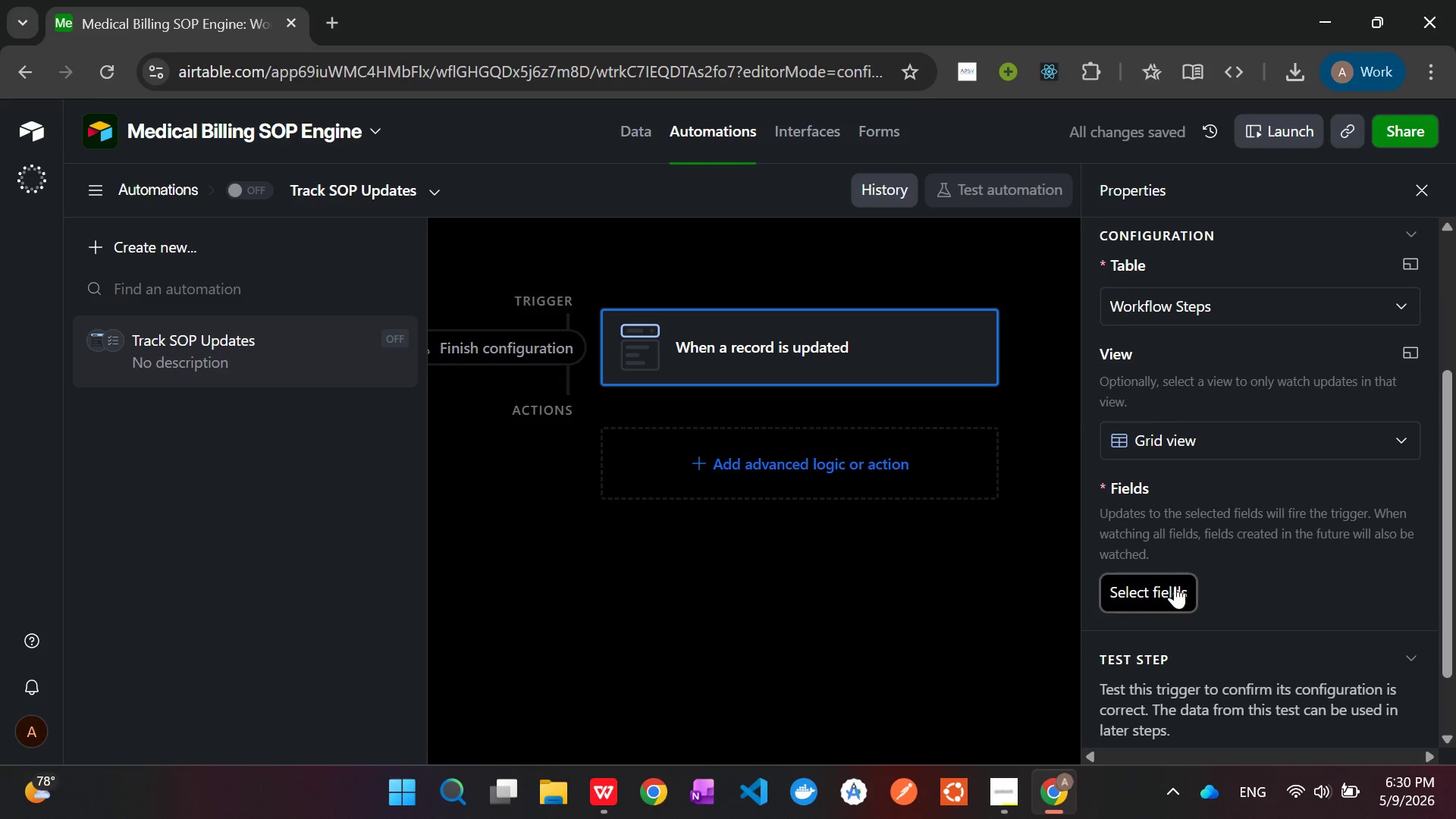 
left_click([1170, 588])
 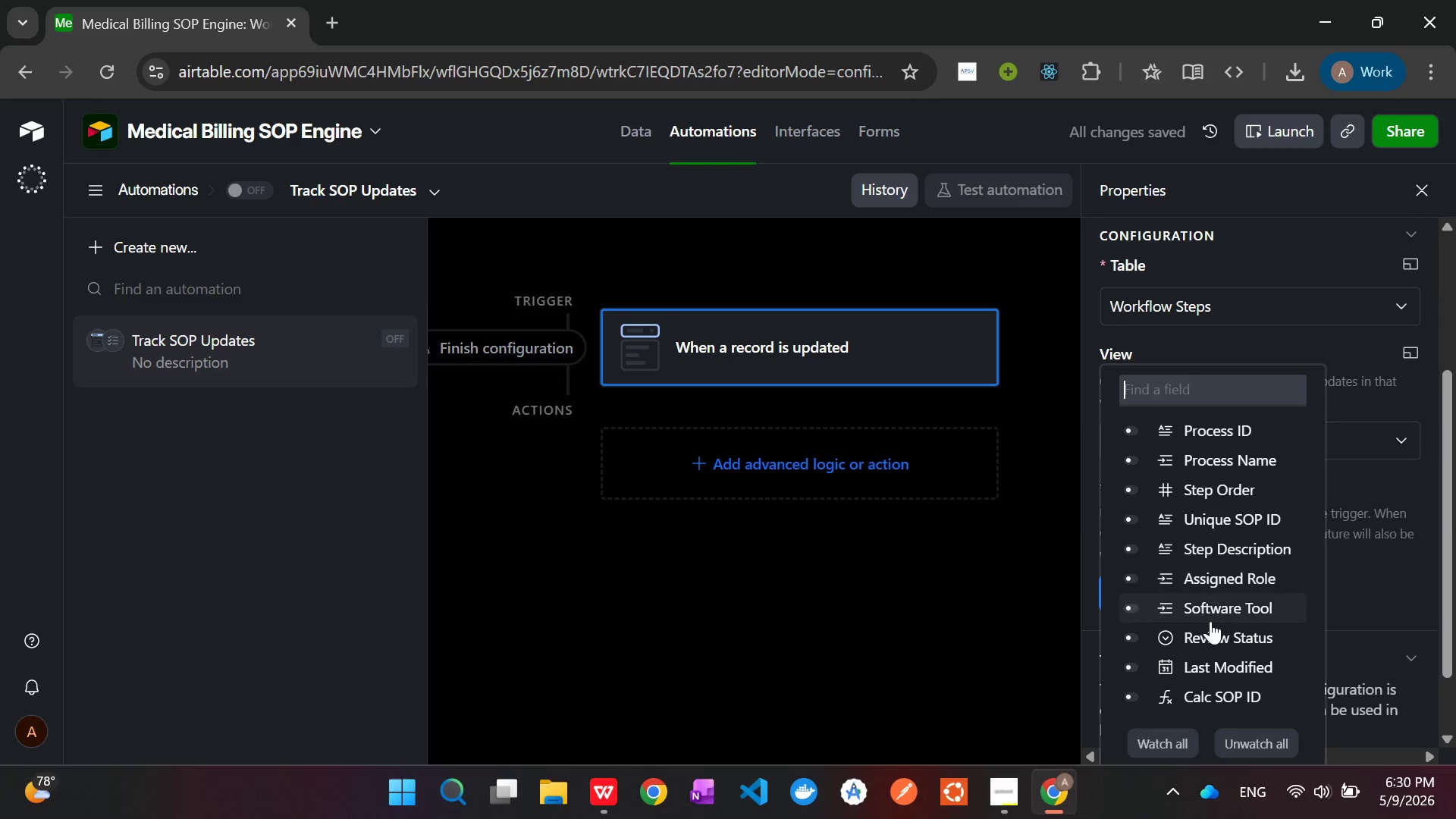 
scroll: coordinate [1210, 622], scroll_direction: down, amount: 2.0
 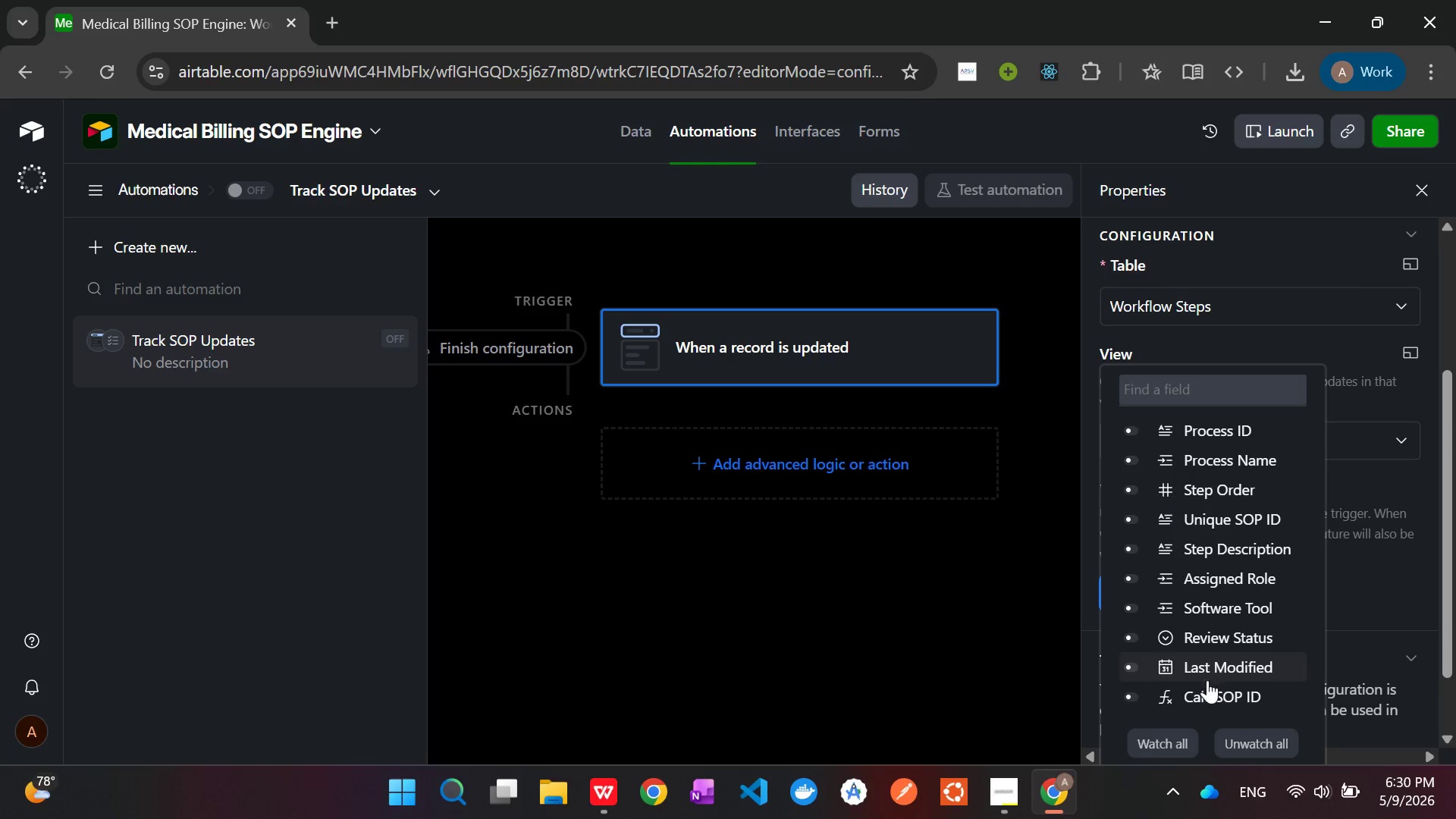 
left_click([1223, 556])
 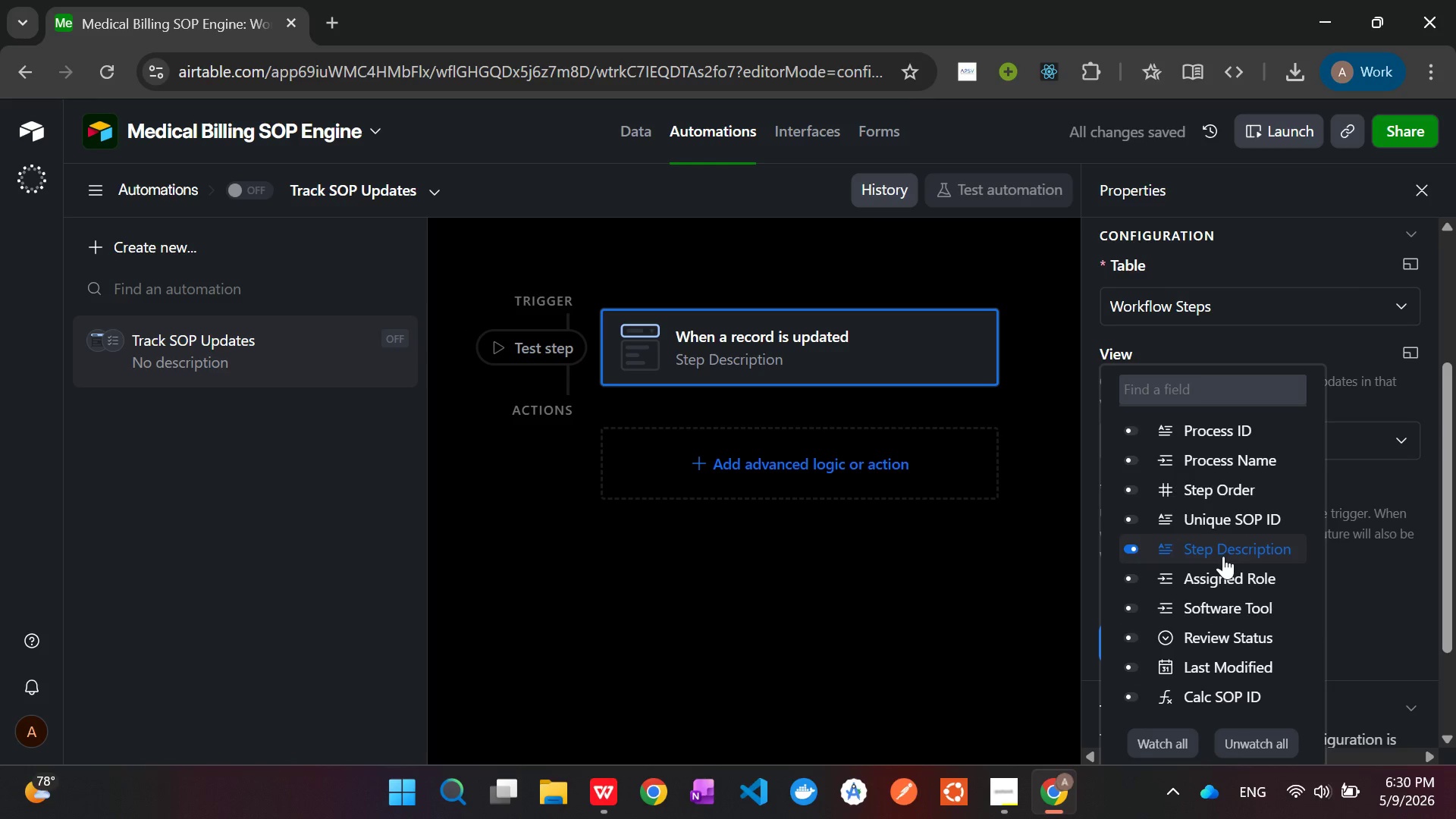 
left_click([1392, 642])
 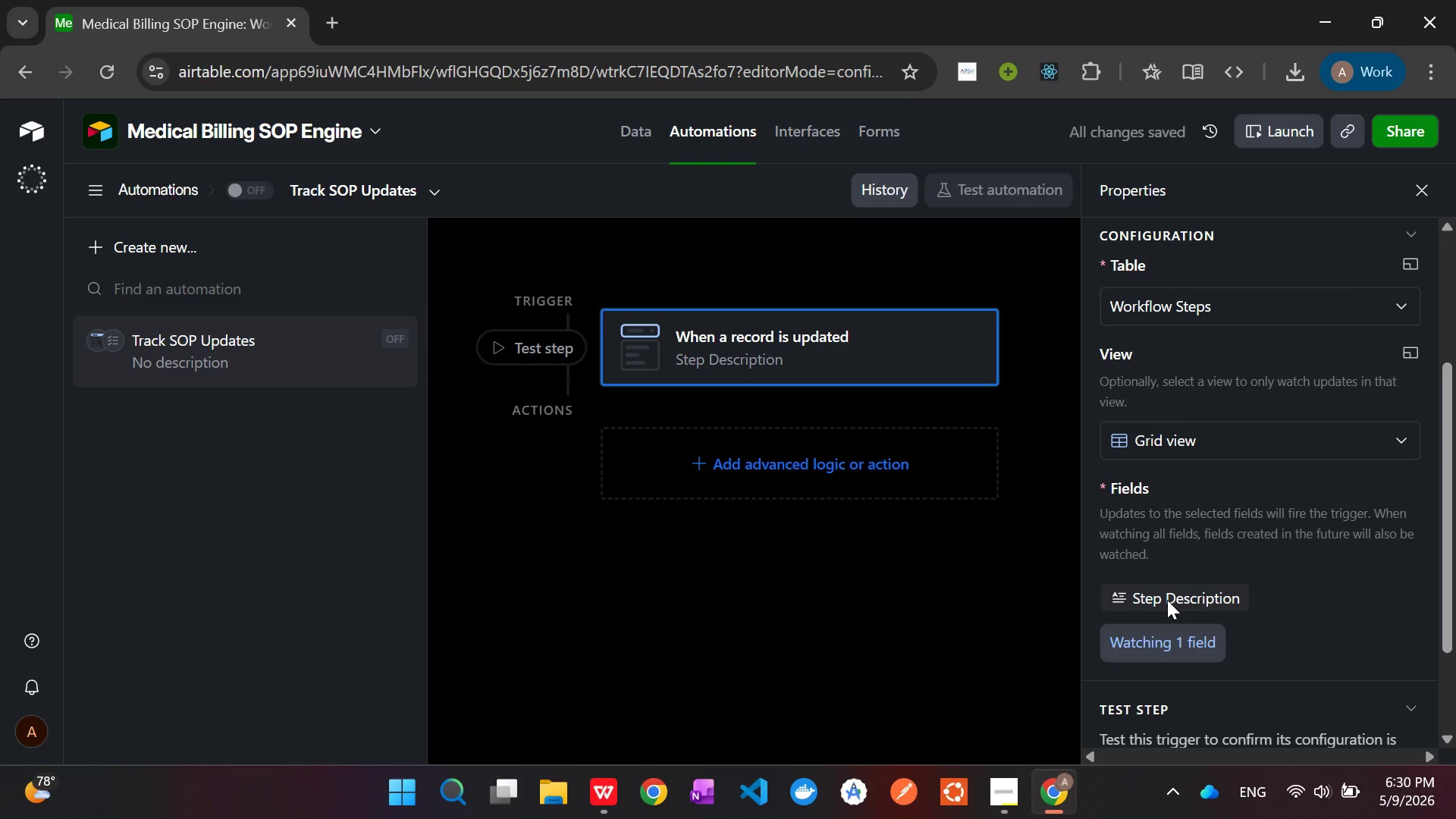 
scroll: coordinate [1313, 617], scroll_direction: down, amount: 2.0
 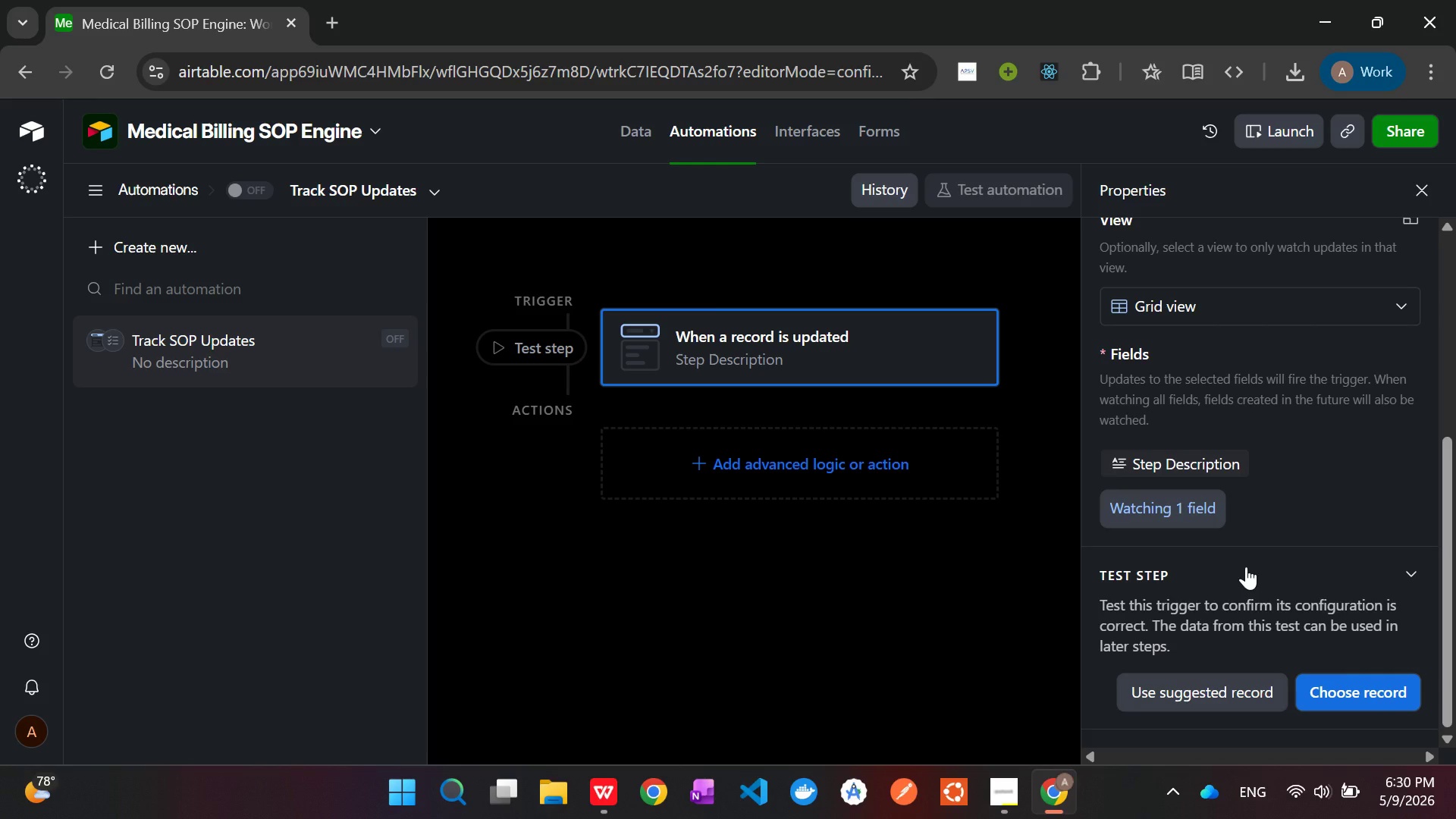 
wait(15.05)
 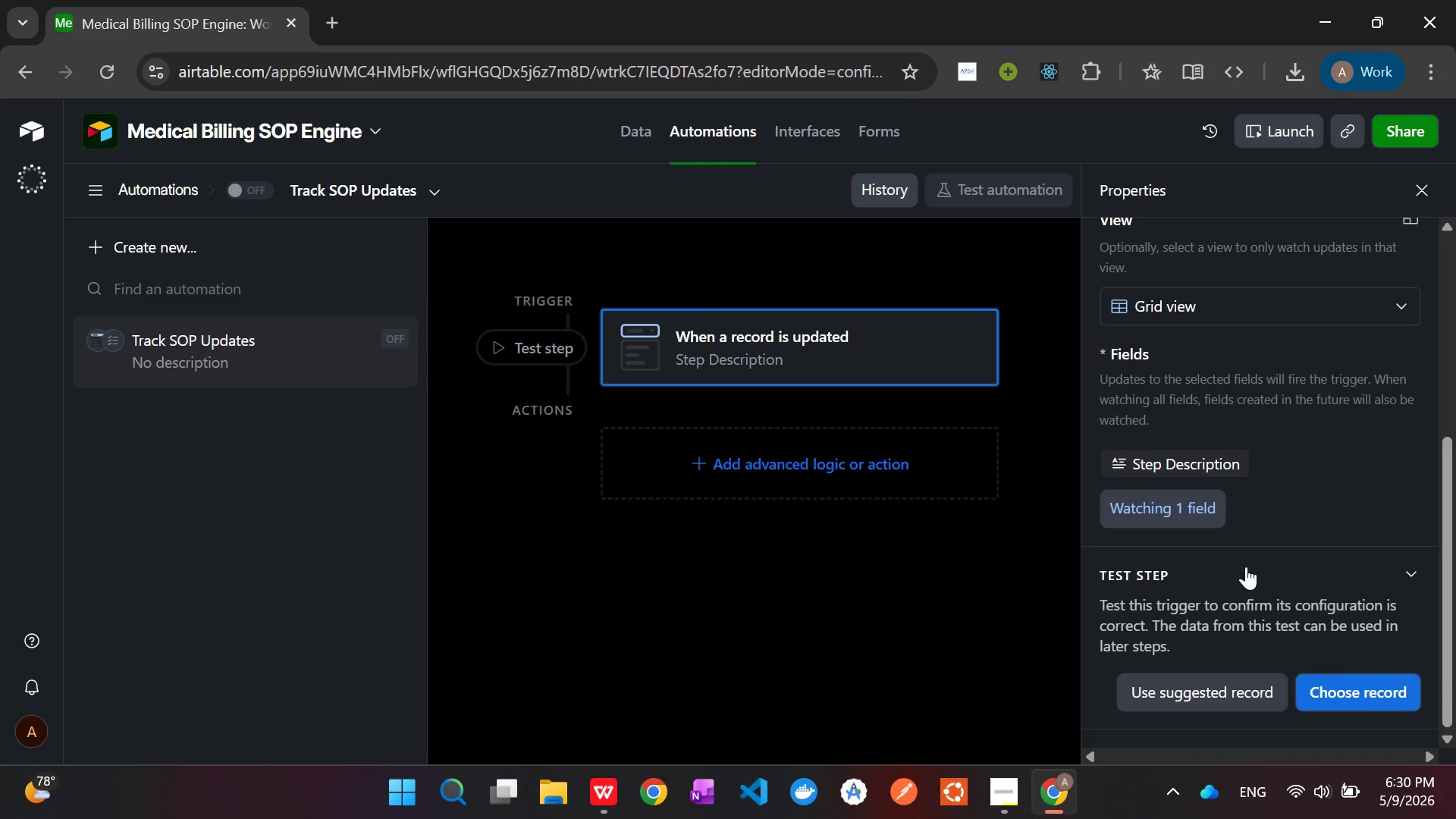 
left_click([841, 466])
 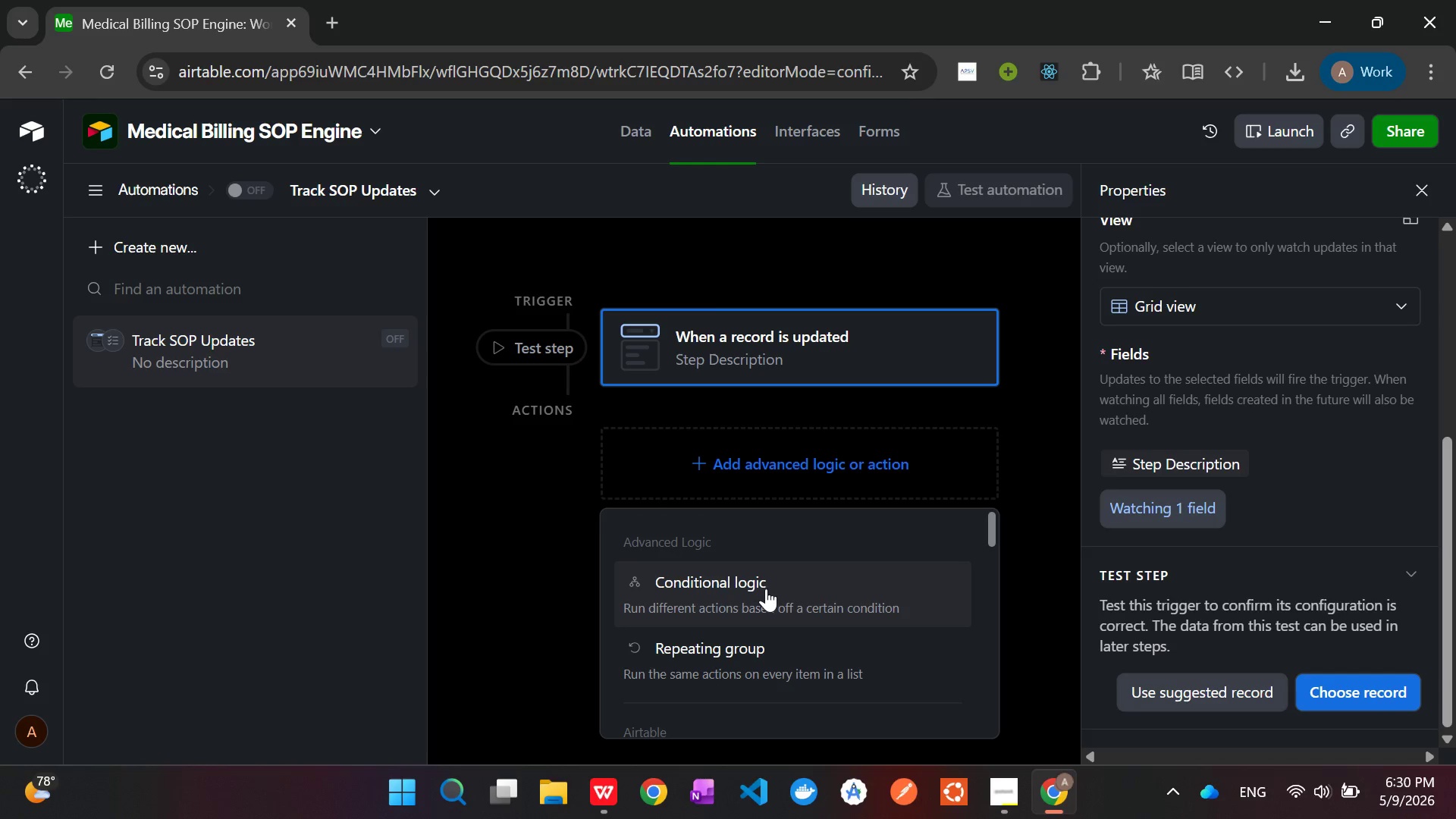 
scroll: coordinate [766, 588], scroll_direction: down, amount: 2.0
 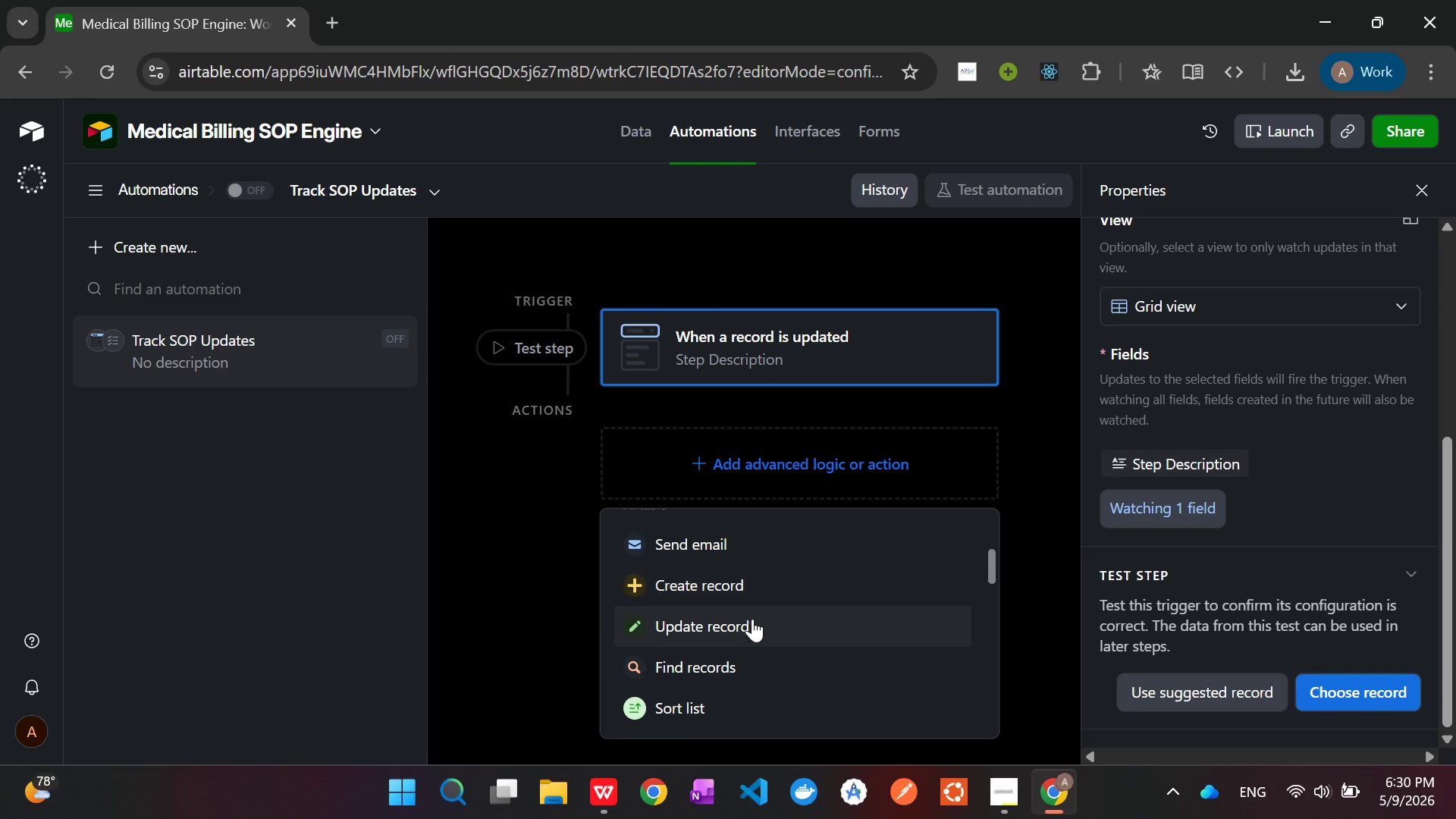 
left_click([752, 620])
 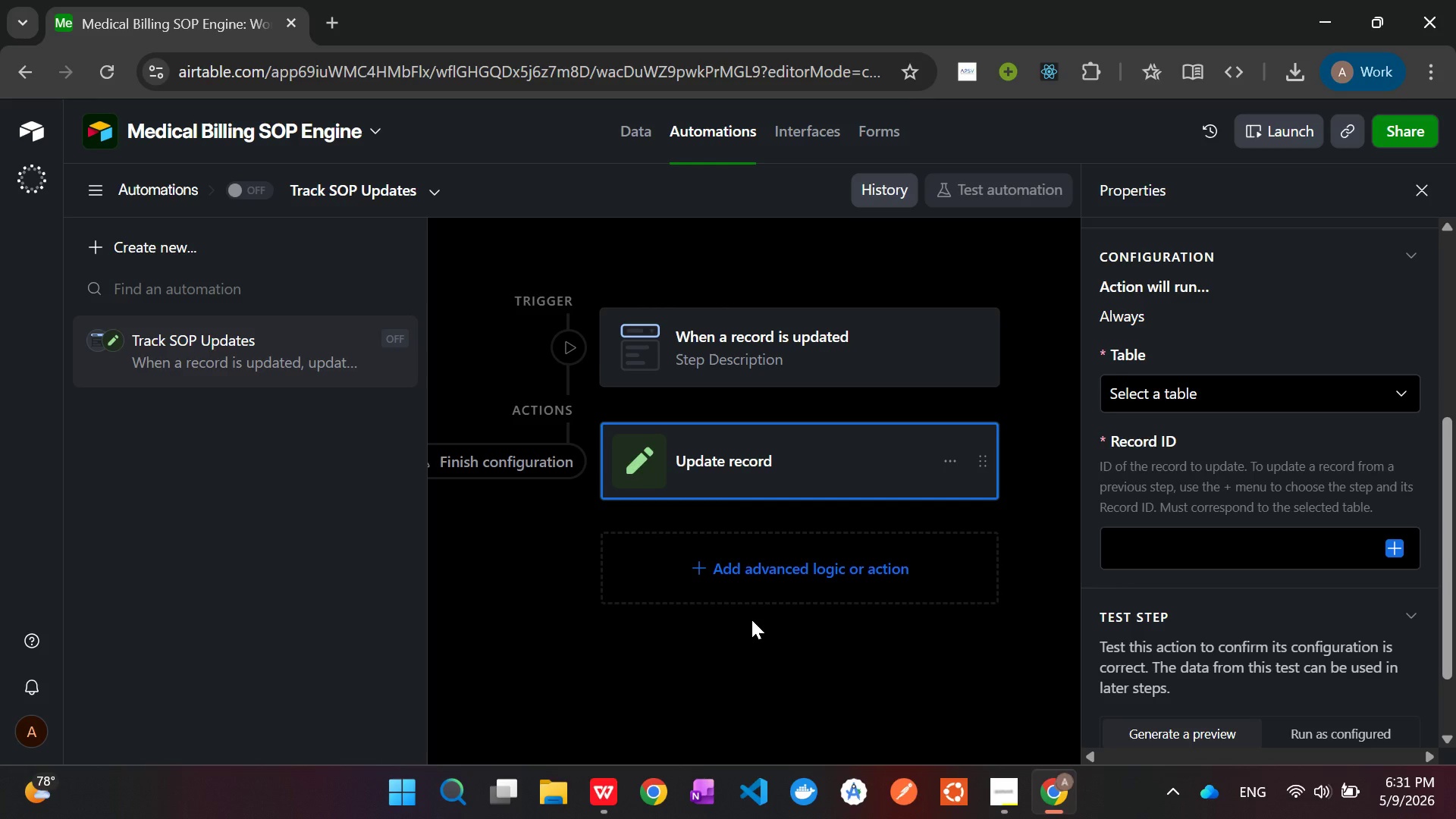 
wait(14.17)
 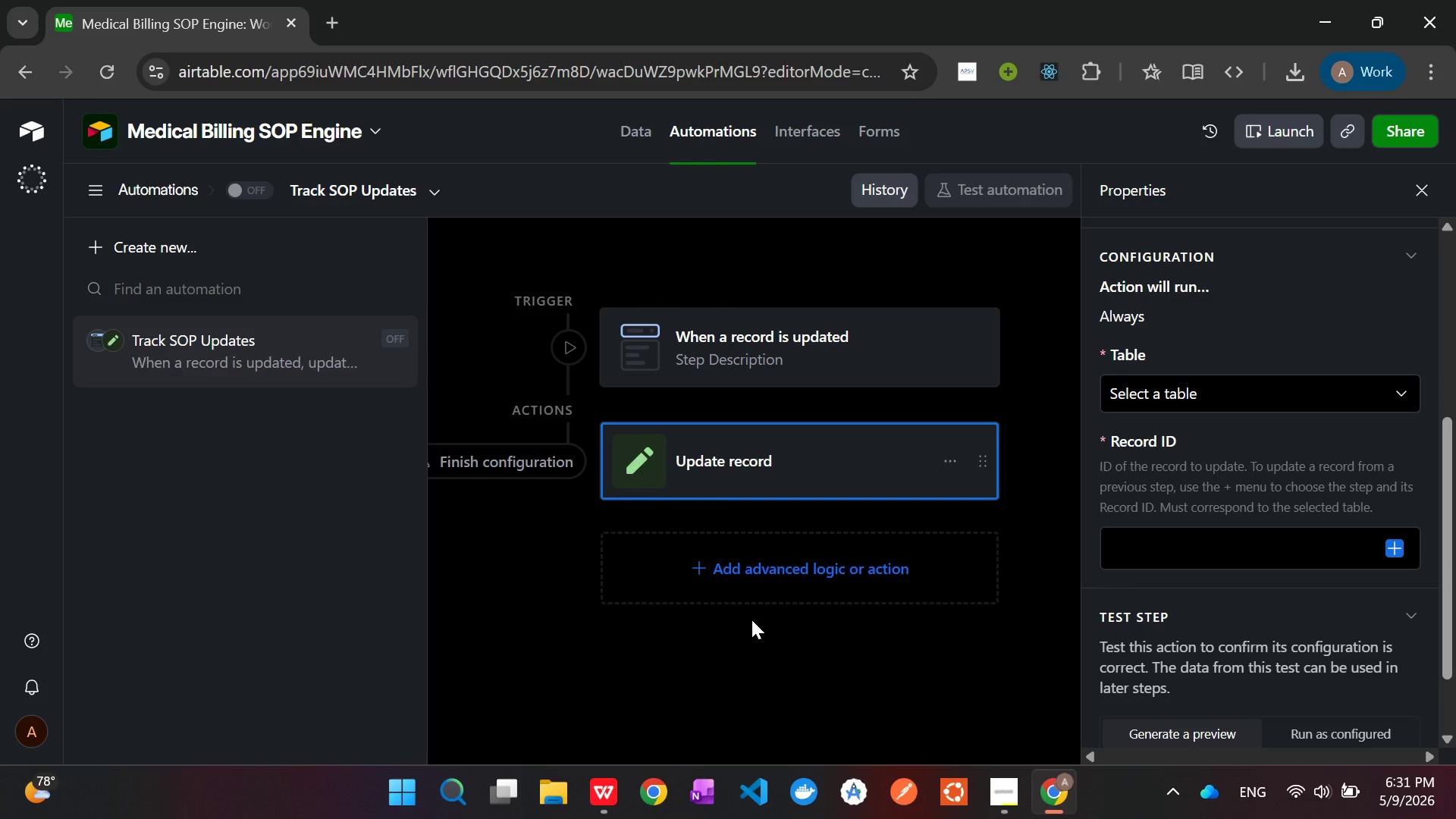 
left_click([1198, 386])
 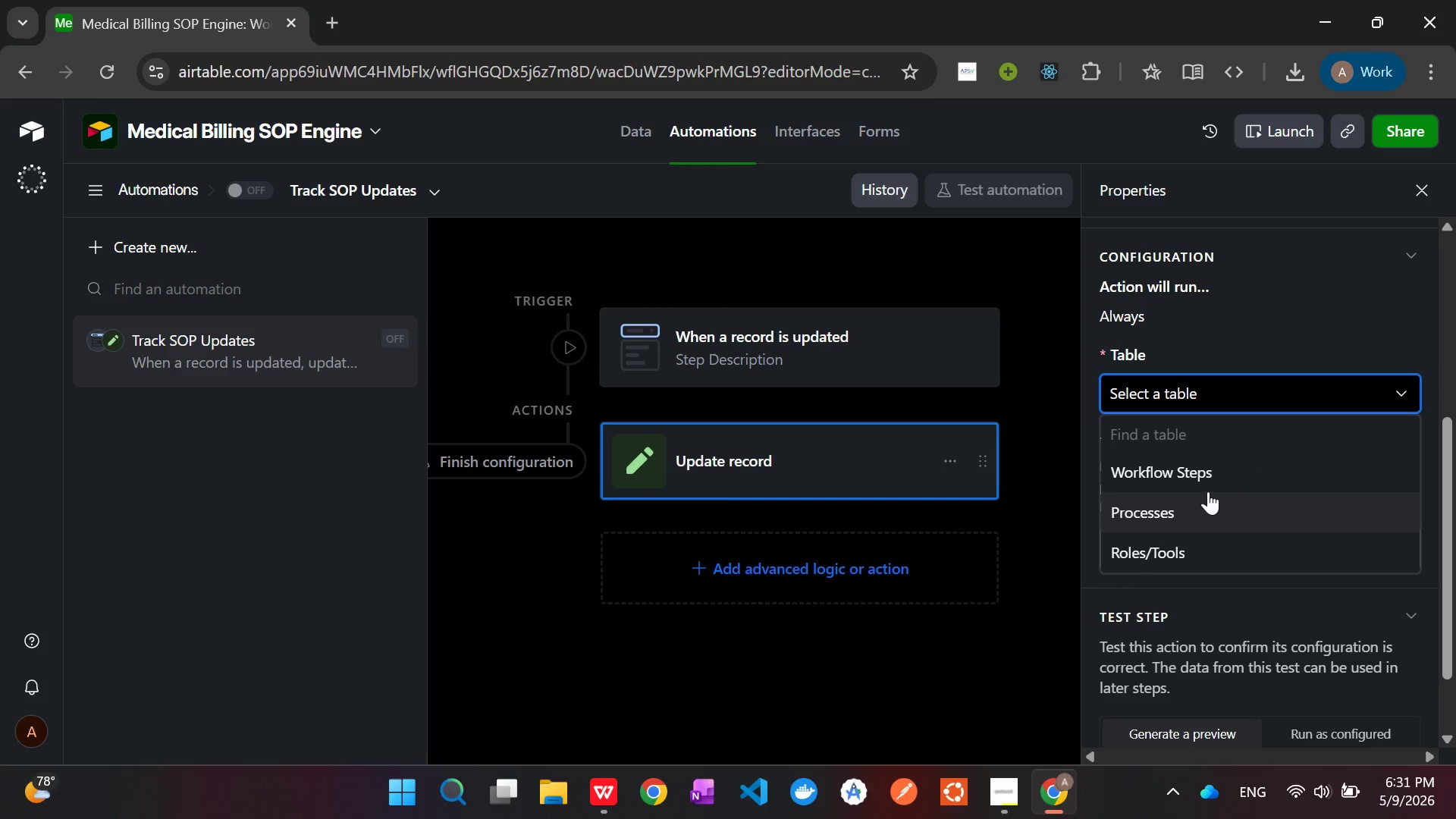 
left_click([1207, 485])
 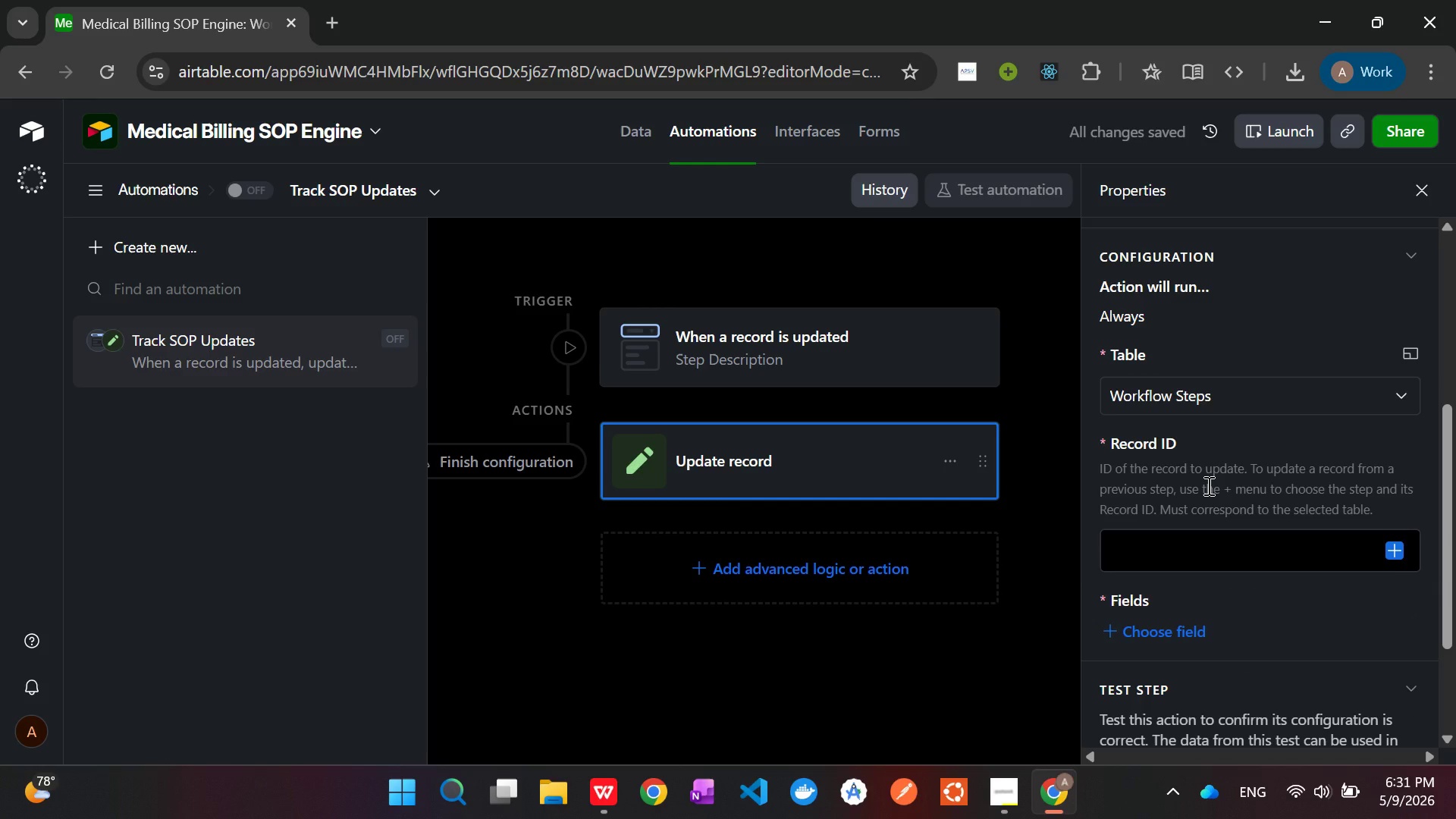 
wait(6.67)
 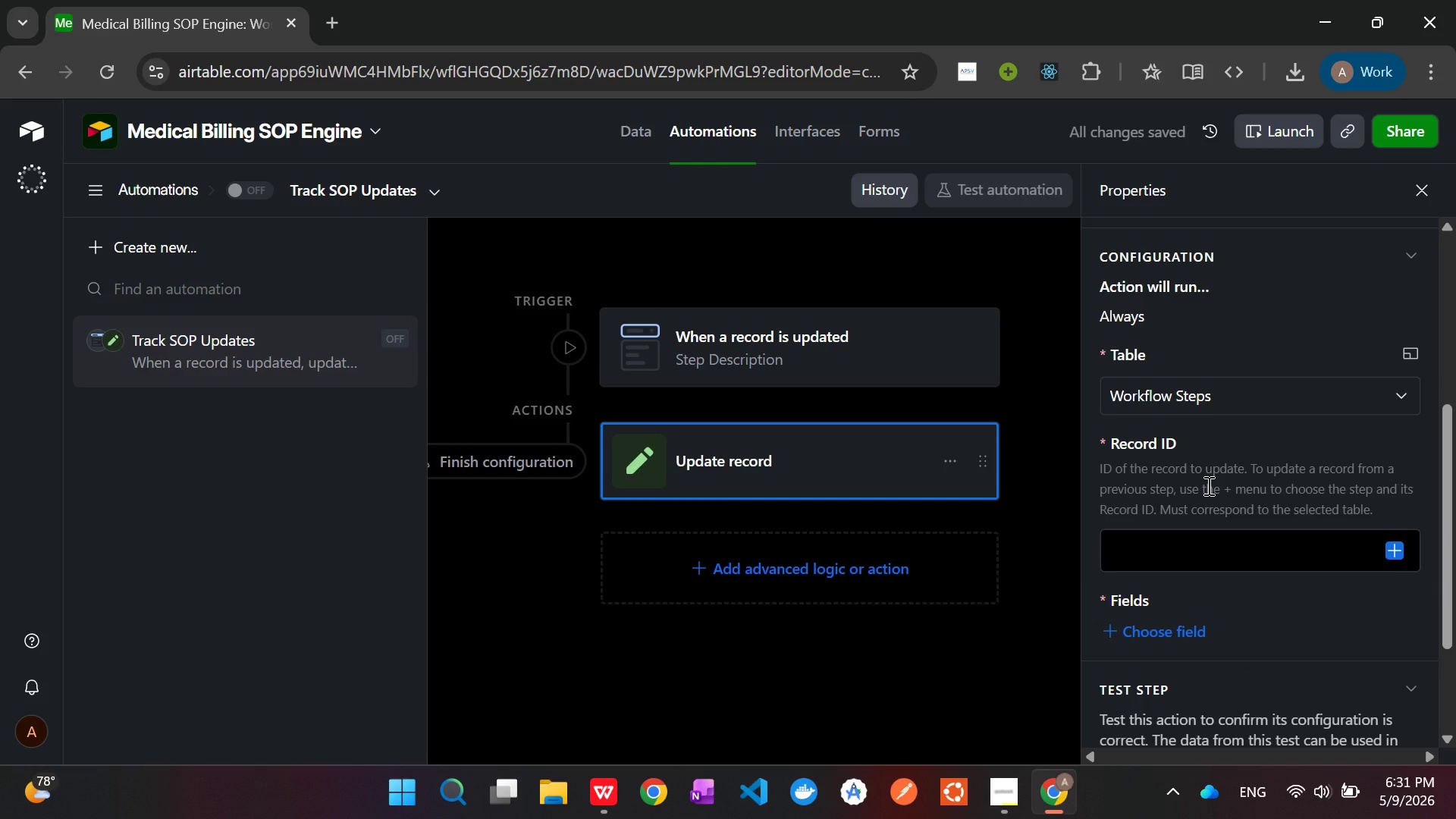 
left_click([1398, 549])
 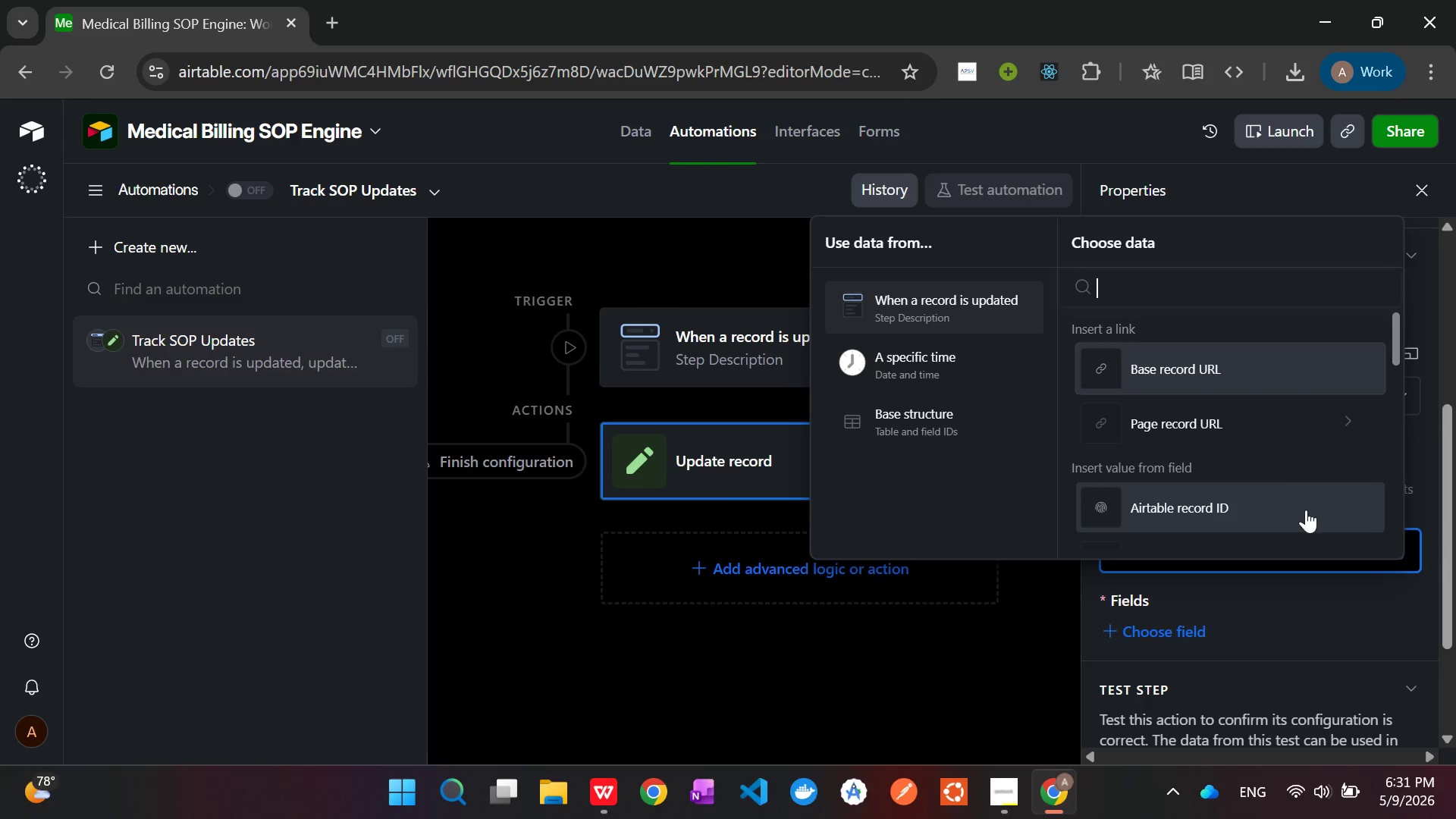 
left_click([1278, 508])
 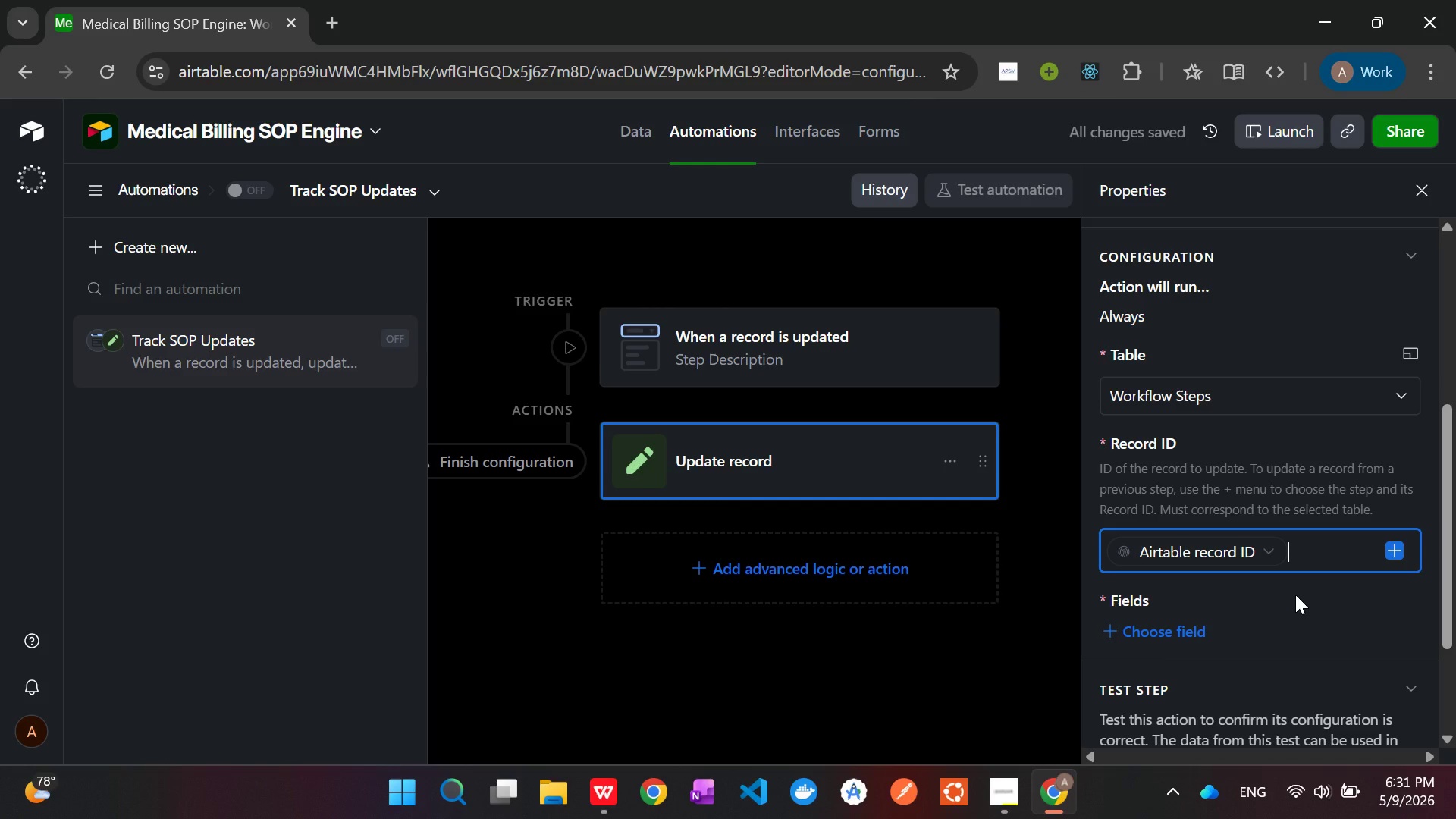 
wait(6.31)
 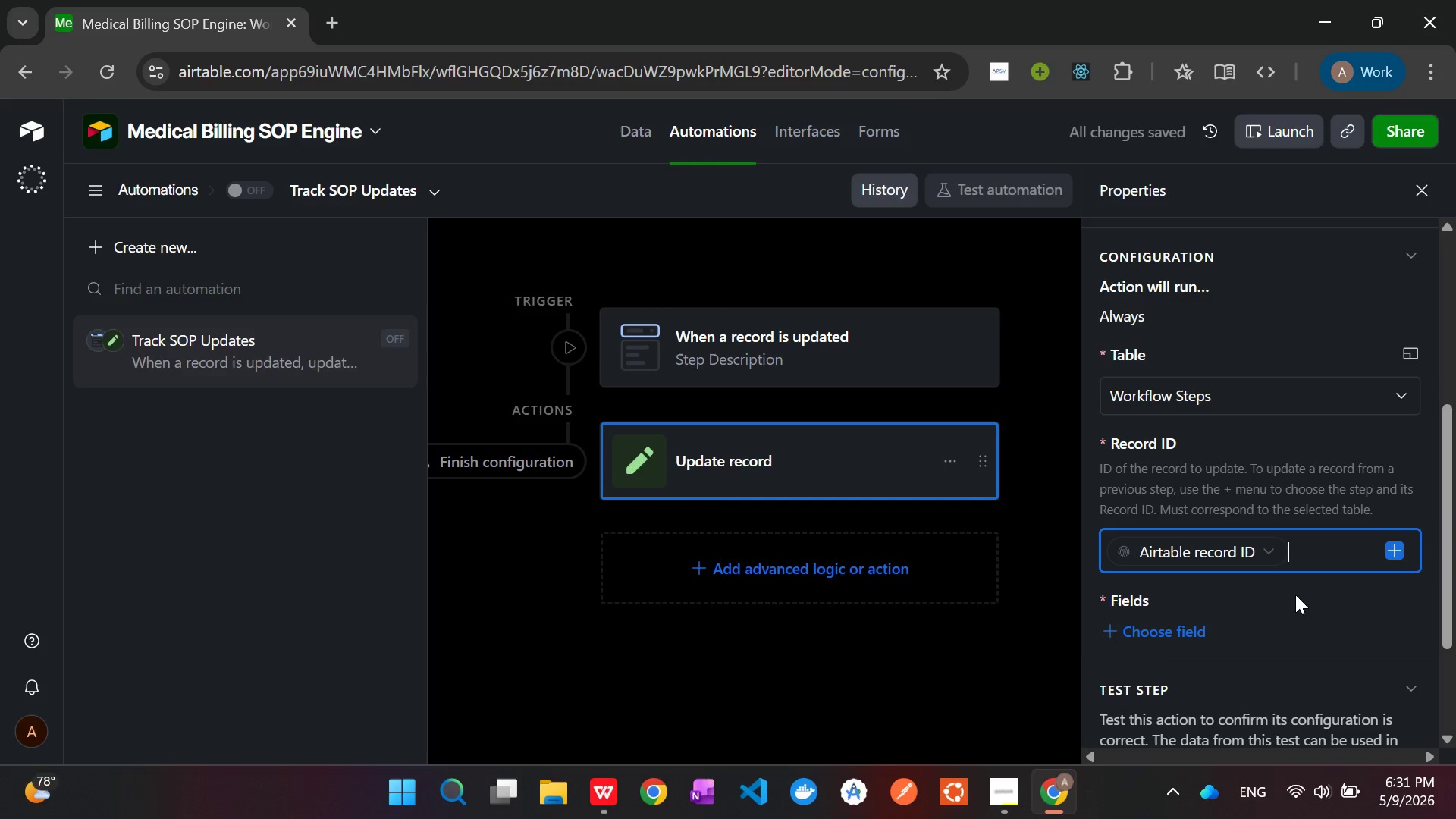 
scroll: coordinate [1295, 595], scroll_direction: down, amount: 1.0
 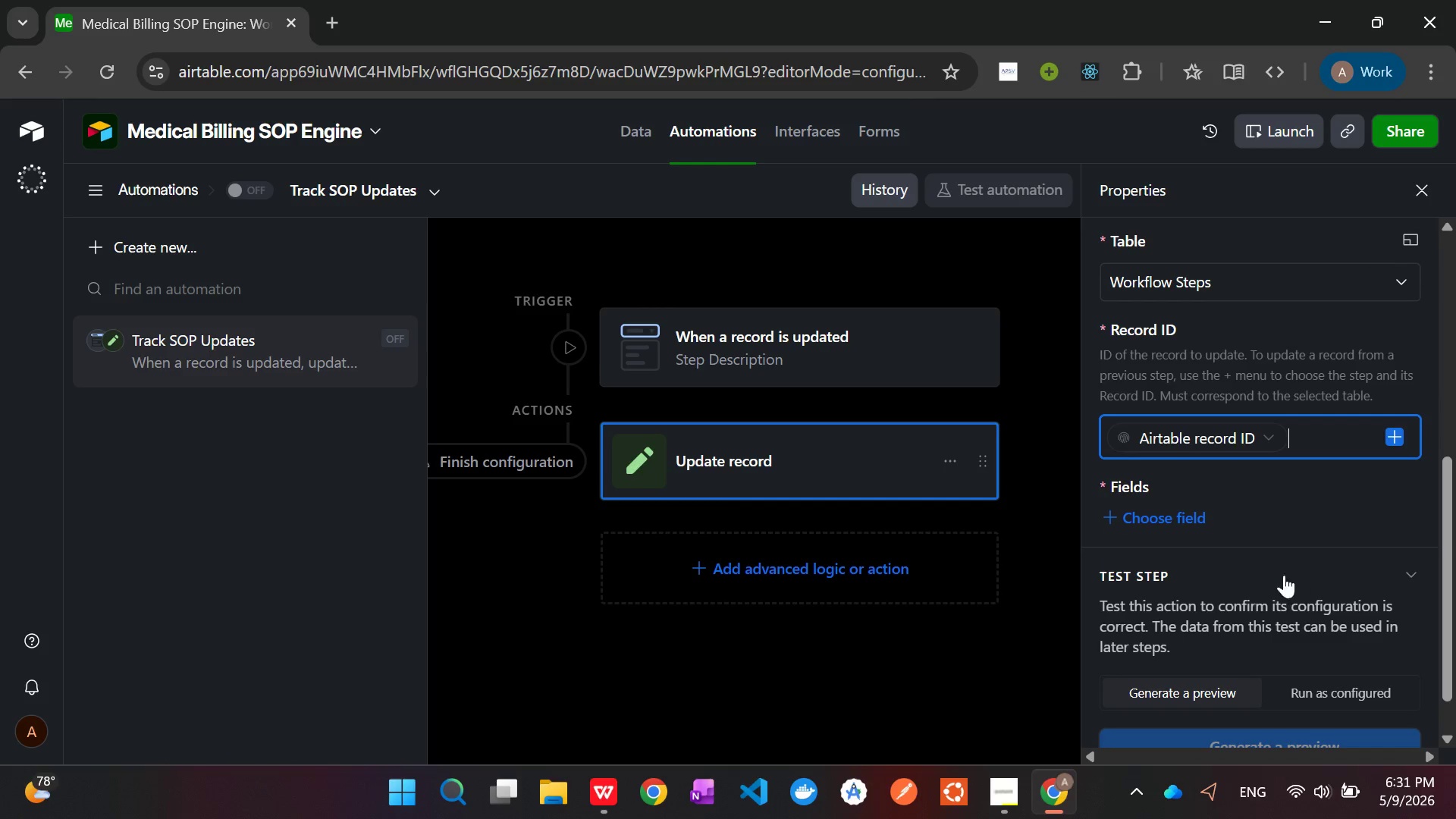 
mouse_move([1170, 489])
 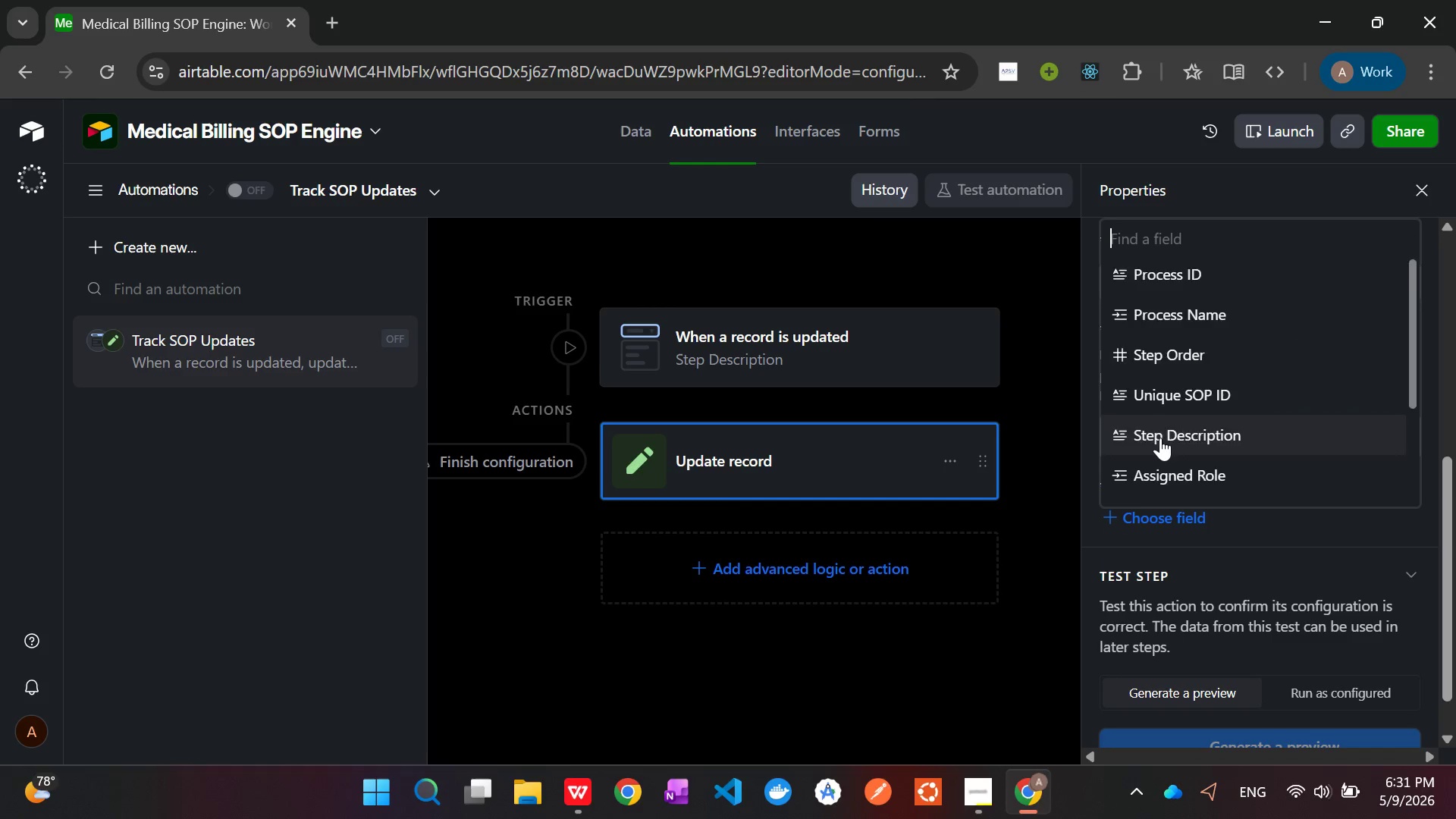 
scroll: coordinate [1160, 438], scroll_direction: down, amount: 5.0
 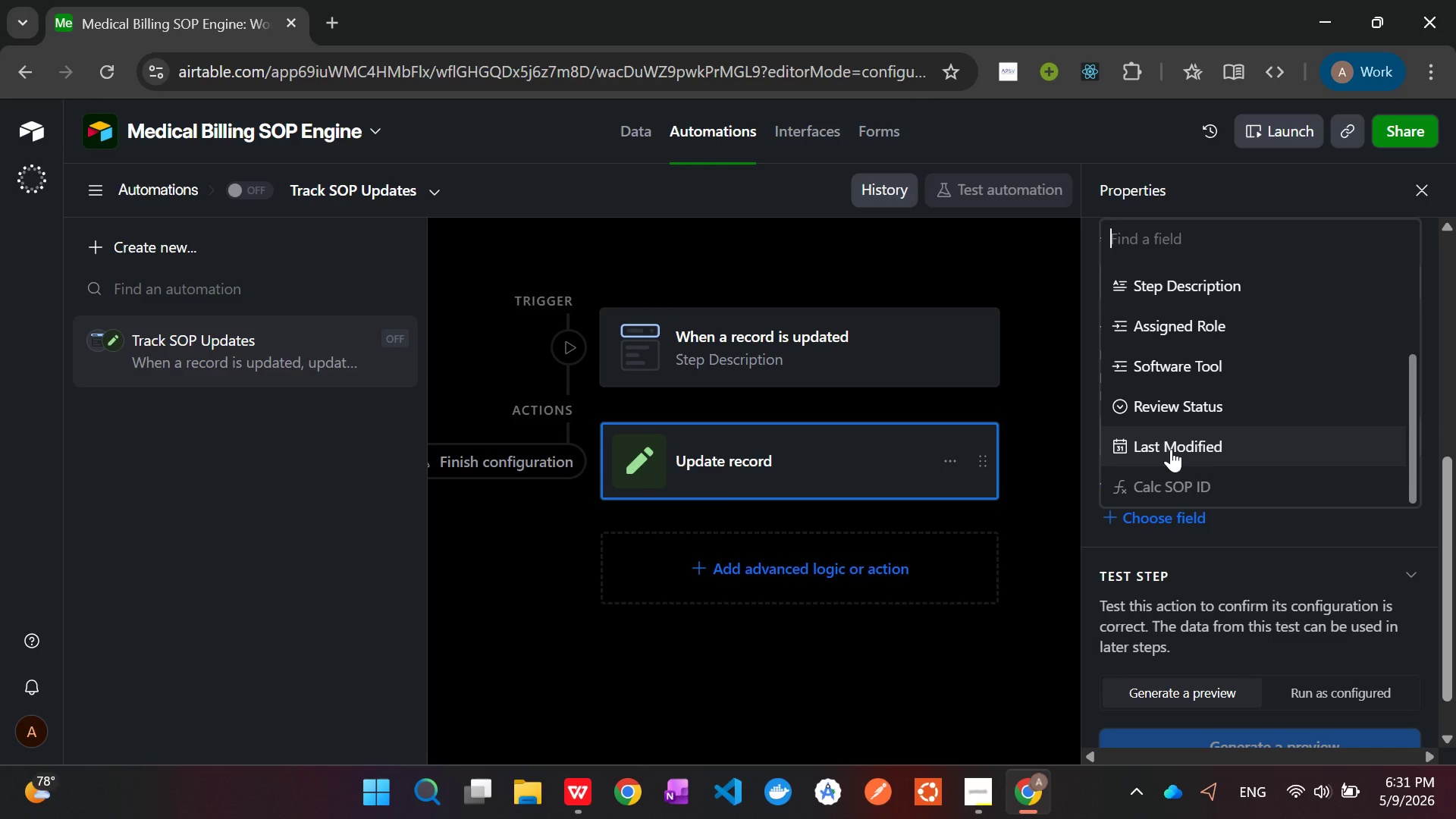 
left_click([1171, 449])
 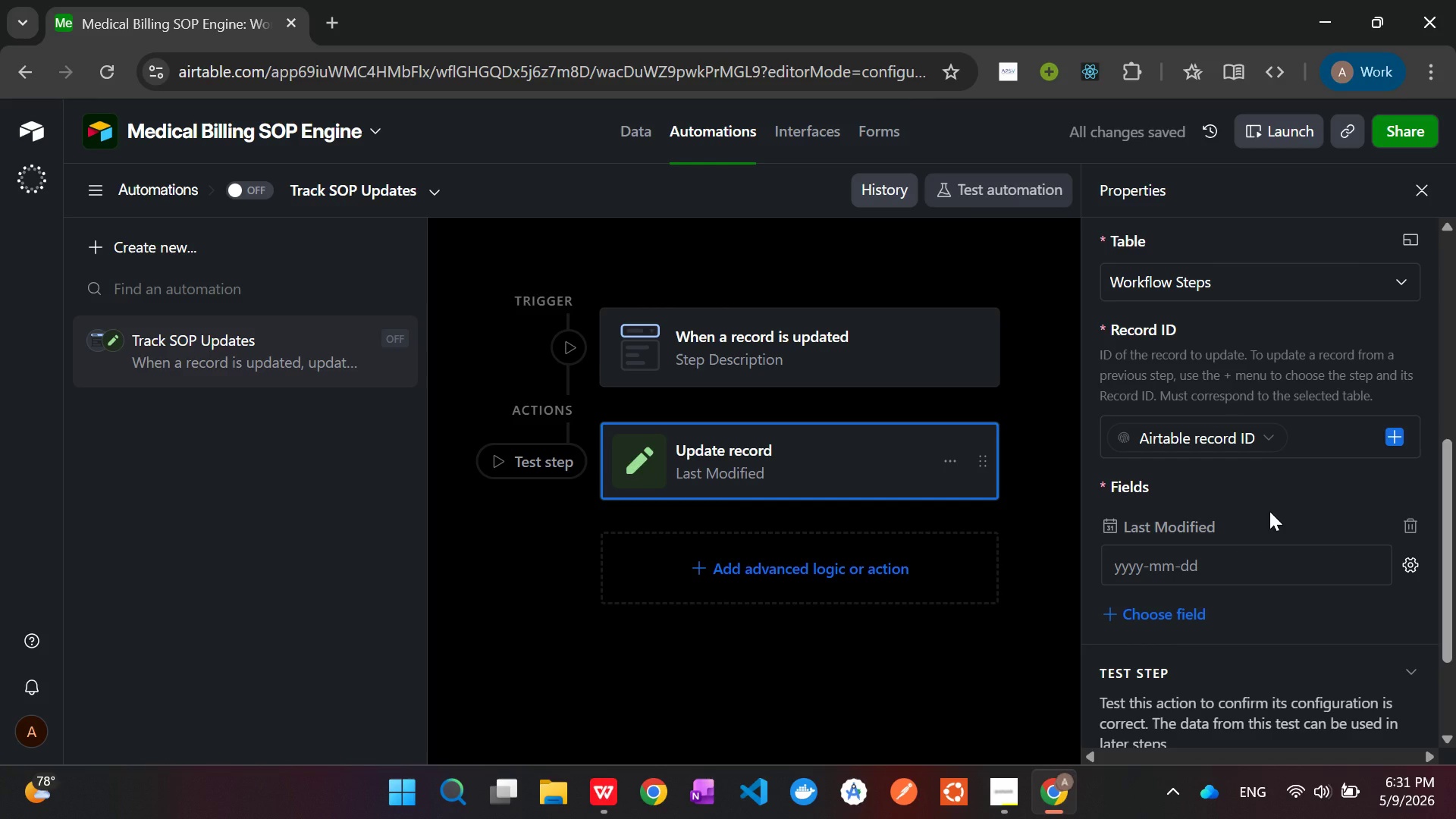 
wait(9.72)
 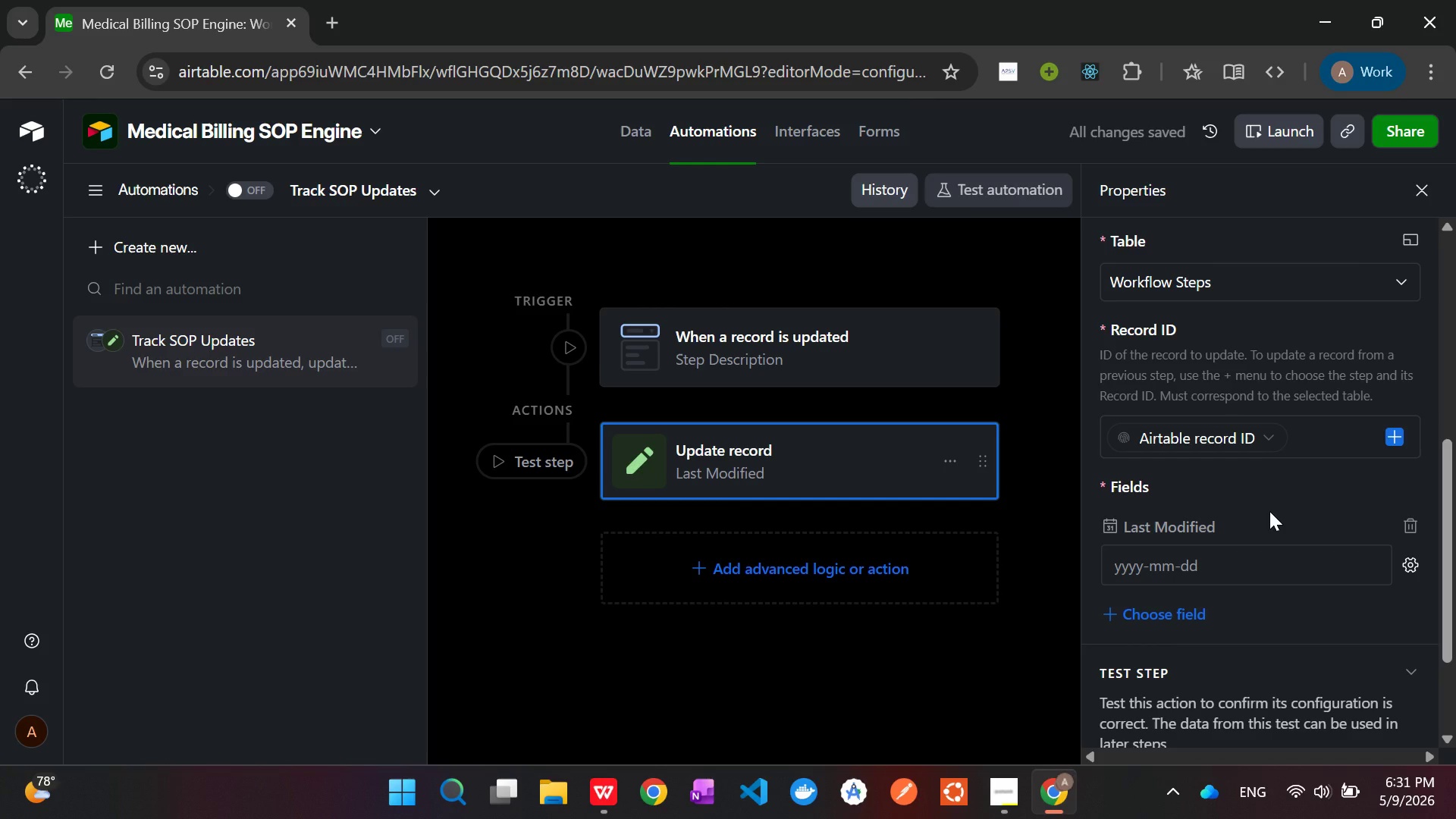 
left_click([1416, 567])
 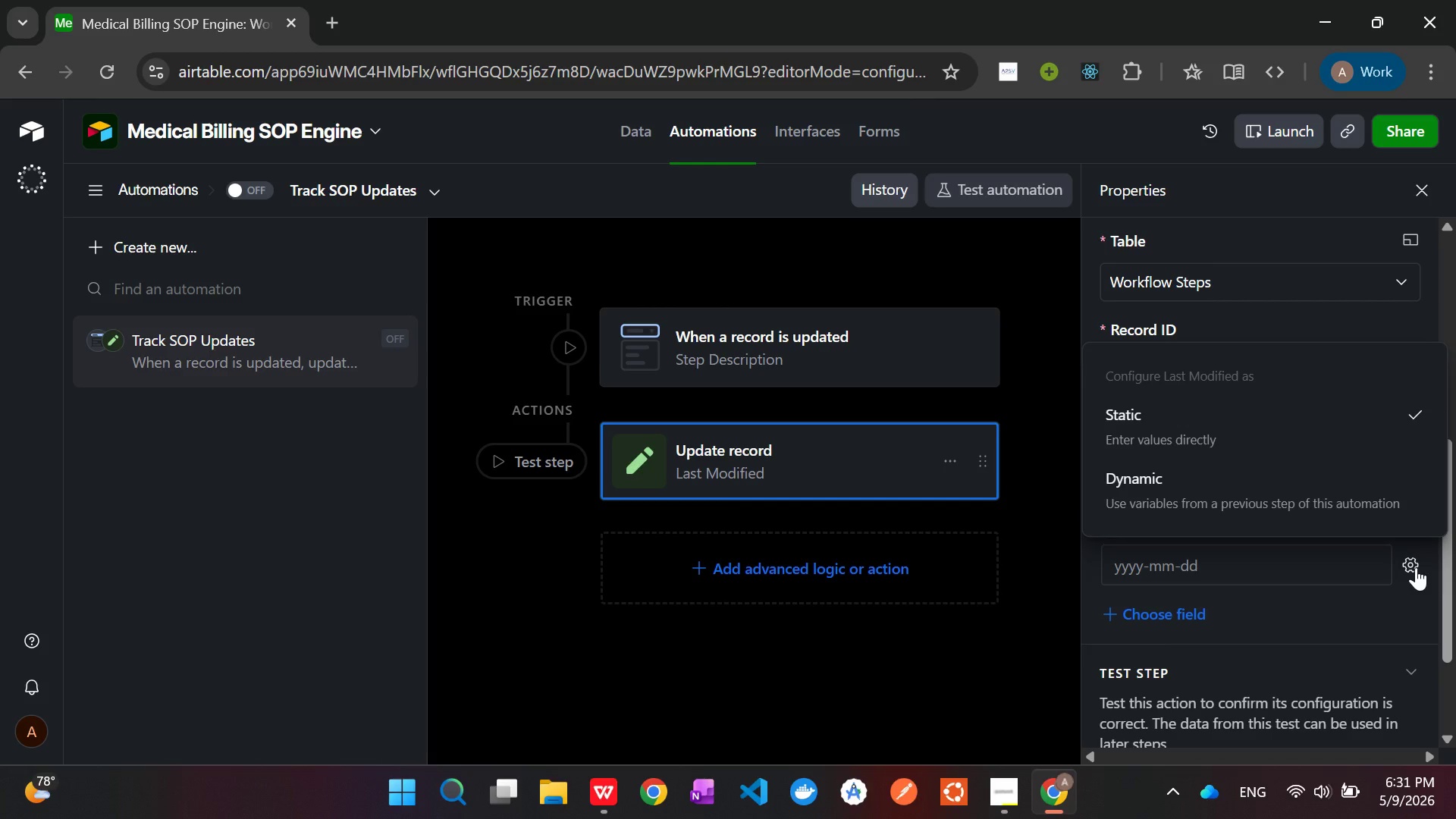 
left_click([1416, 567])
 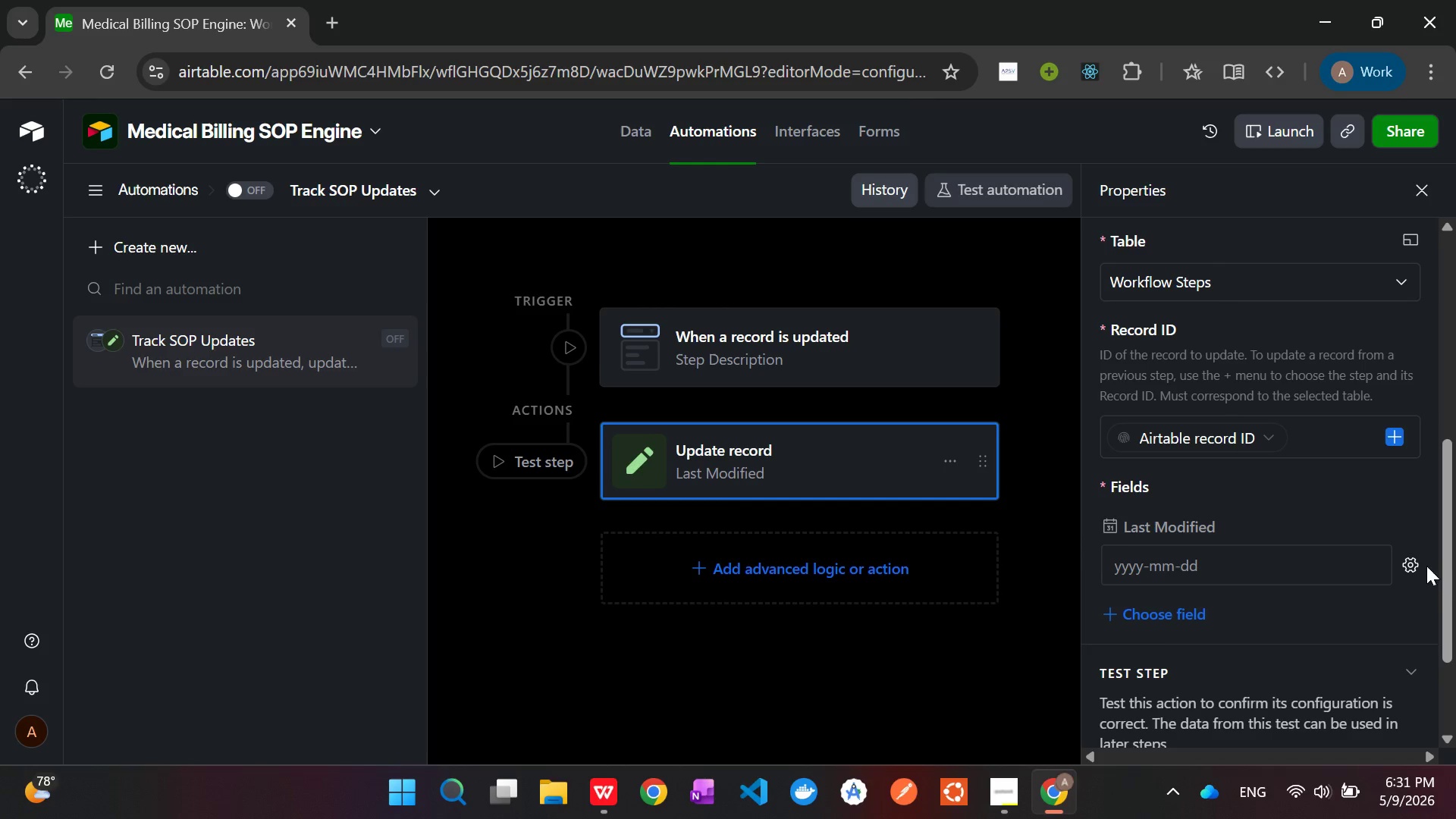 
left_click([1419, 562])
 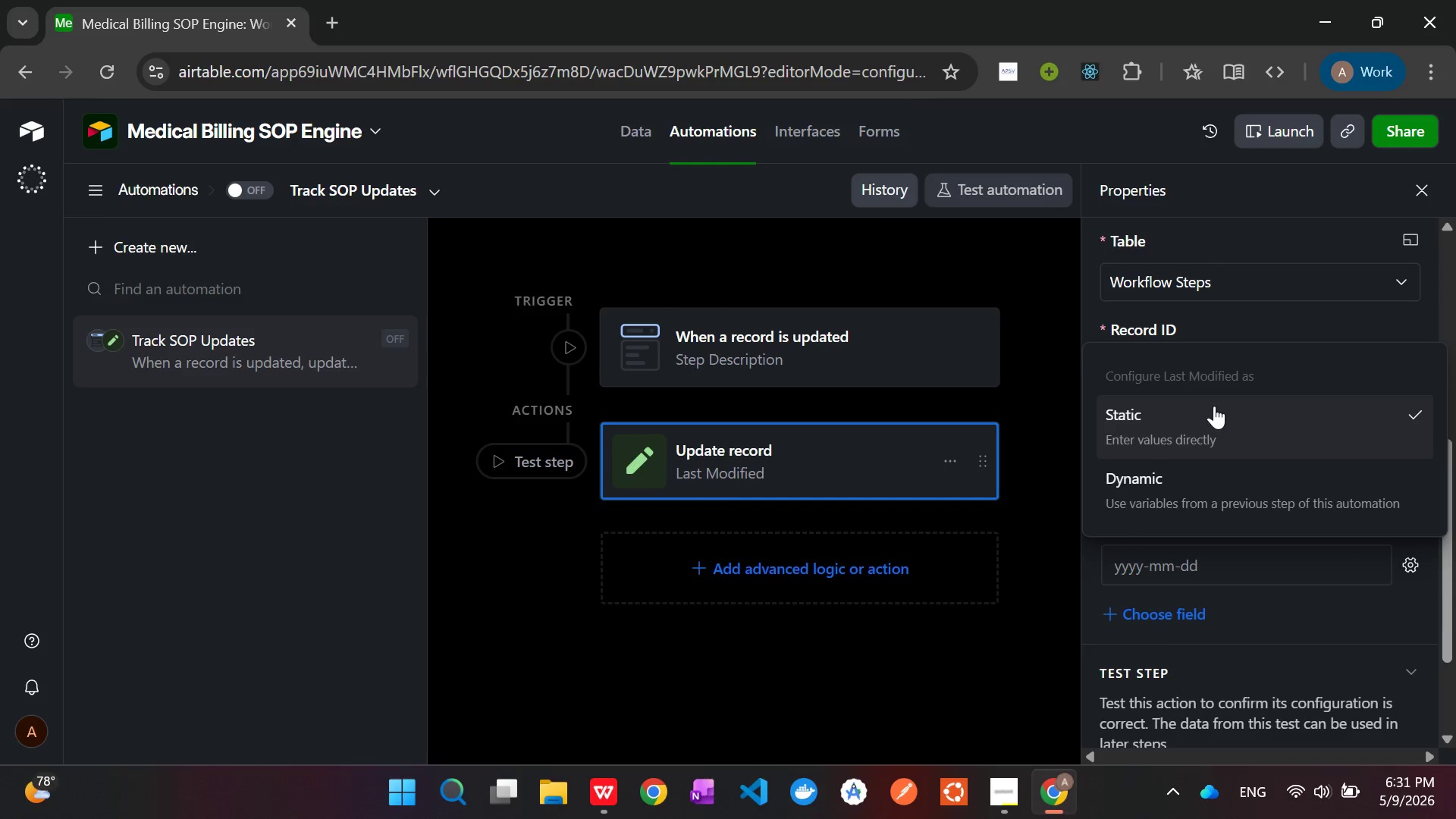 
left_click([1232, 472])
 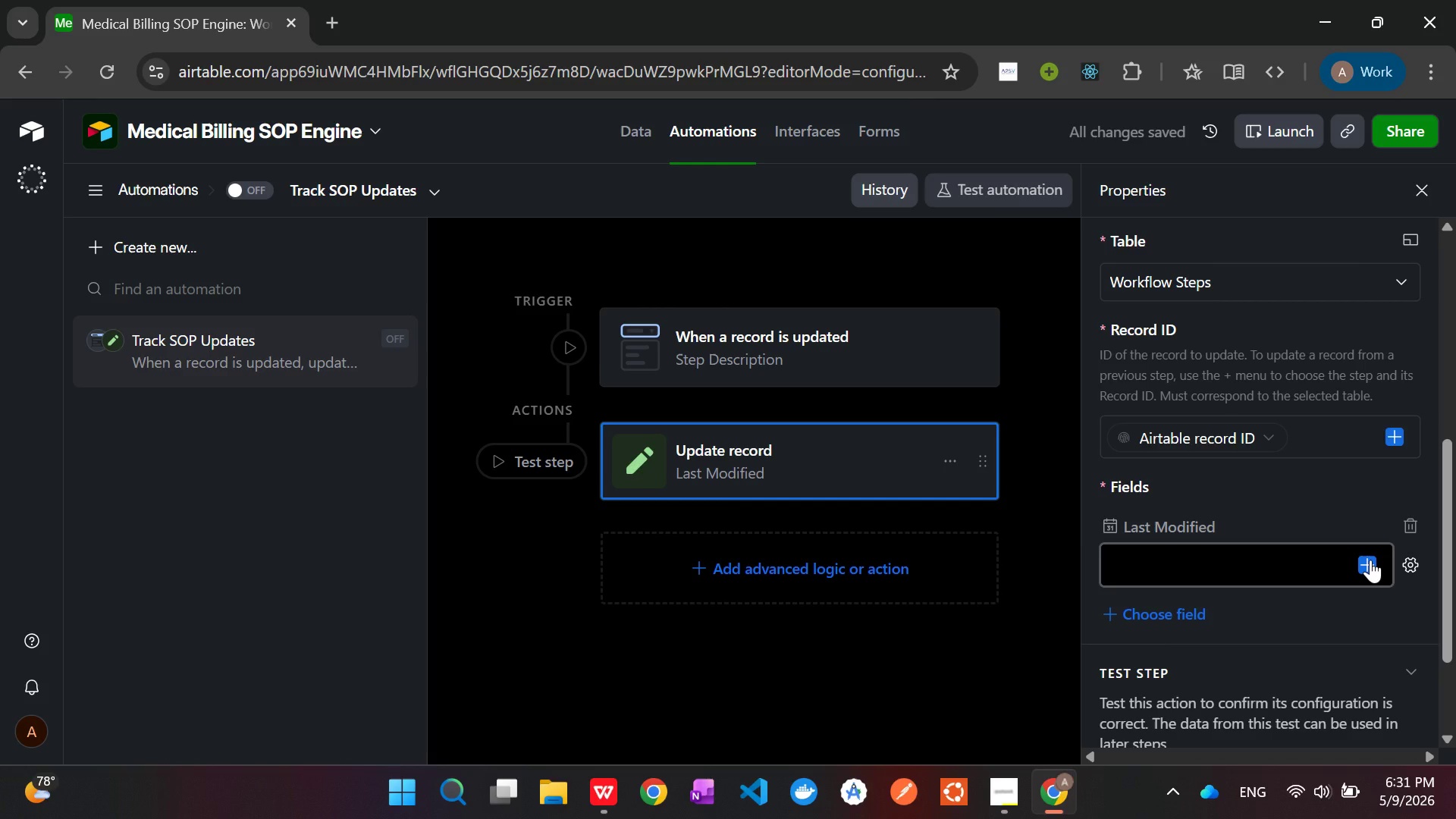 
wait(6.17)
 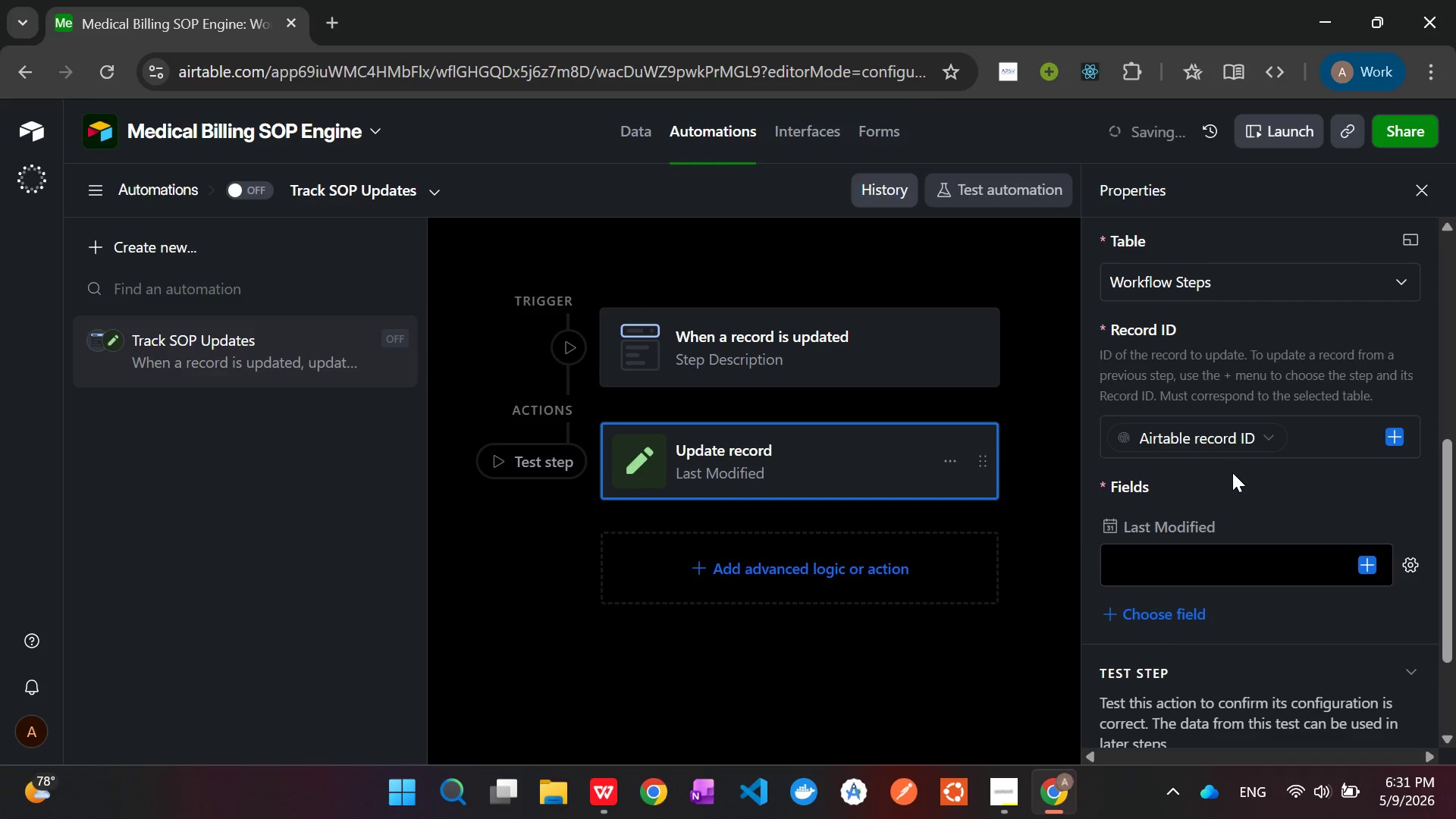 
left_click([1370, 560])
 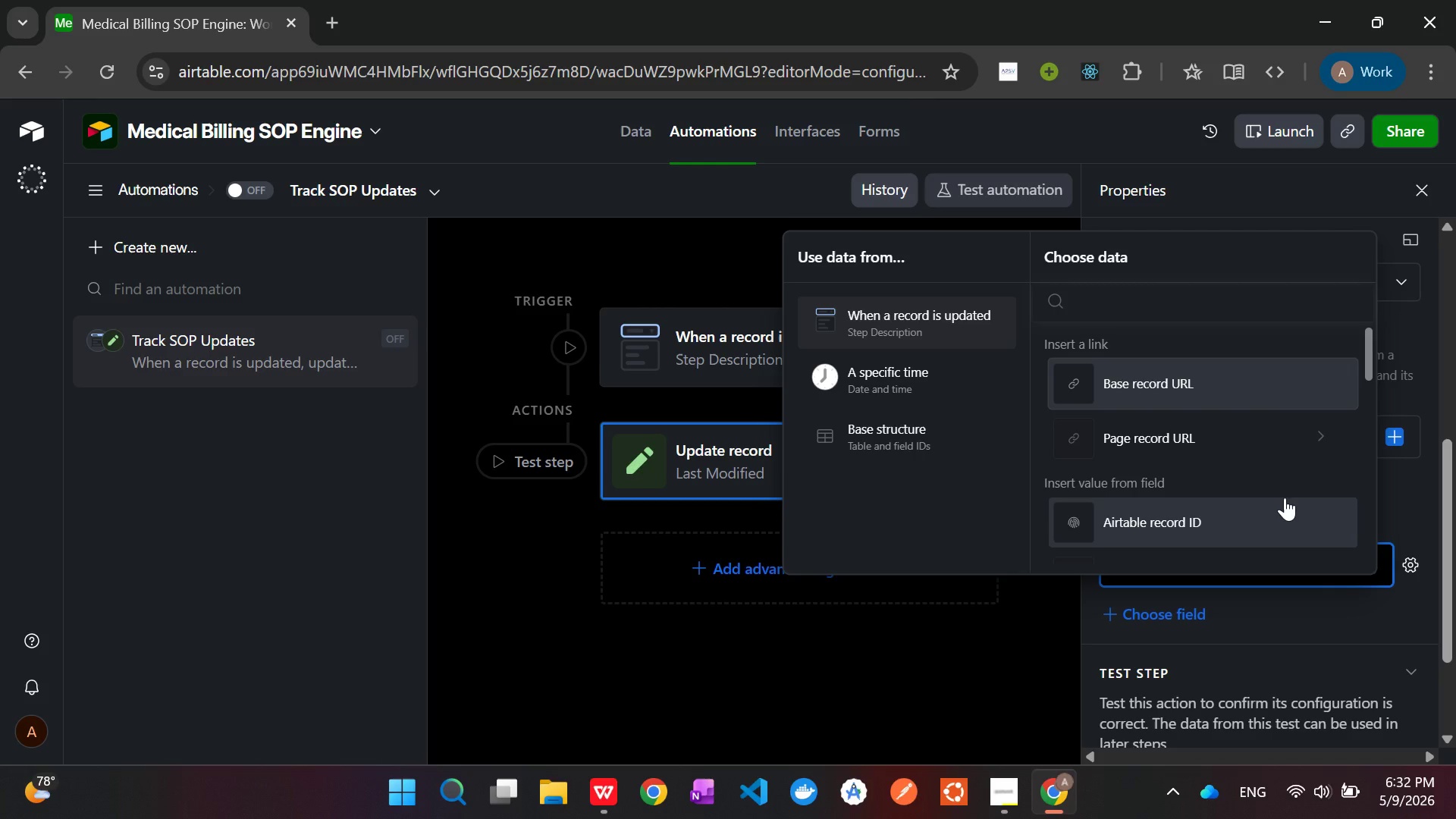 
wait(5.36)
 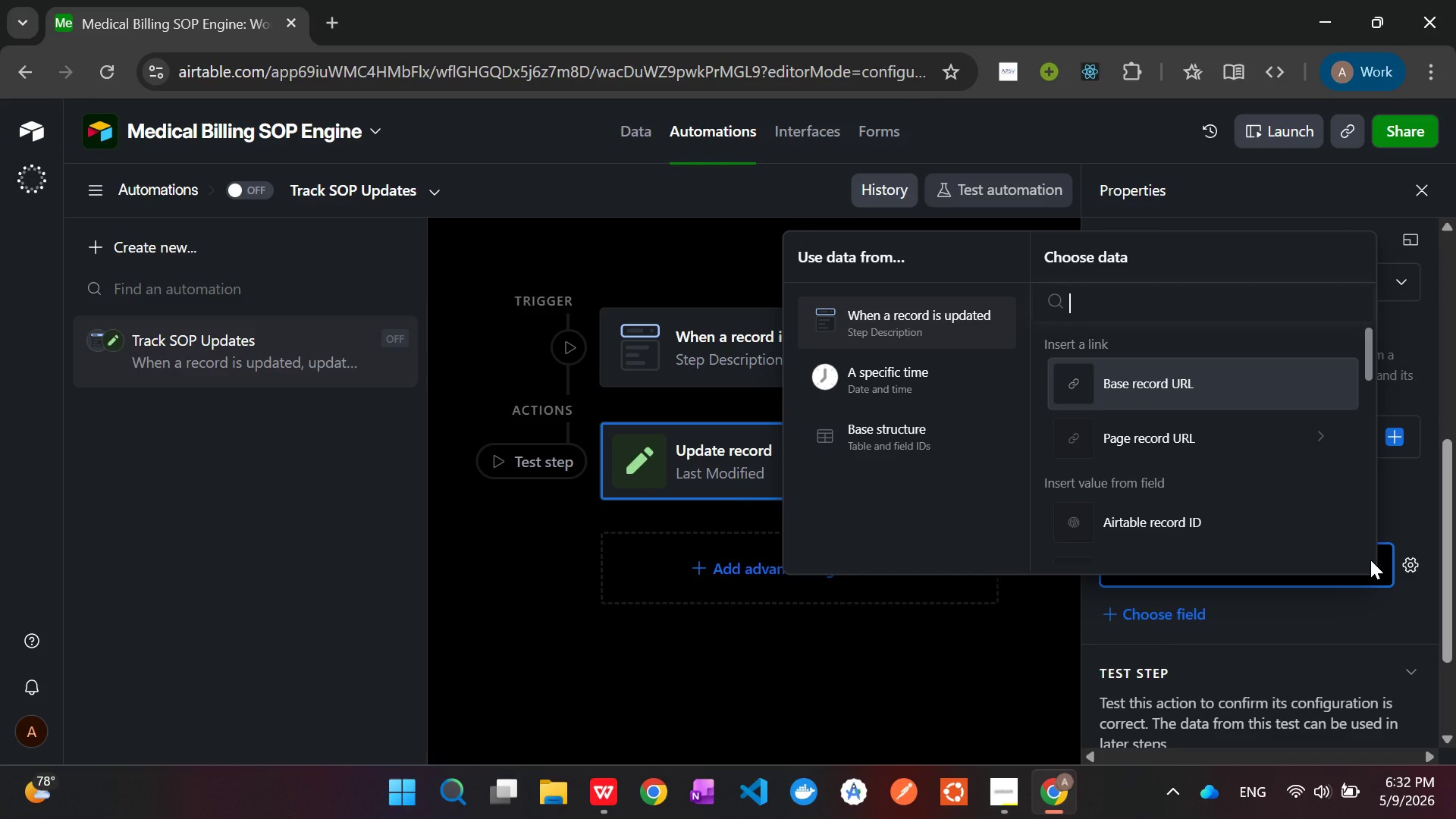 
left_click([898, 393])
 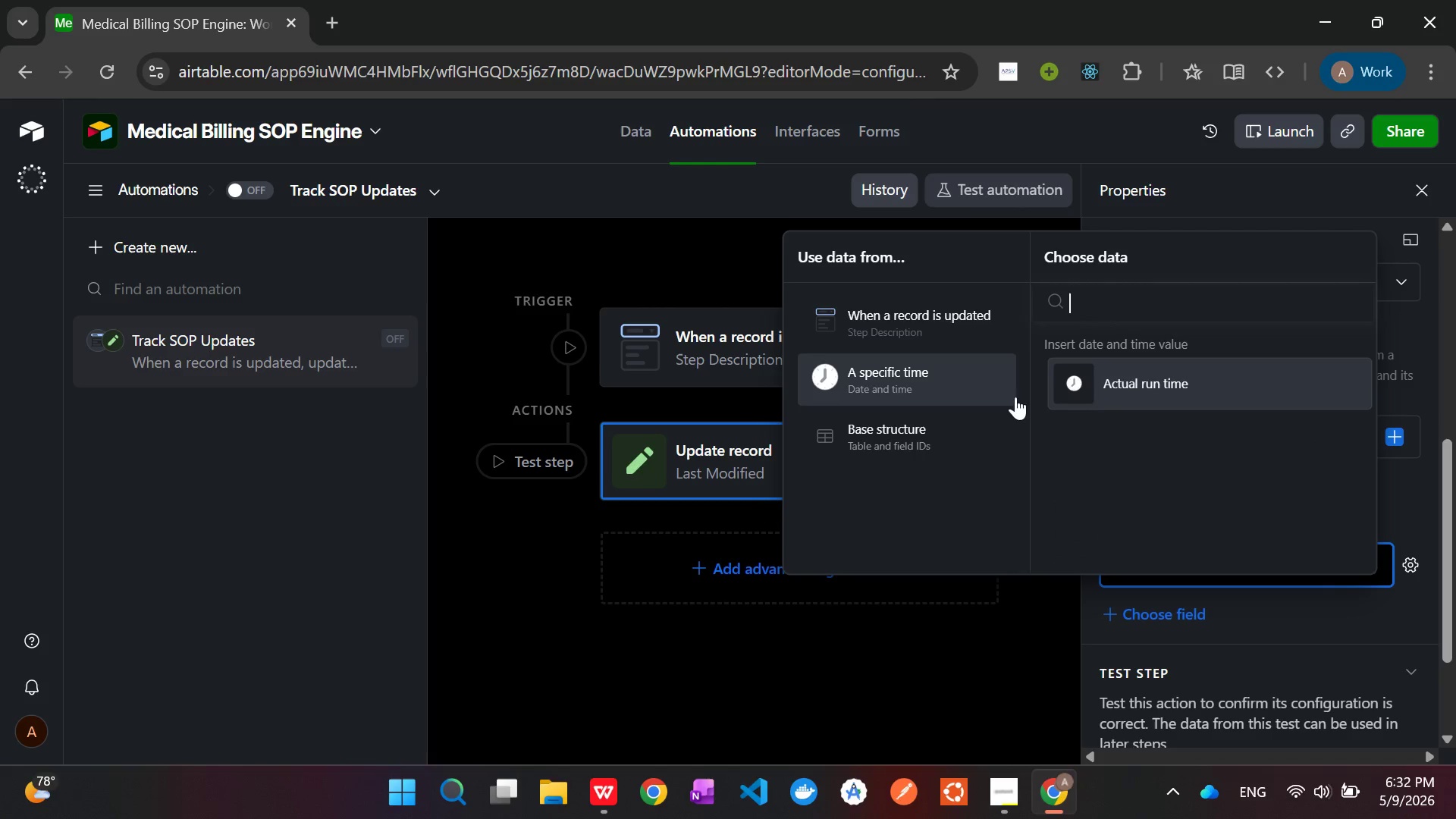 
left_click([1166, 391])
 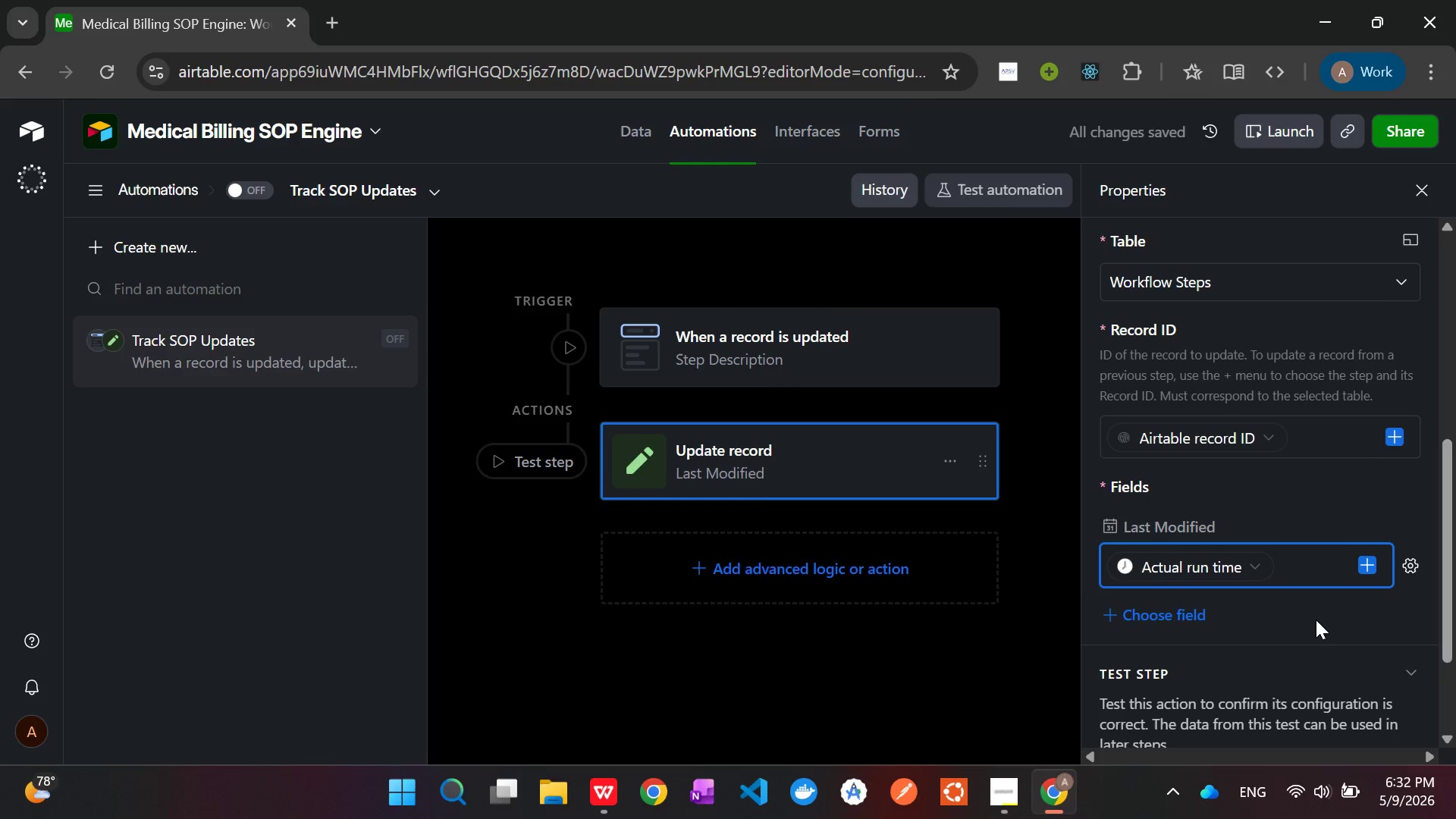 
left_click([1311, 623])
 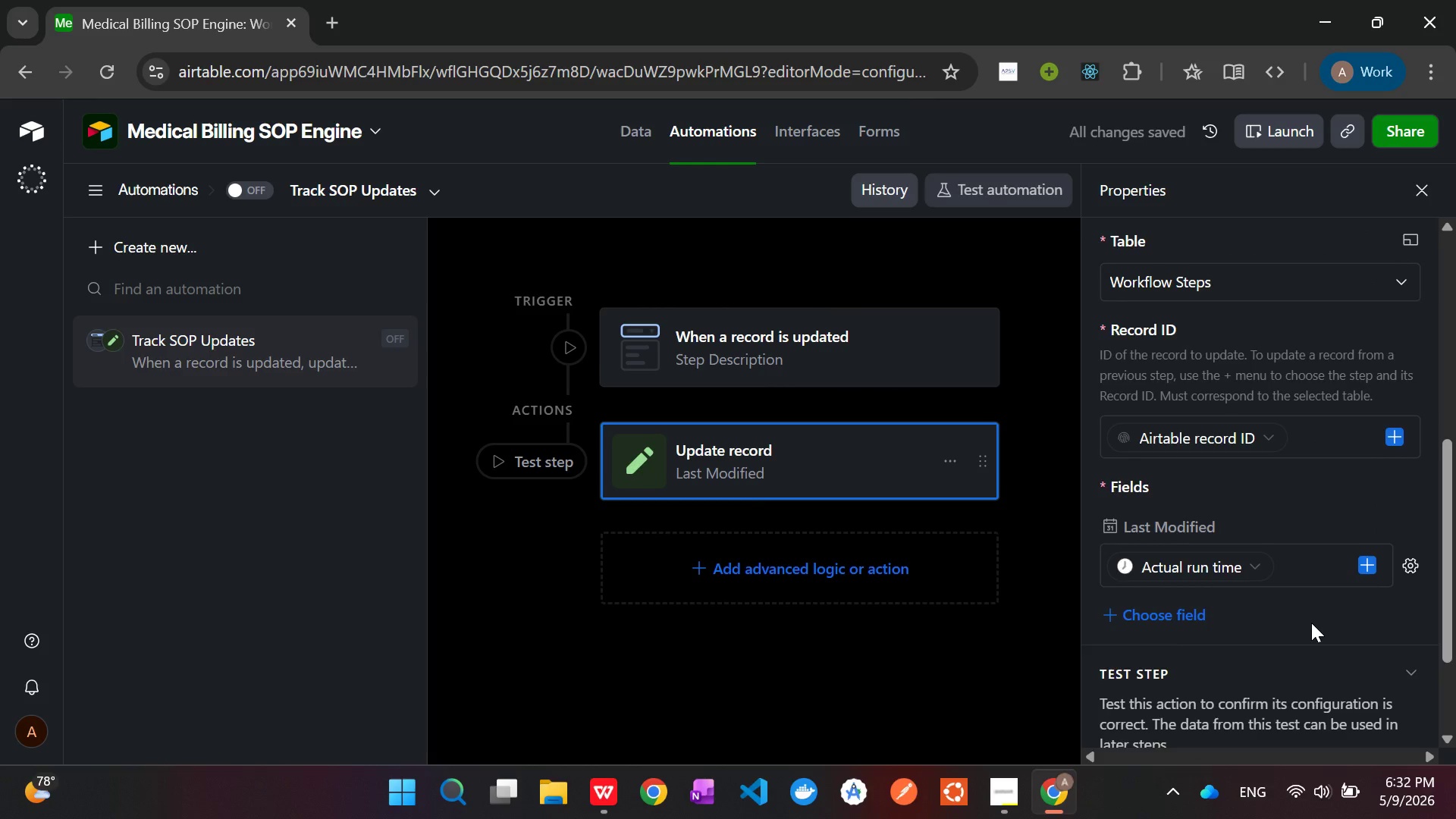 
scroll: coordinate [1311, 623], scroll_direction: down, amount: 2.0
 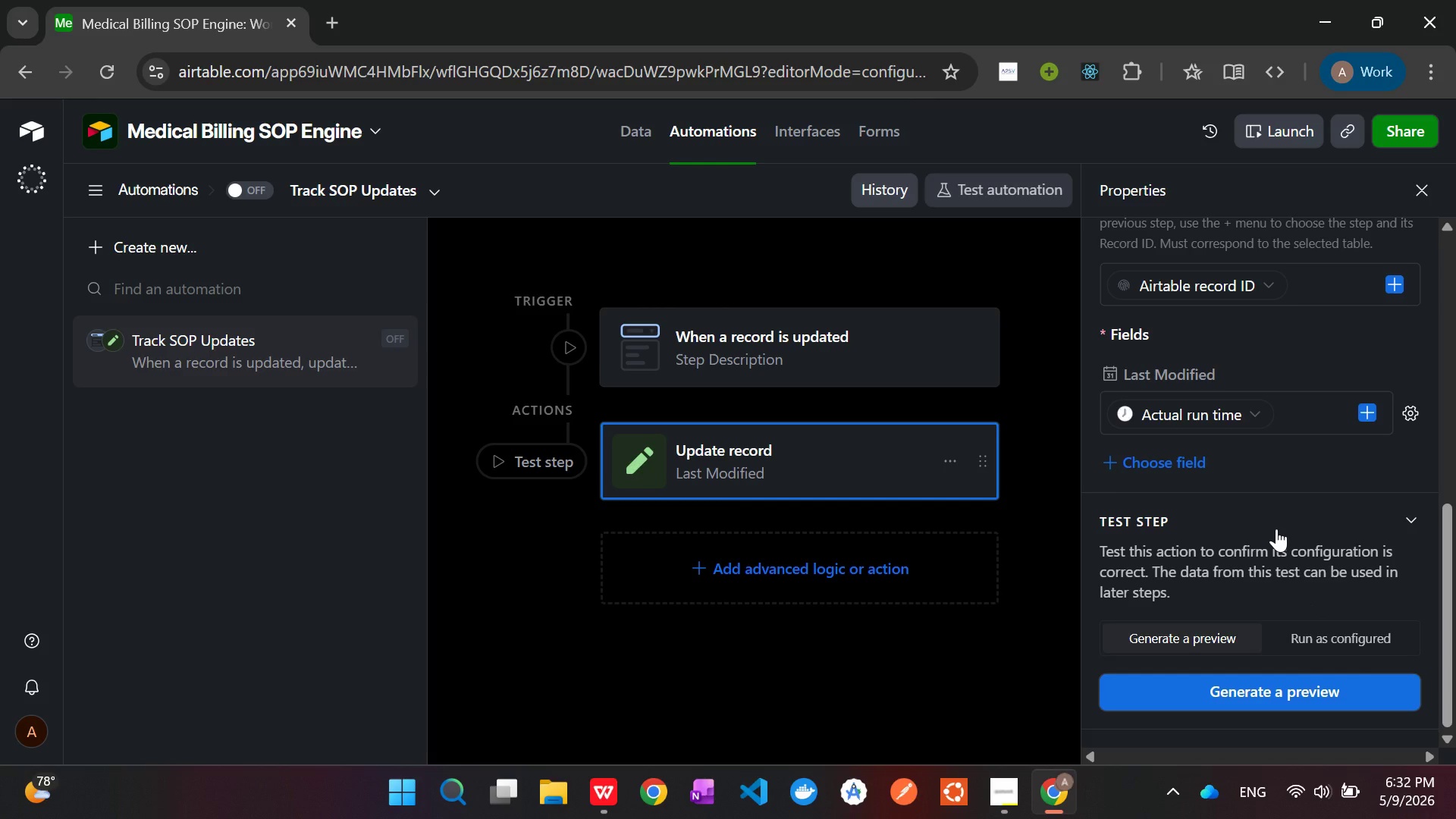 
wait(11.97)
 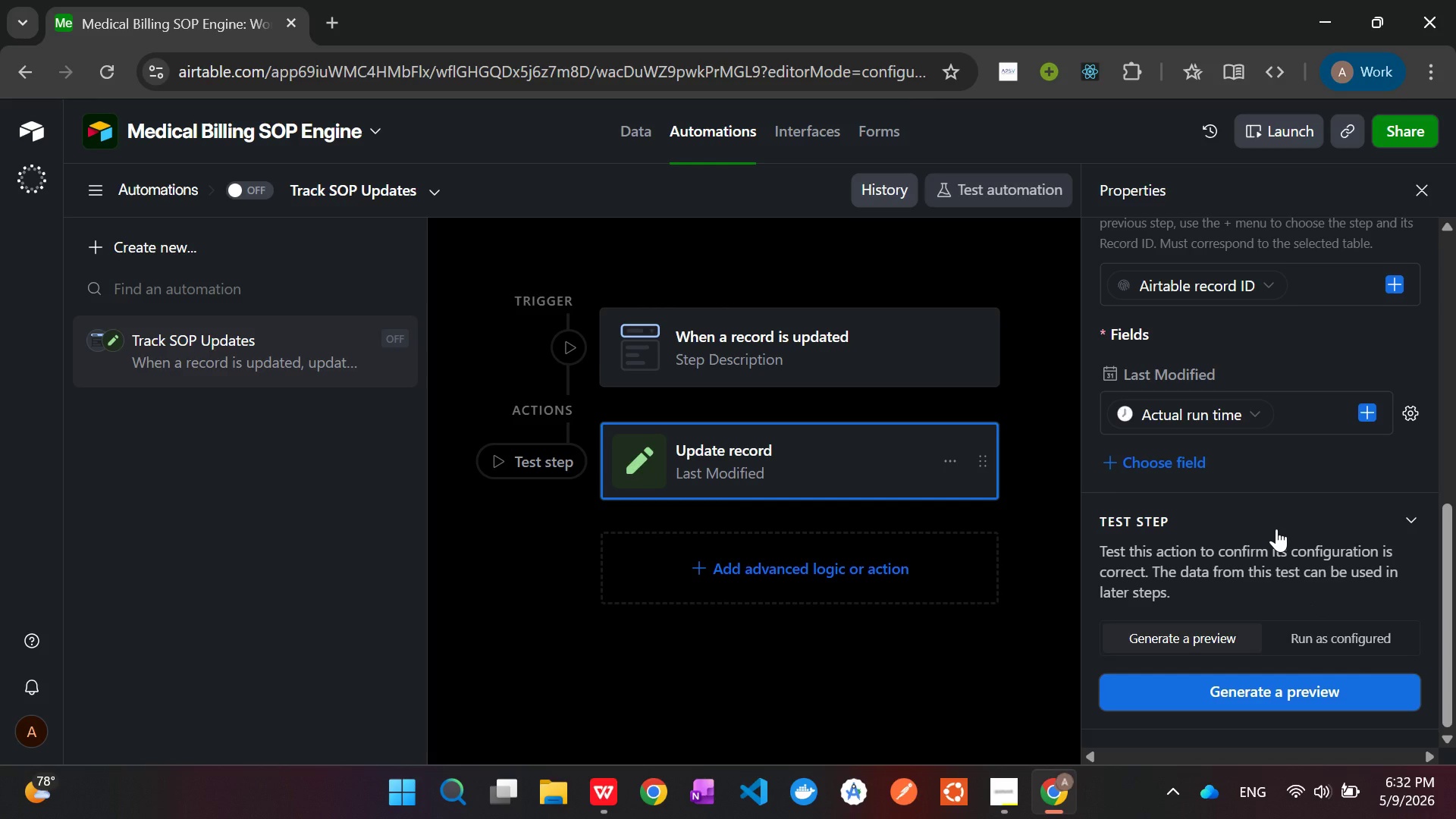 
left_click([573, 347])
 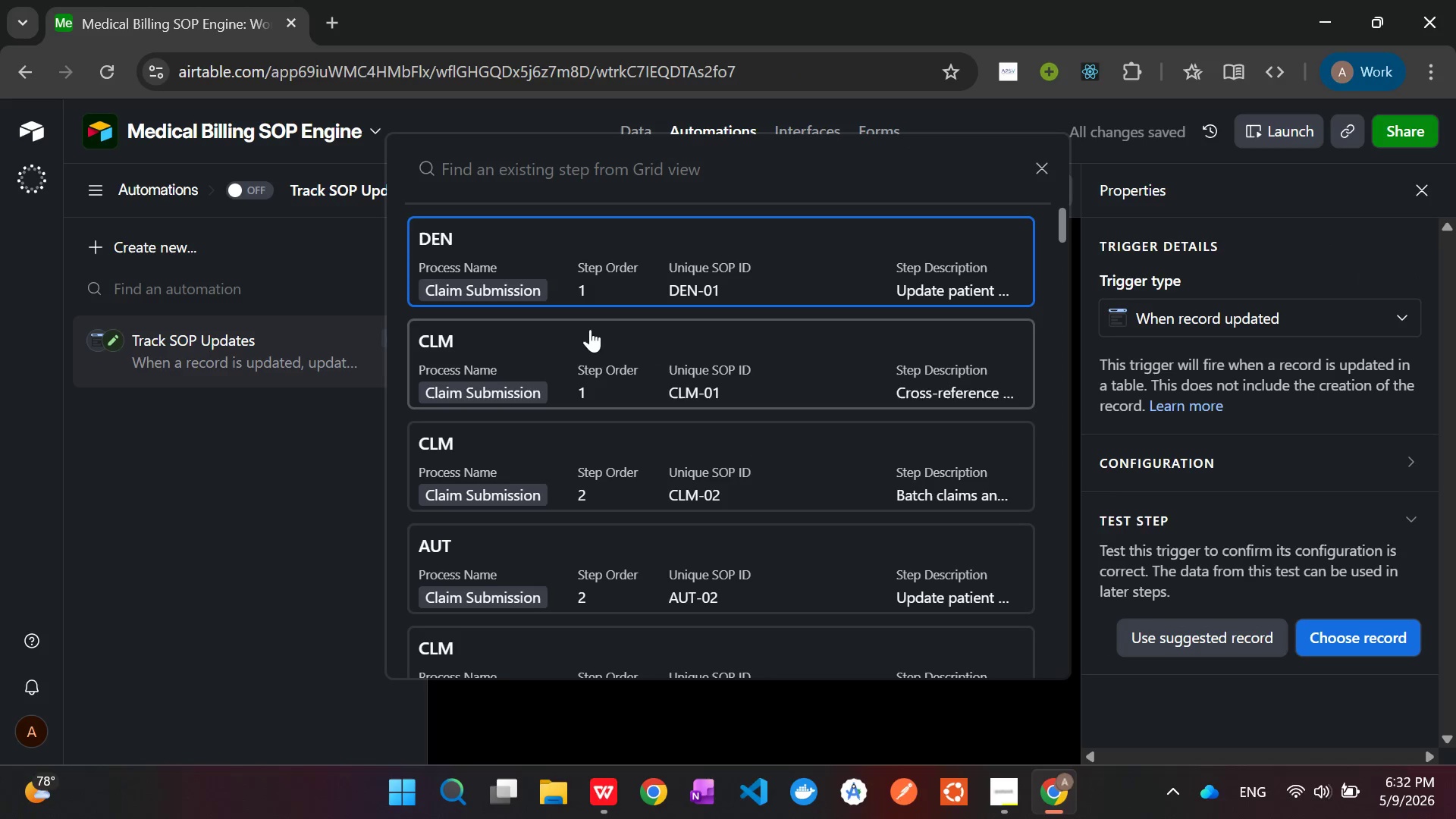 
left_click([645, 275])
 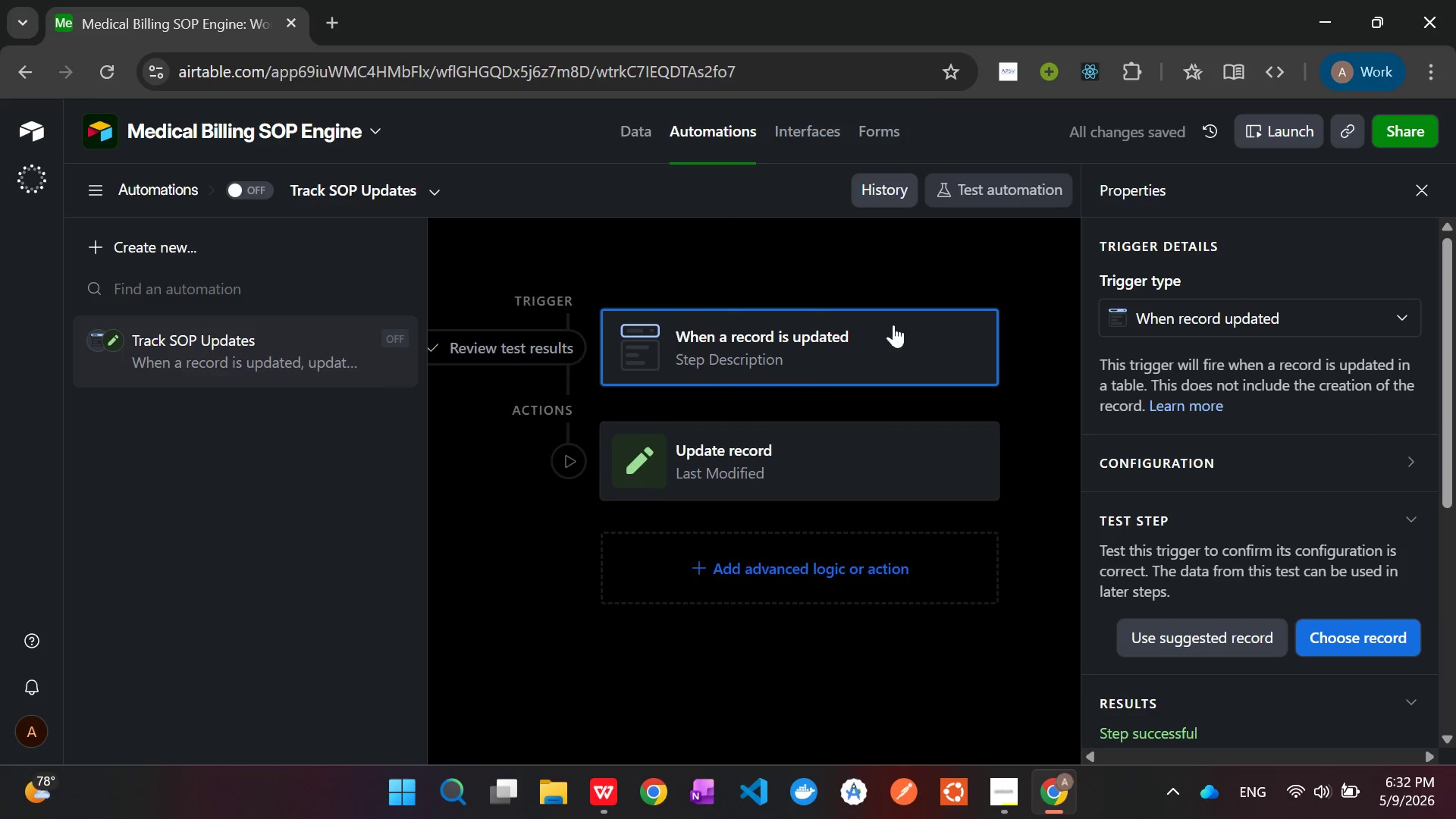 
scroll: coordinate [1161, 419], scroll_direction: down, amount: 1.0
 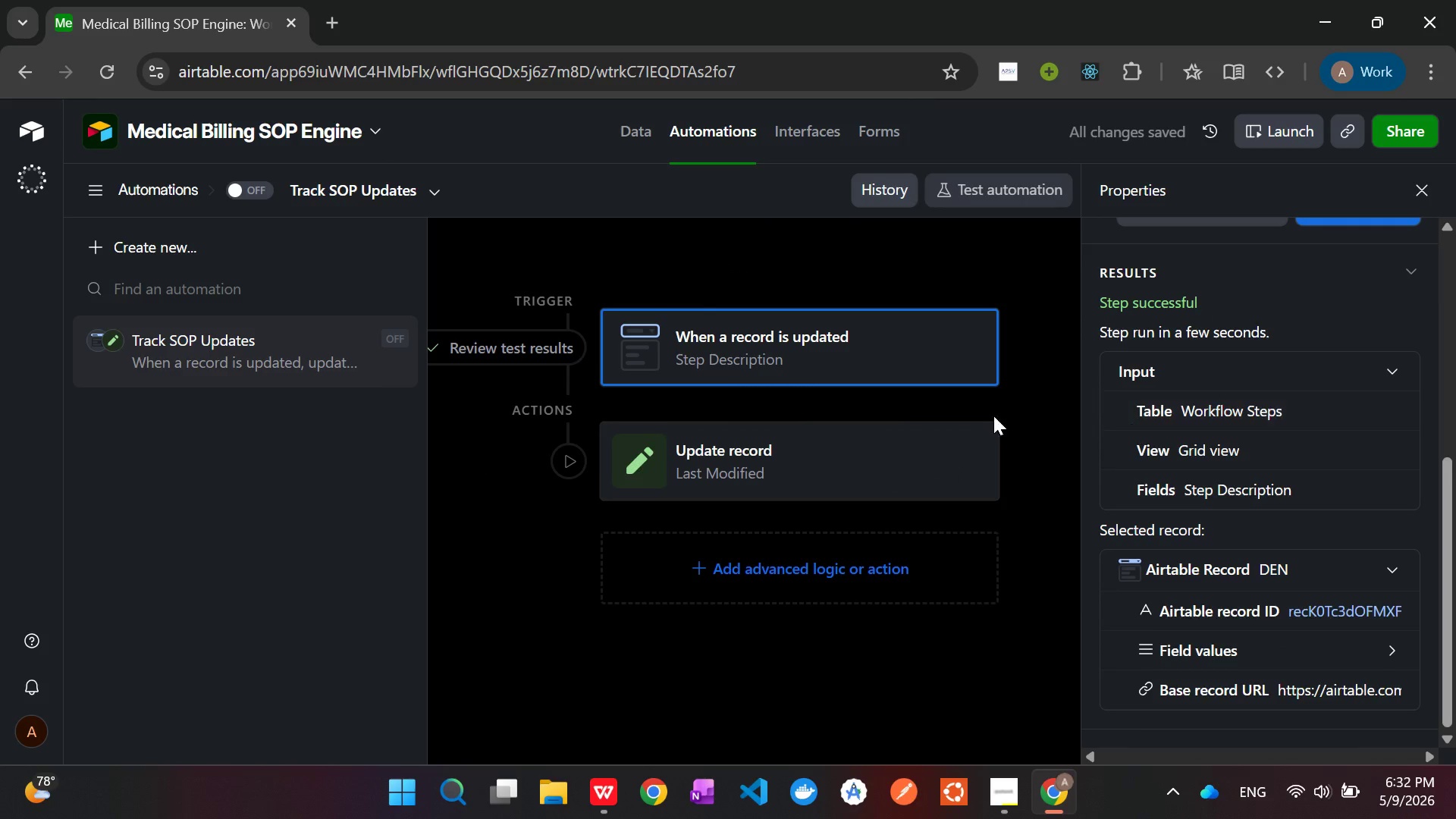 
left_click([788, 447])
 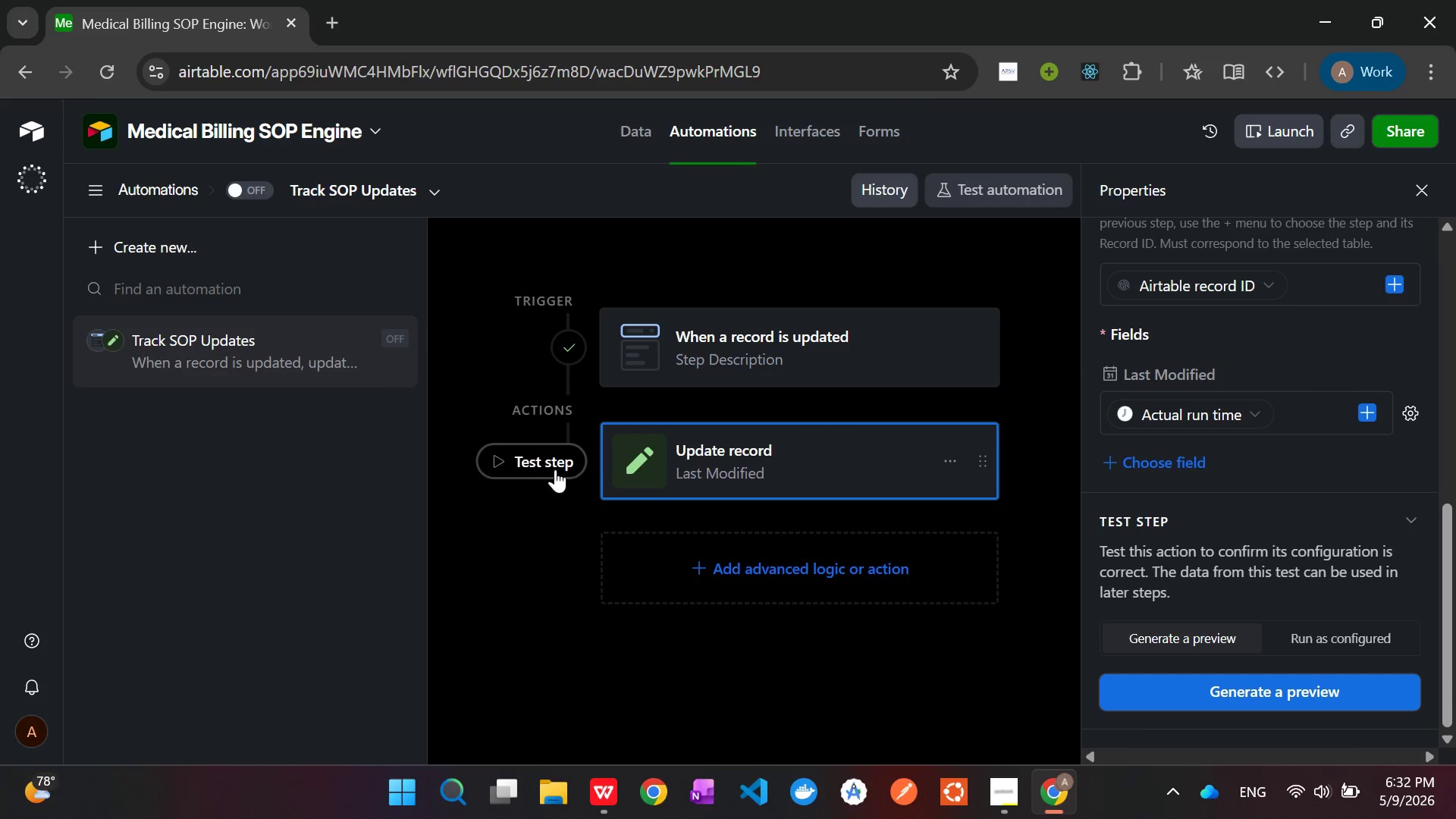 
left_click([550, 468])
 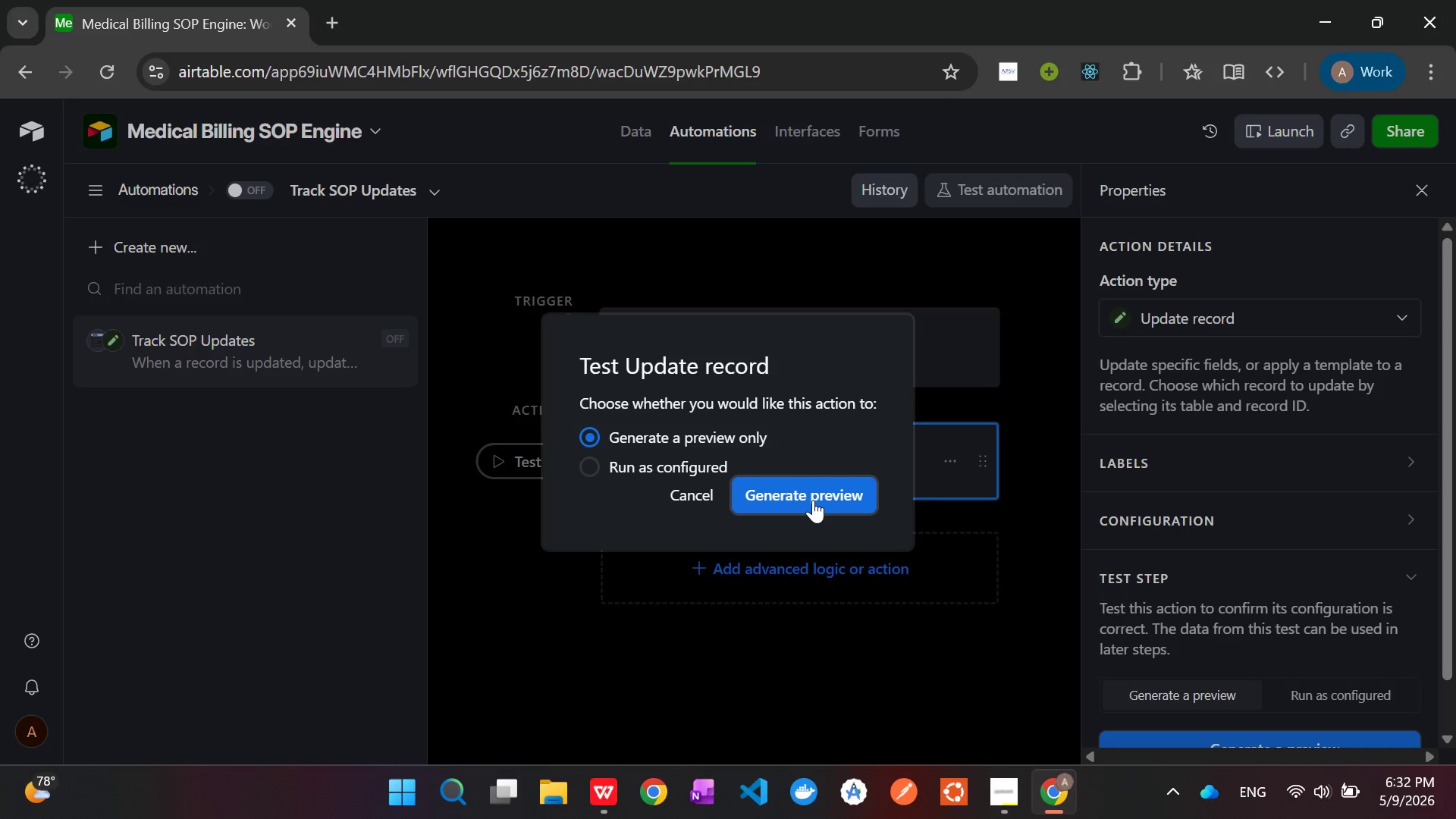 
left_click([813, 500])
 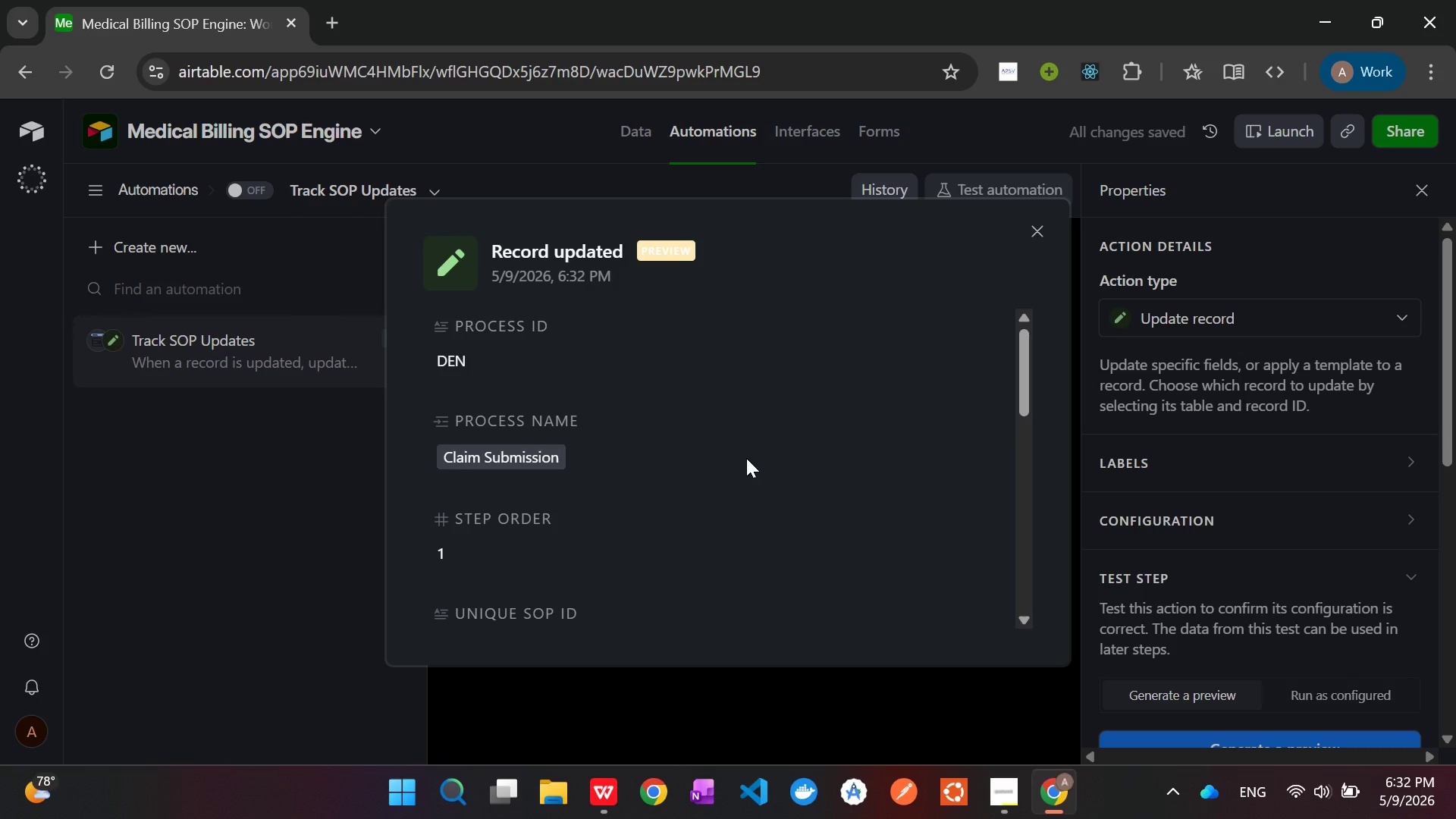 
wait(5.66)
 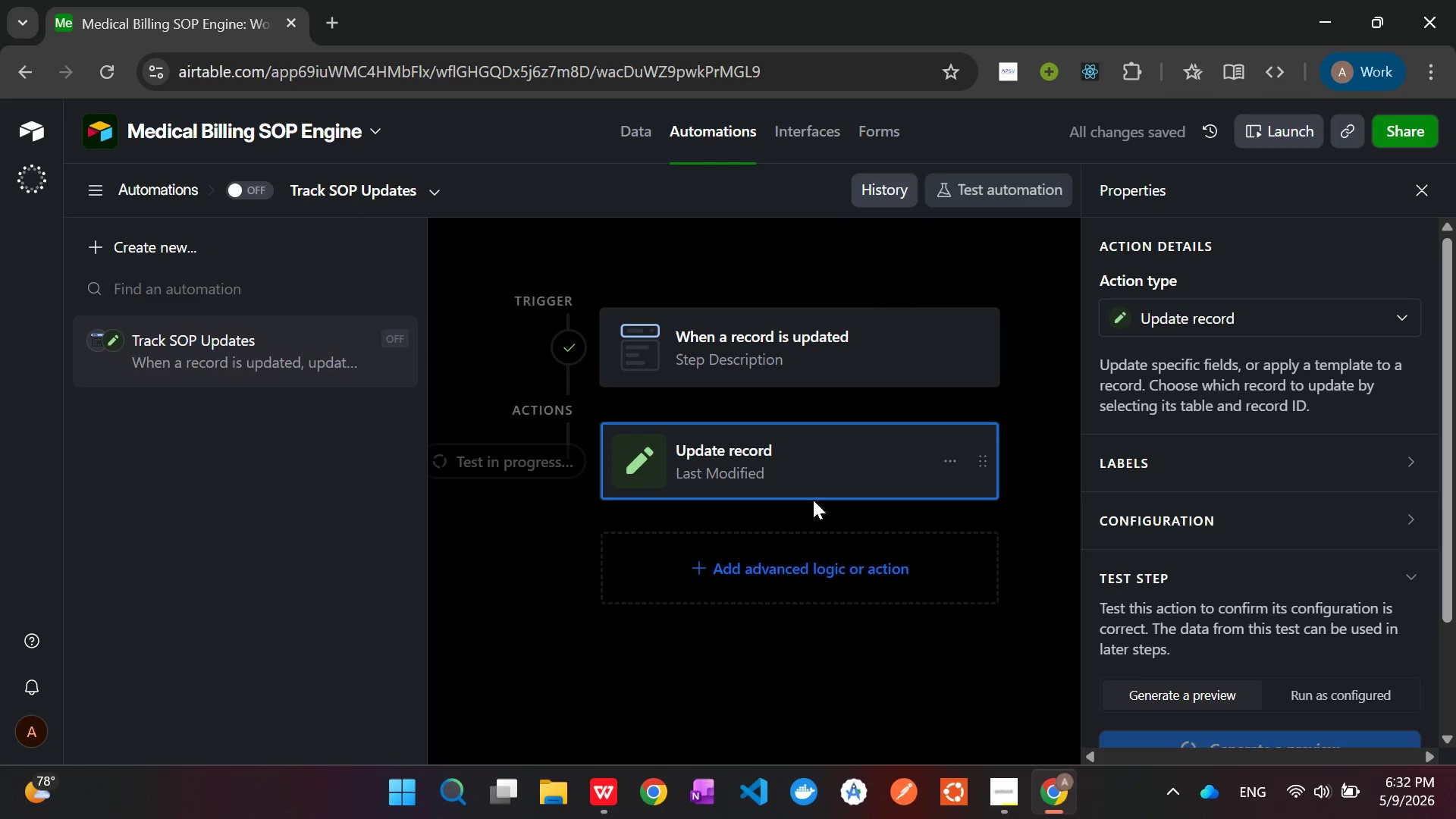 
scroll: coordinate [718, 482], scroll_direction: down, amount: 7.0
 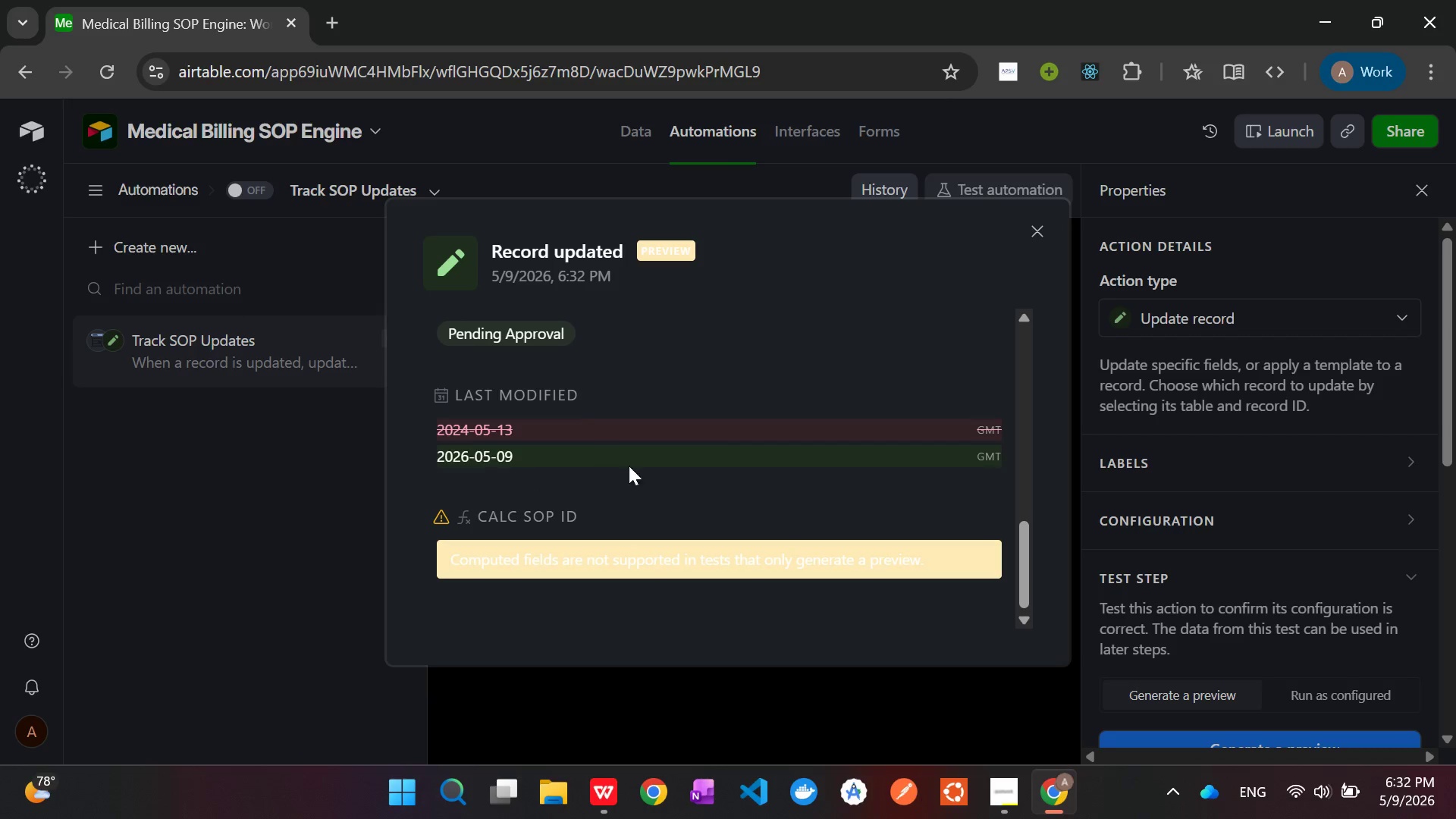 
wait(5.51)
 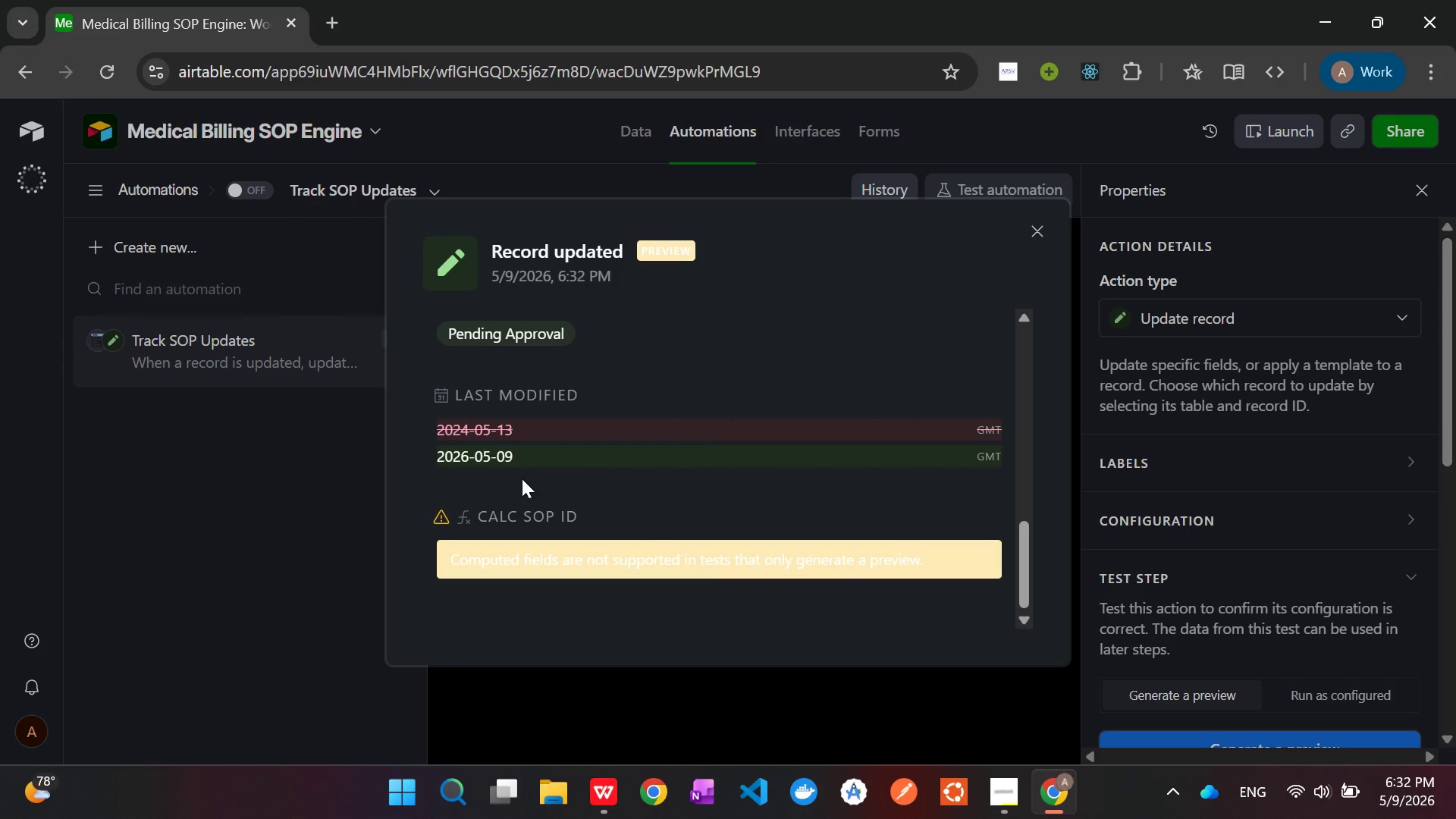 
left_click([1031, 237])
 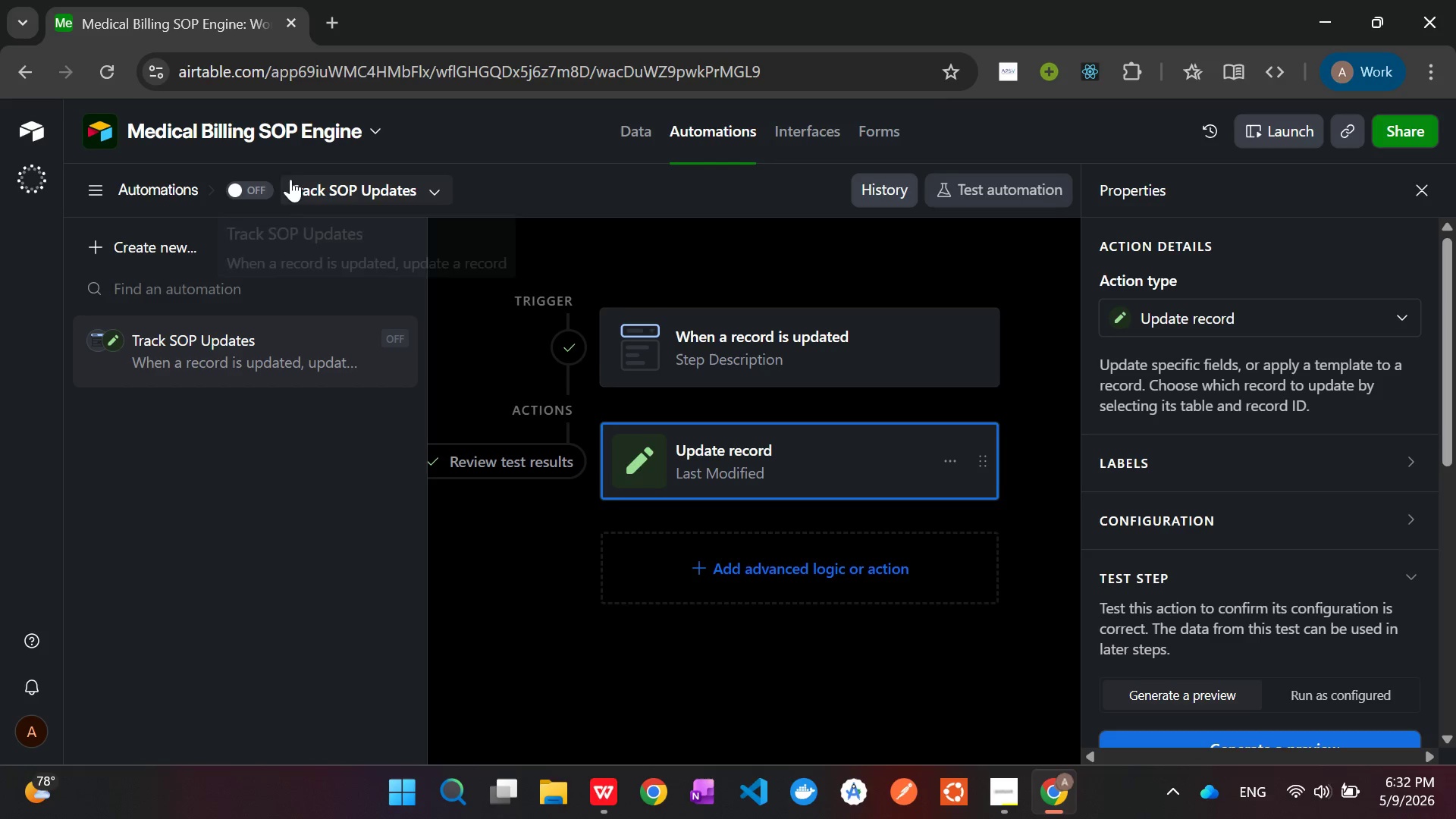 
left_click([256, 184])
 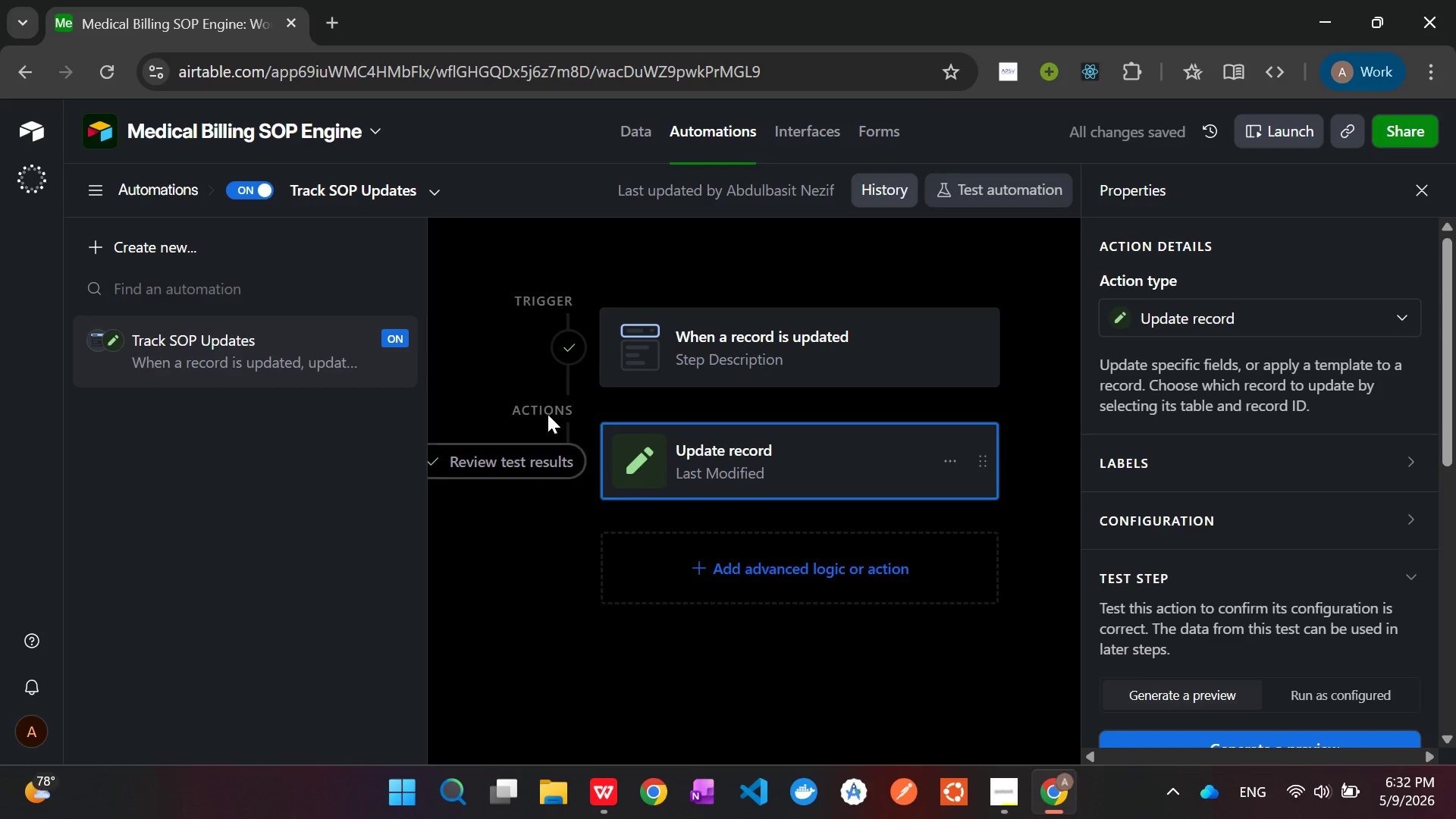 
left_click([630, 135])
 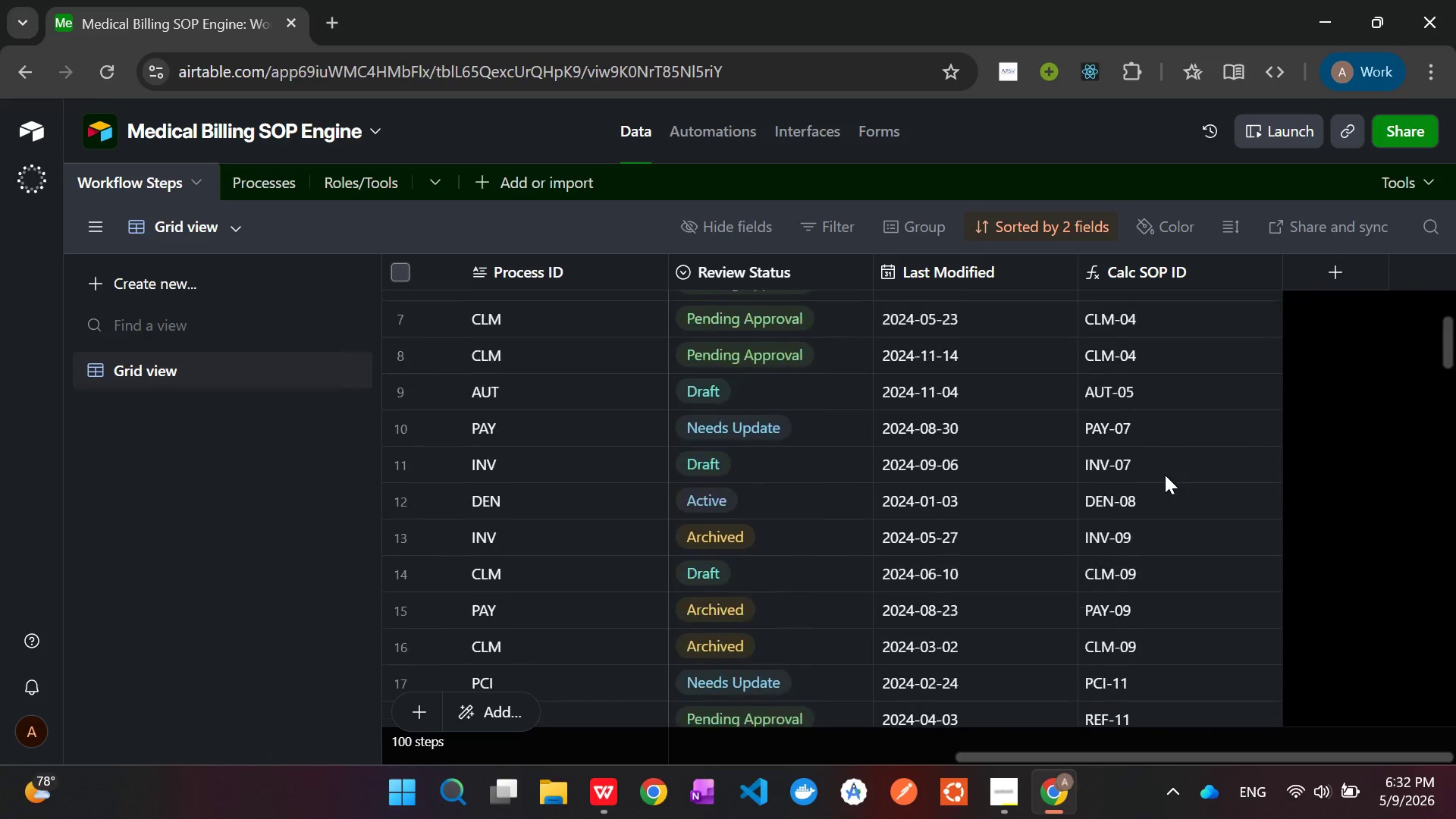 
wait(6.78)
 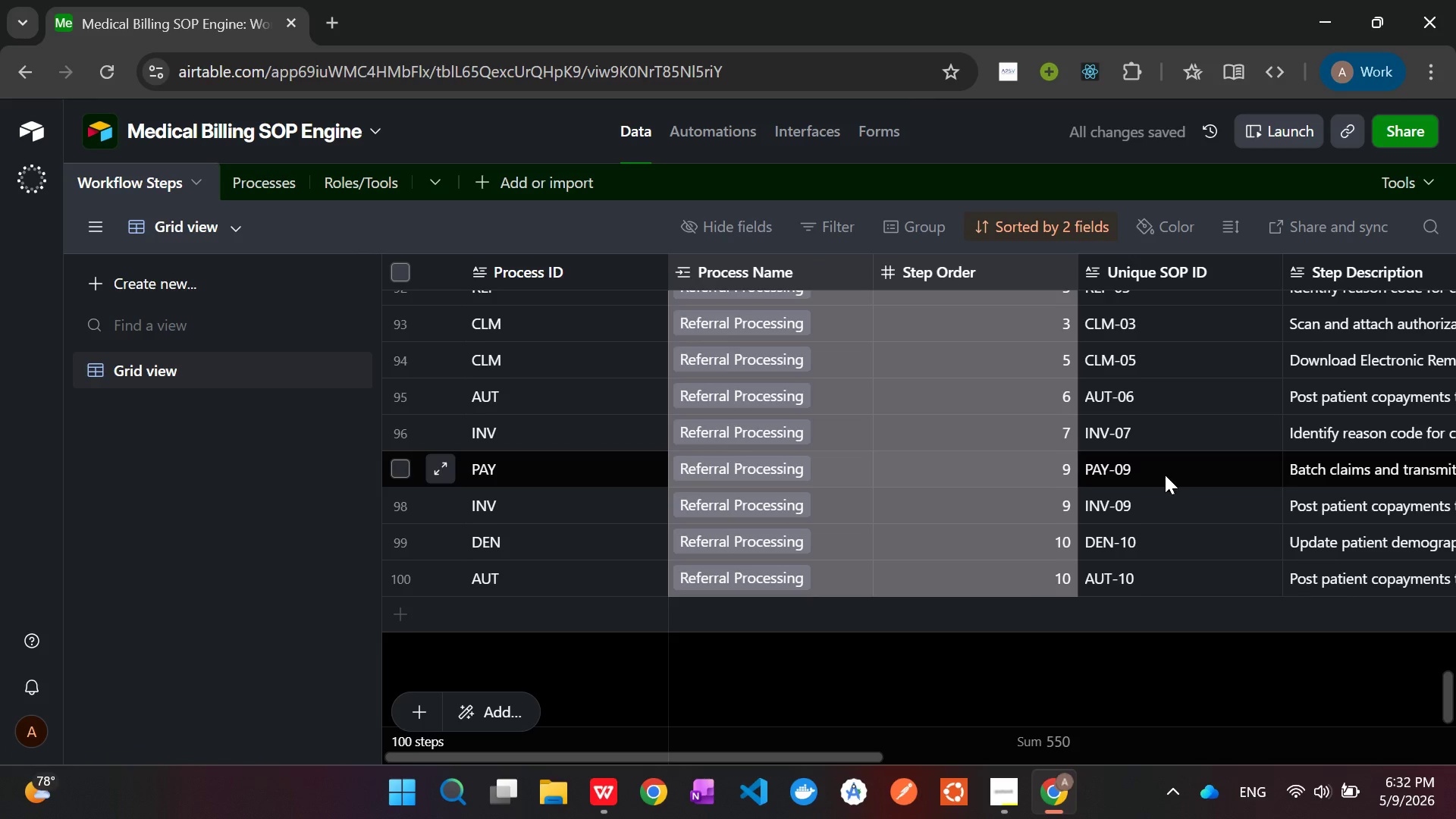 
left_click_drag(start_coordinate=[950, 277], to_coordinate=[1155, 315])
 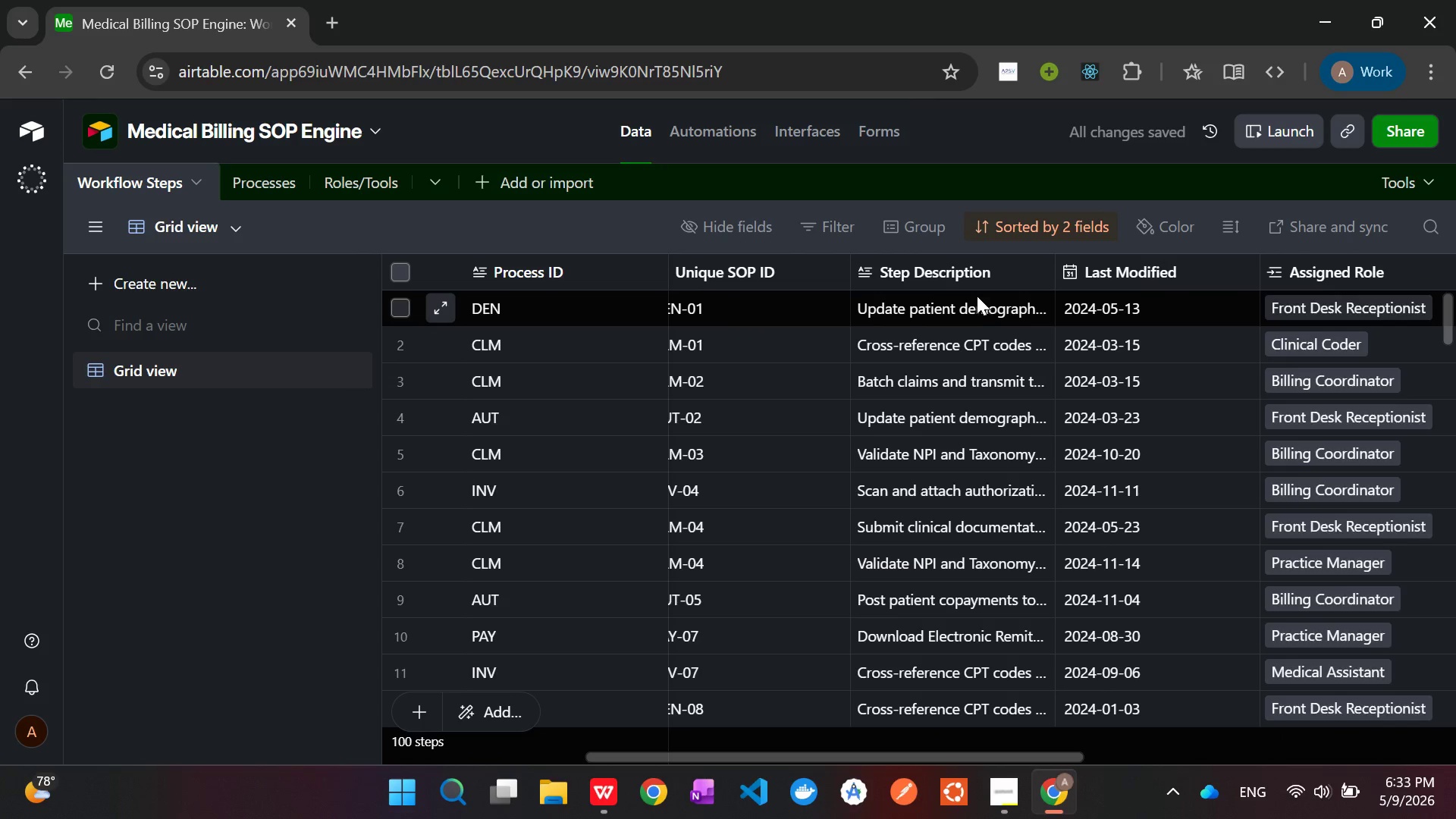 
double_click([973, 309])
 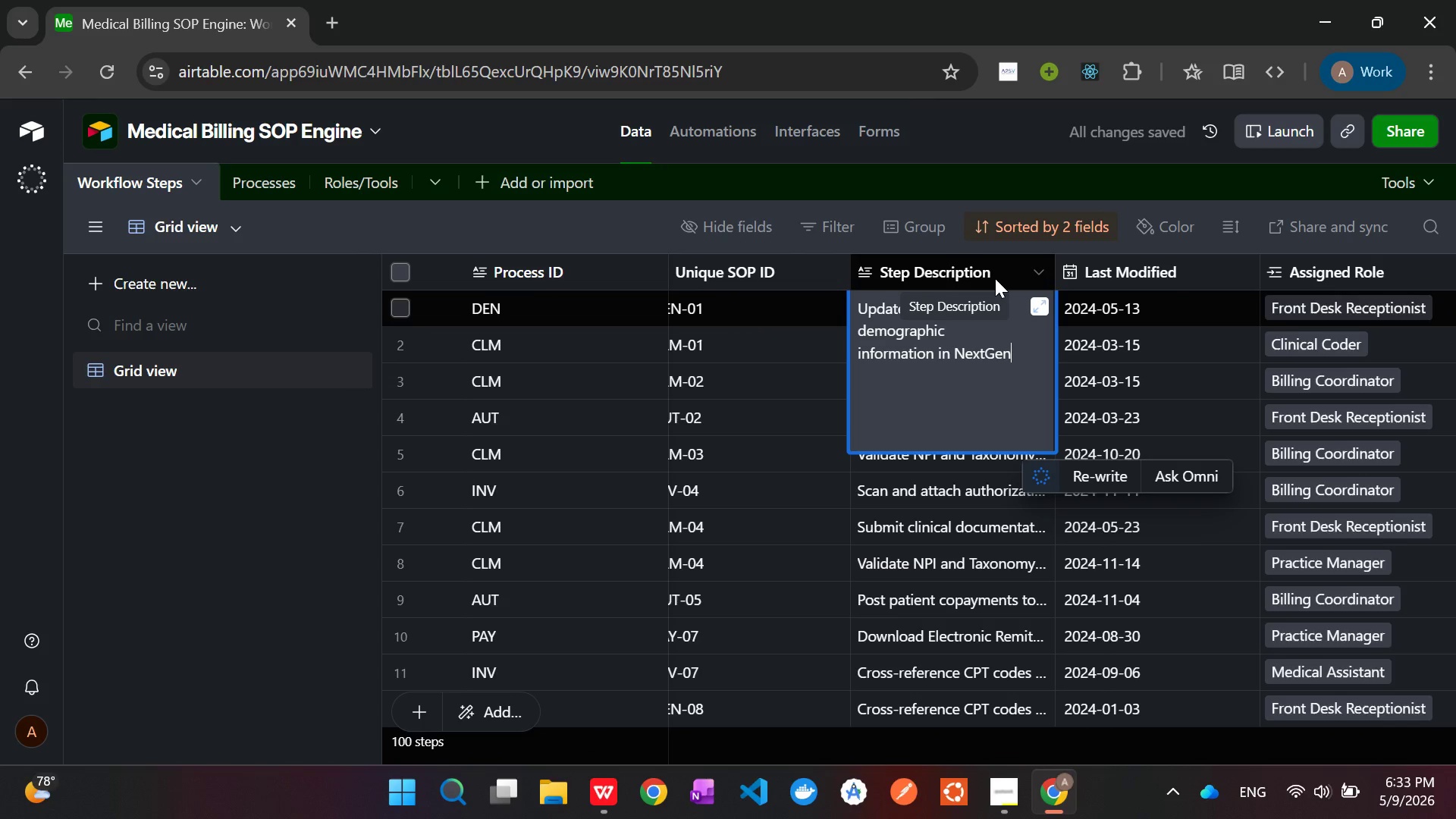 
key(ArrowLeft)
 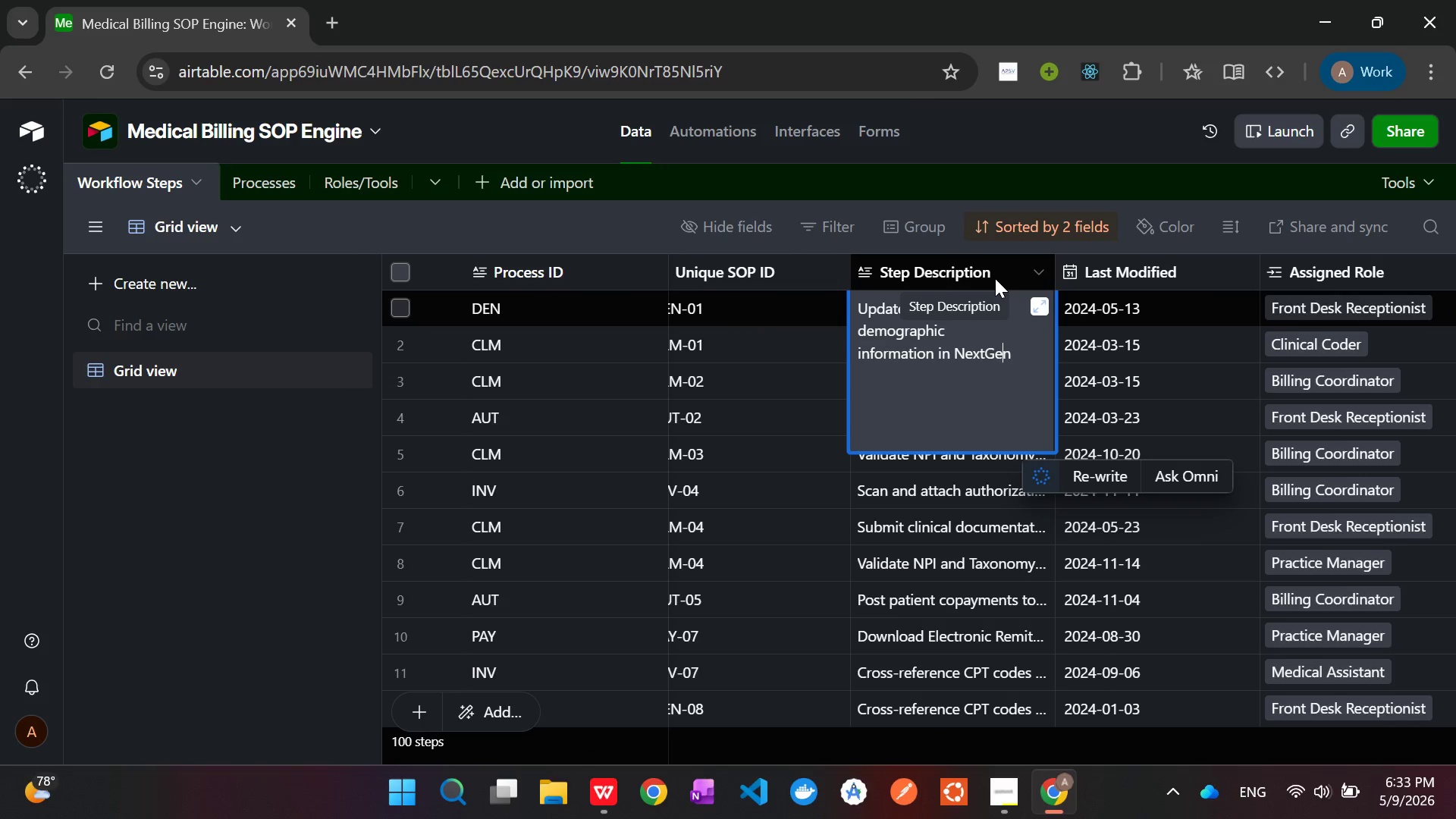 
key(ArrowLeft)
 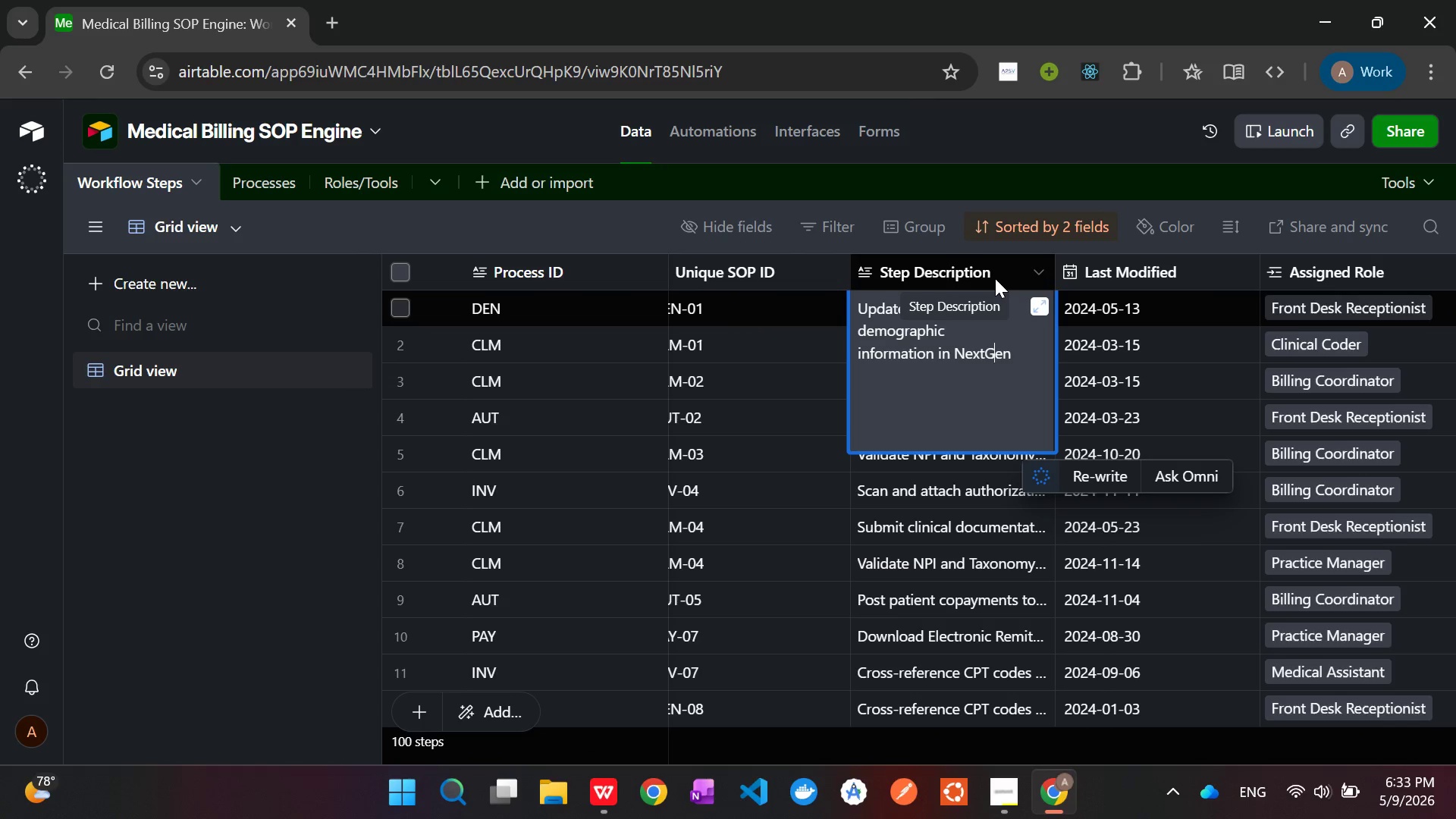 
key(ArrowLeft)
 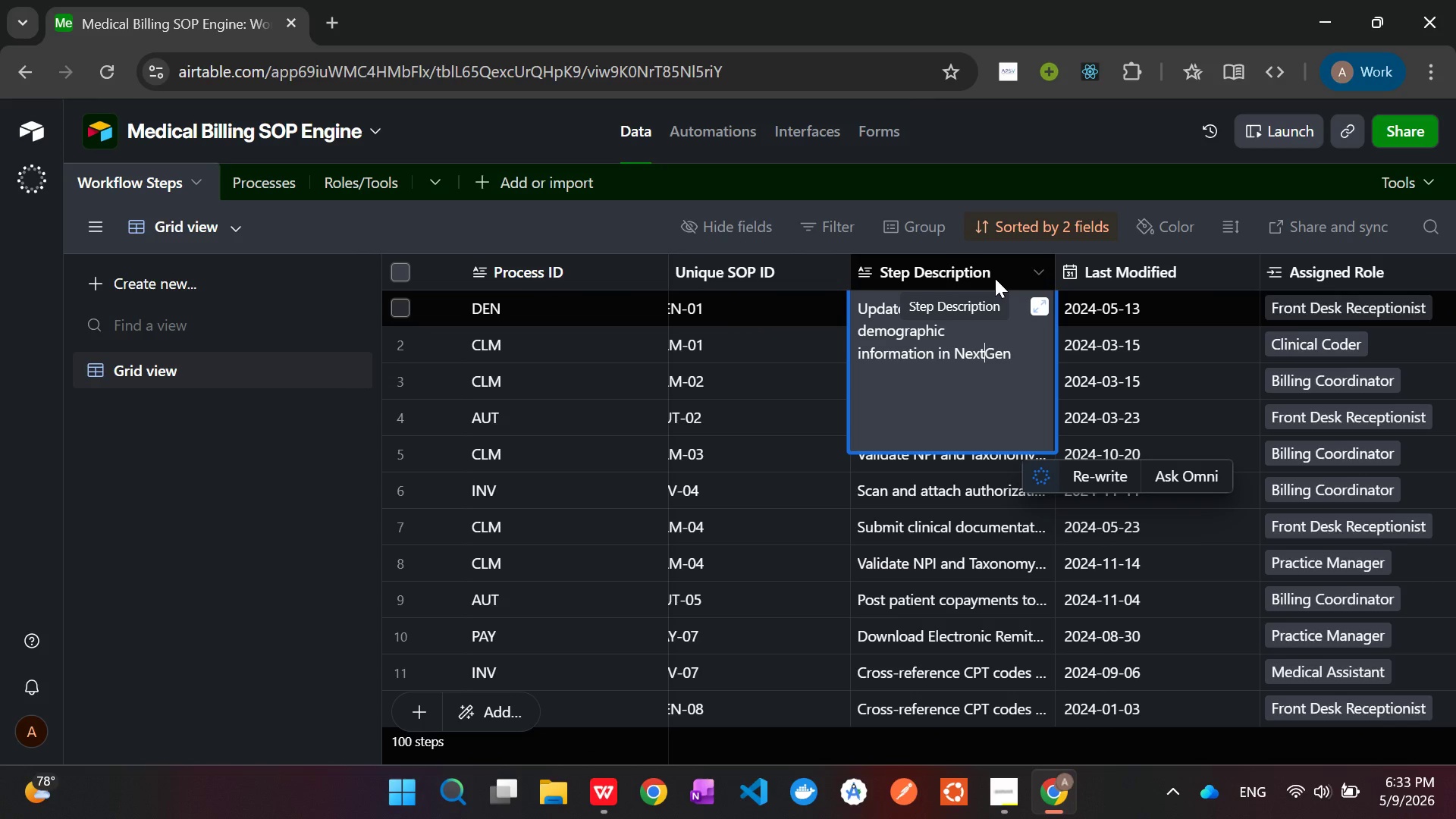 
key(Space)
 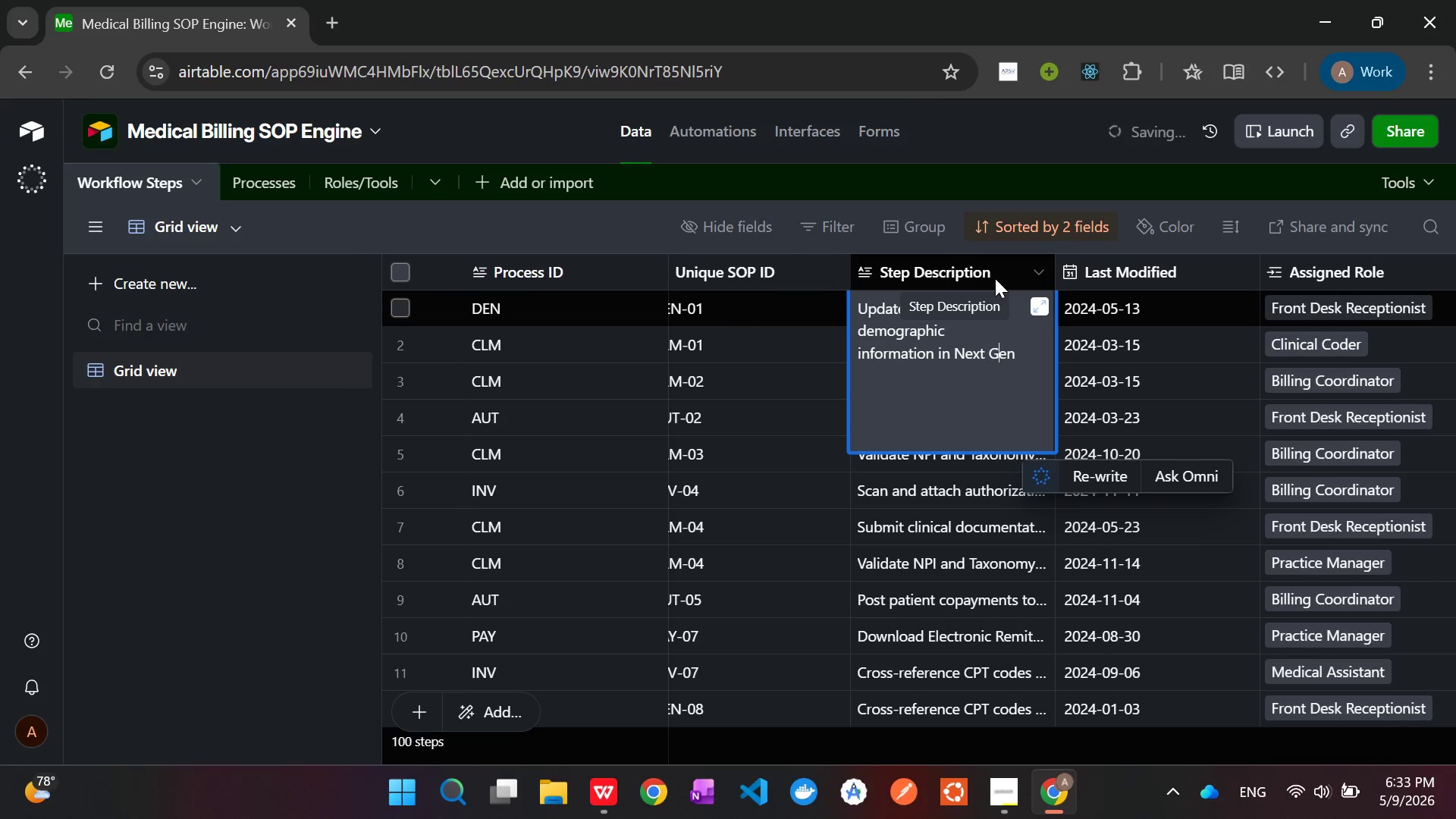 
key(ArrowRight)
 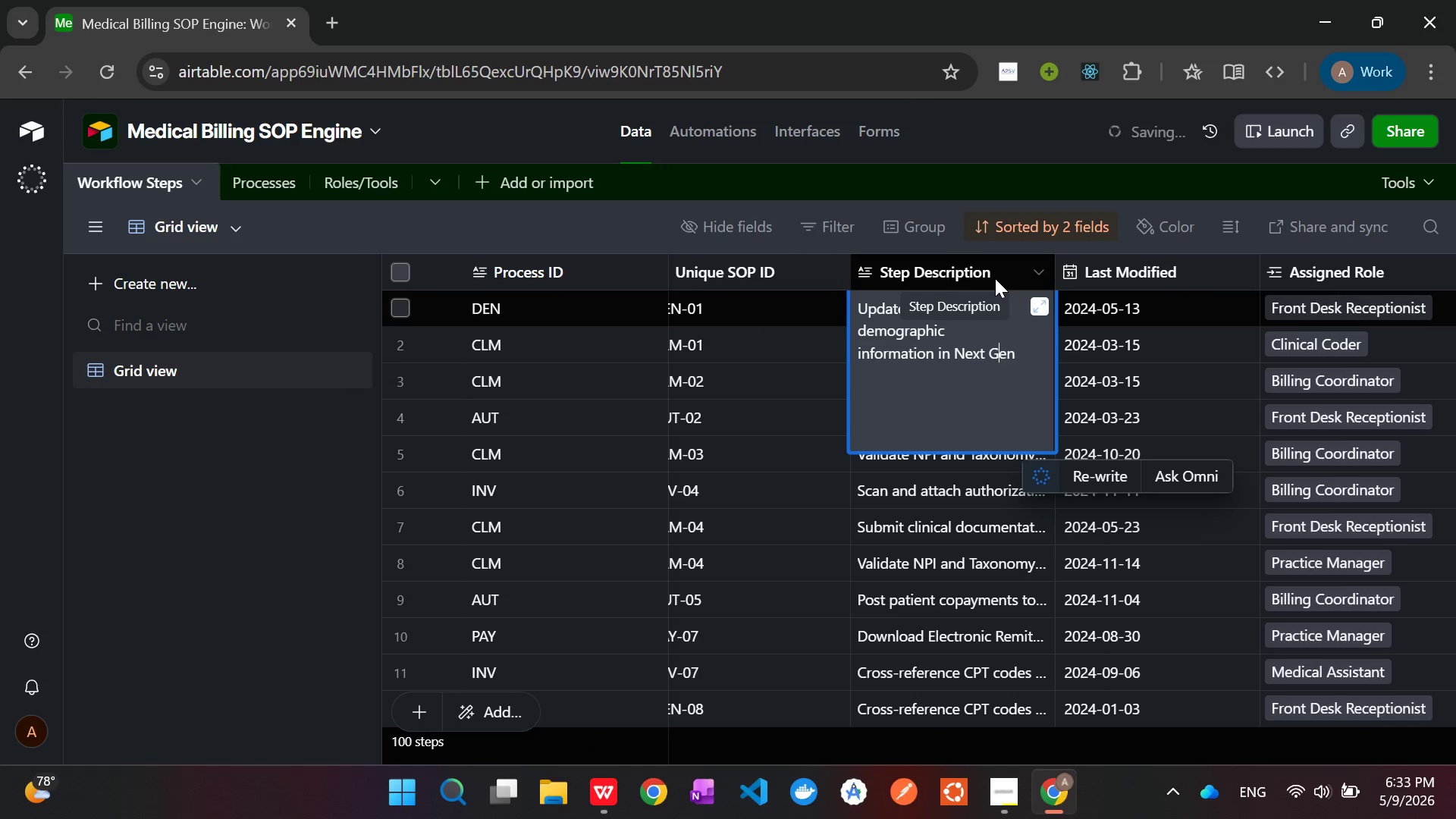 
key(ArrowRight)
 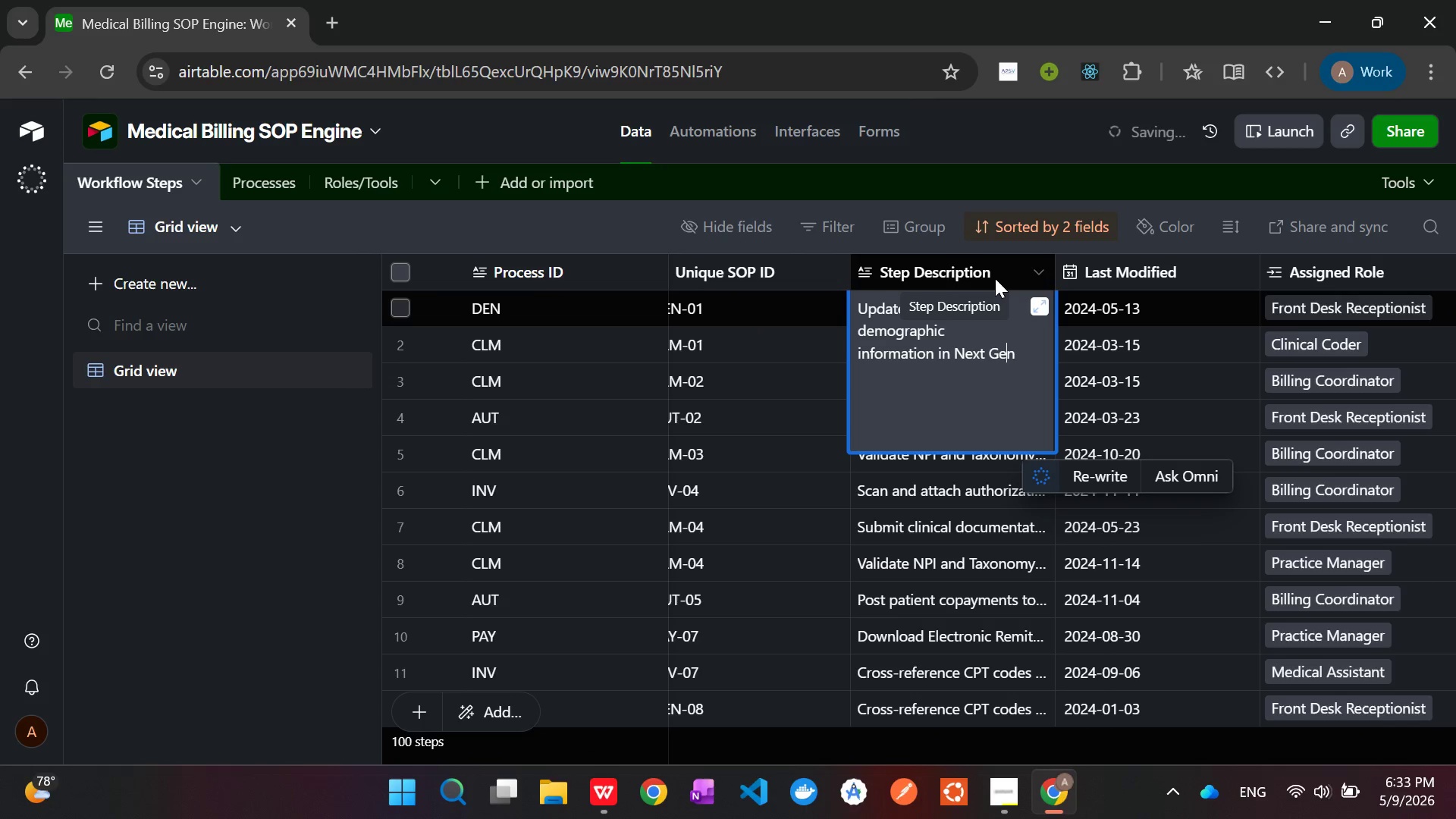 
key(ArrowRight)
 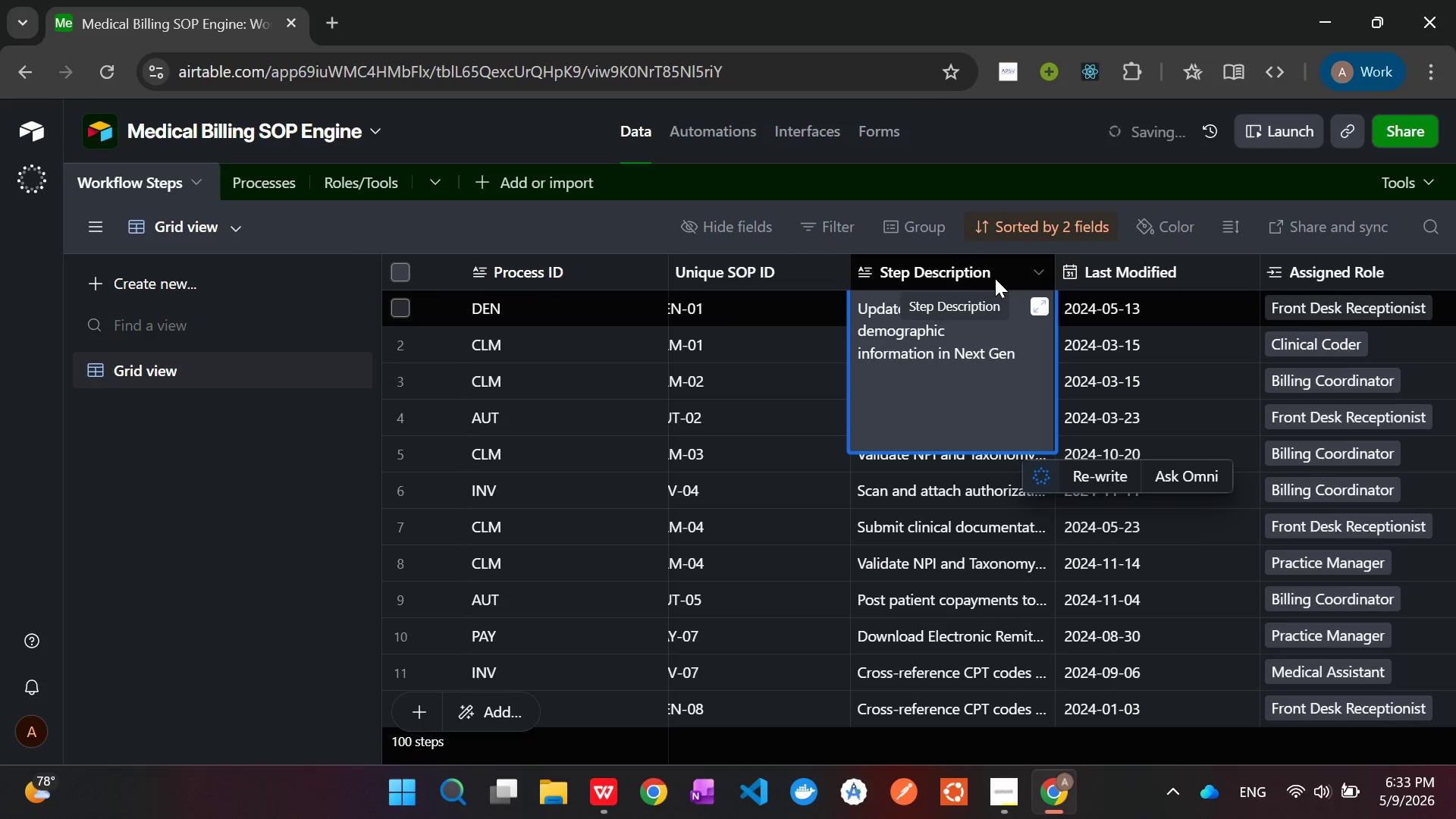 
type(r)
key(Backspace)
type(eration)
 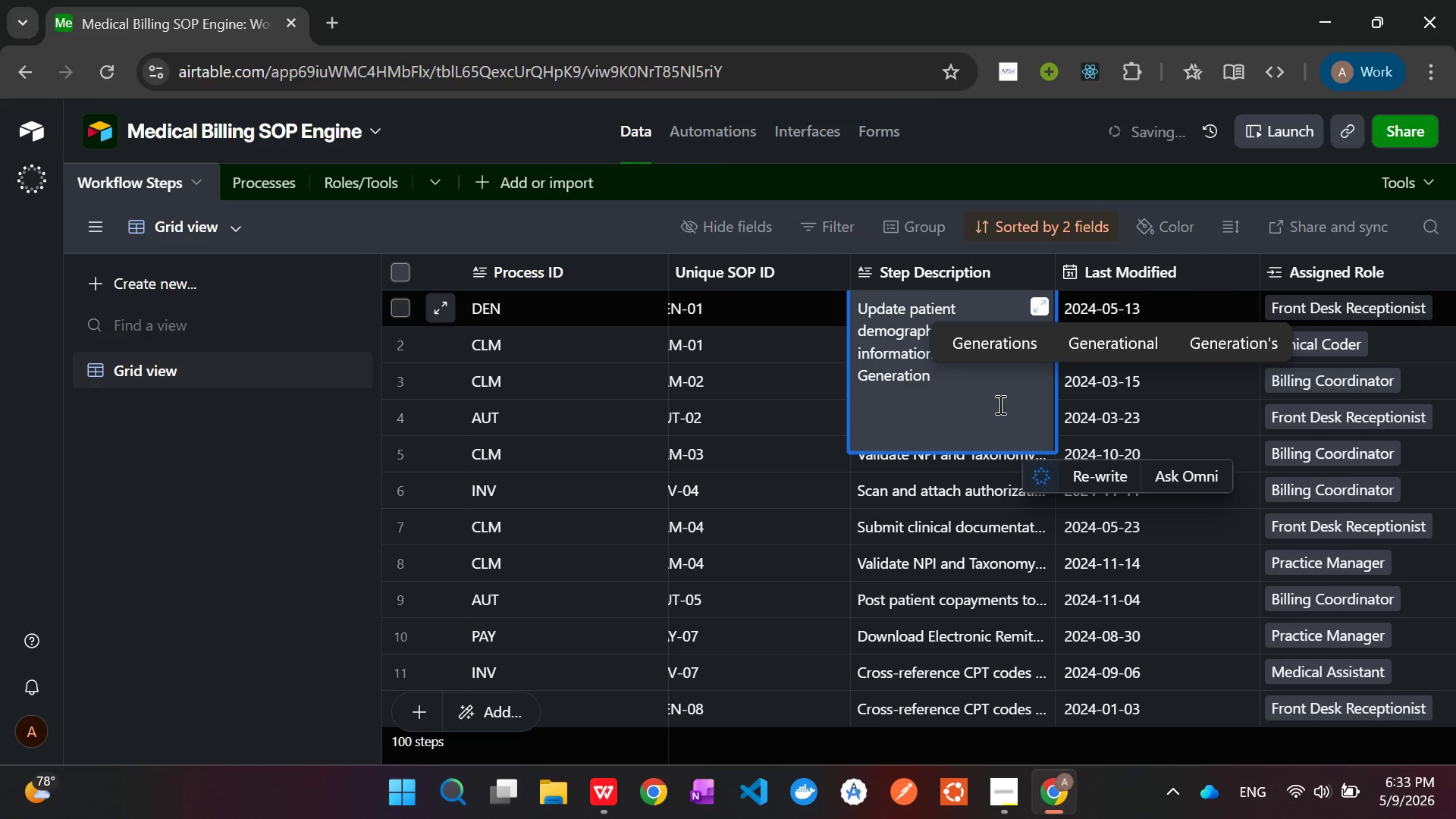 
key(Enter)
 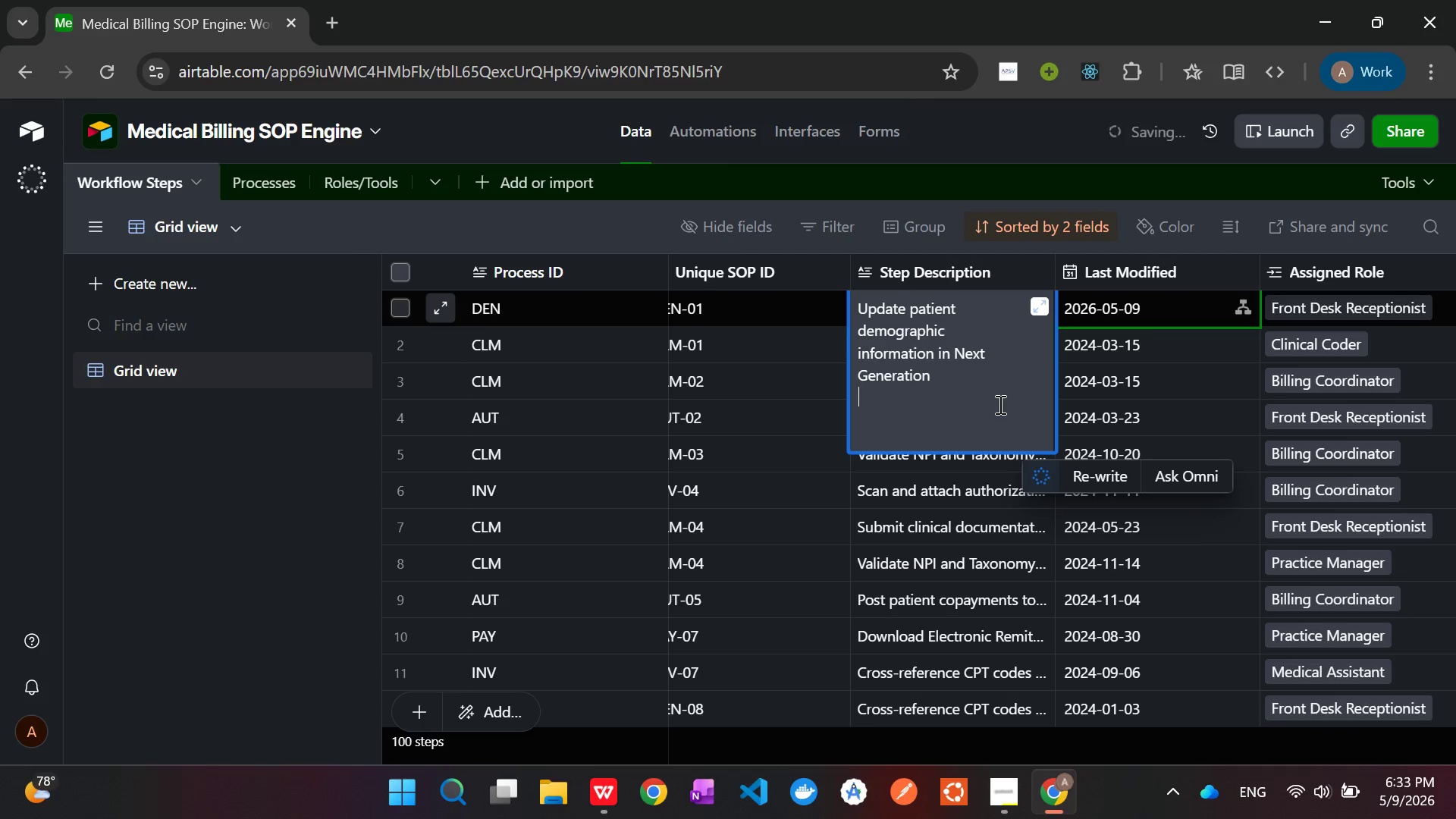 
key(Backspace)
 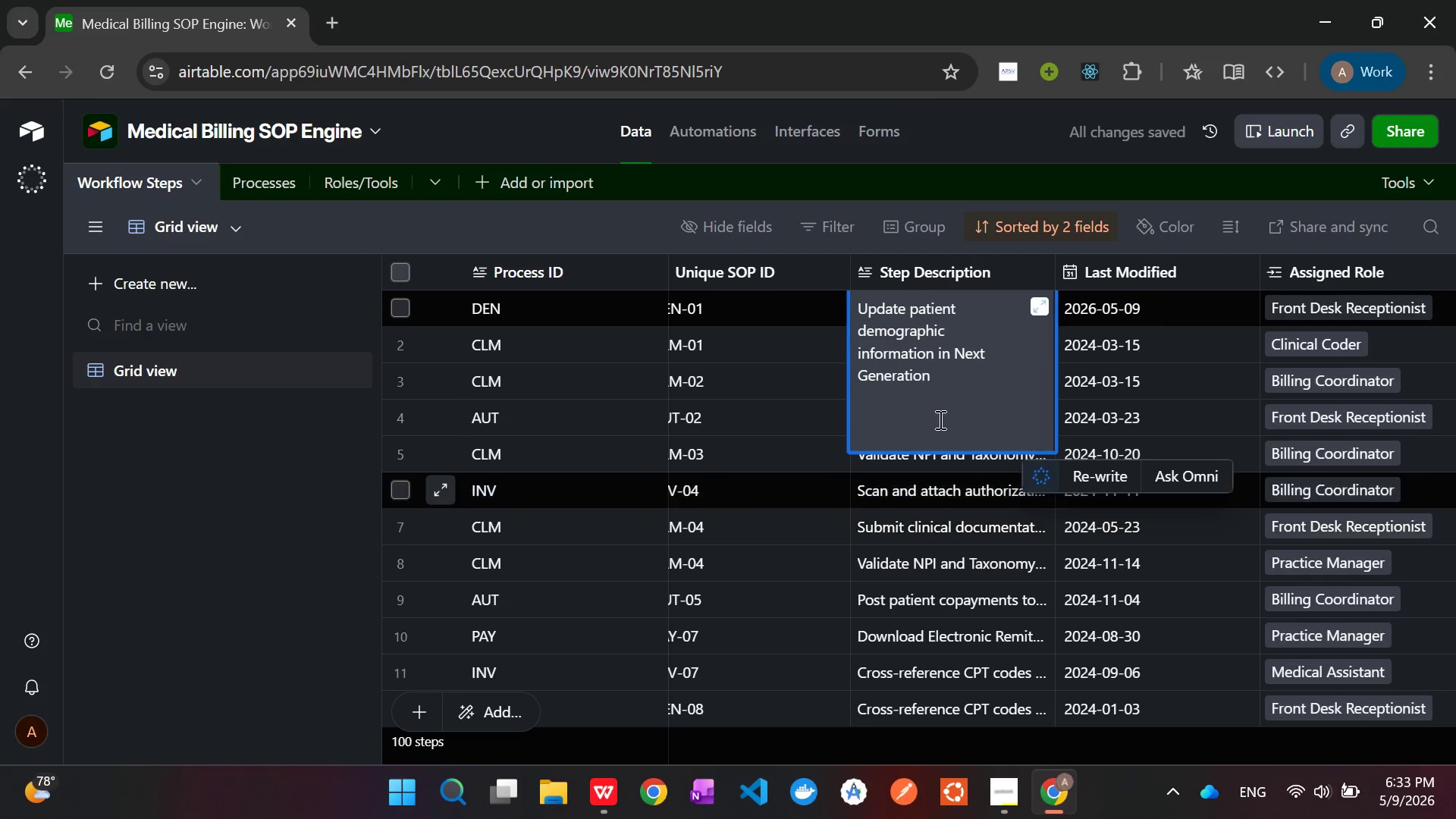 
left_click([908, 182])
 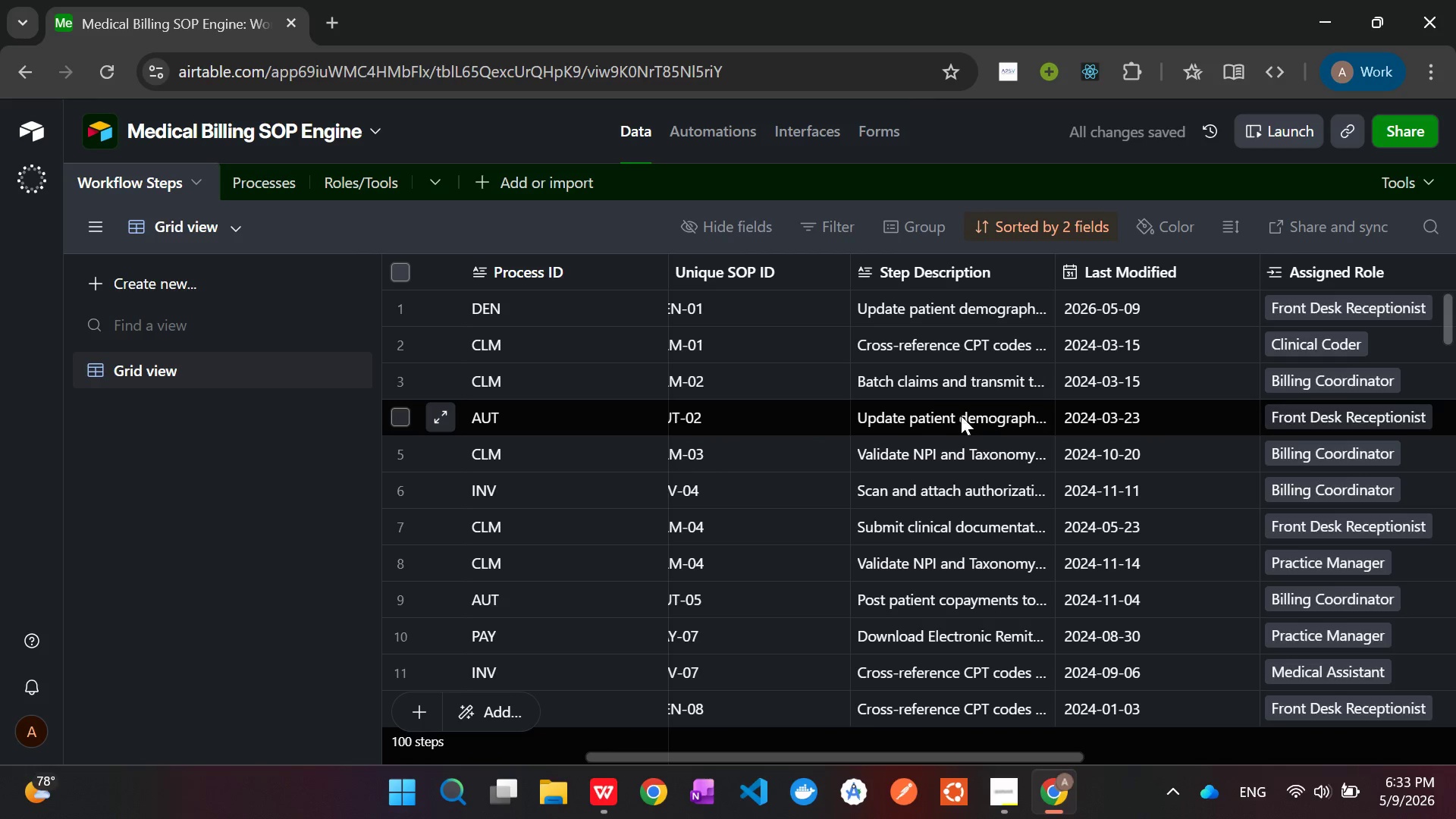 
left_click([971, 423])
 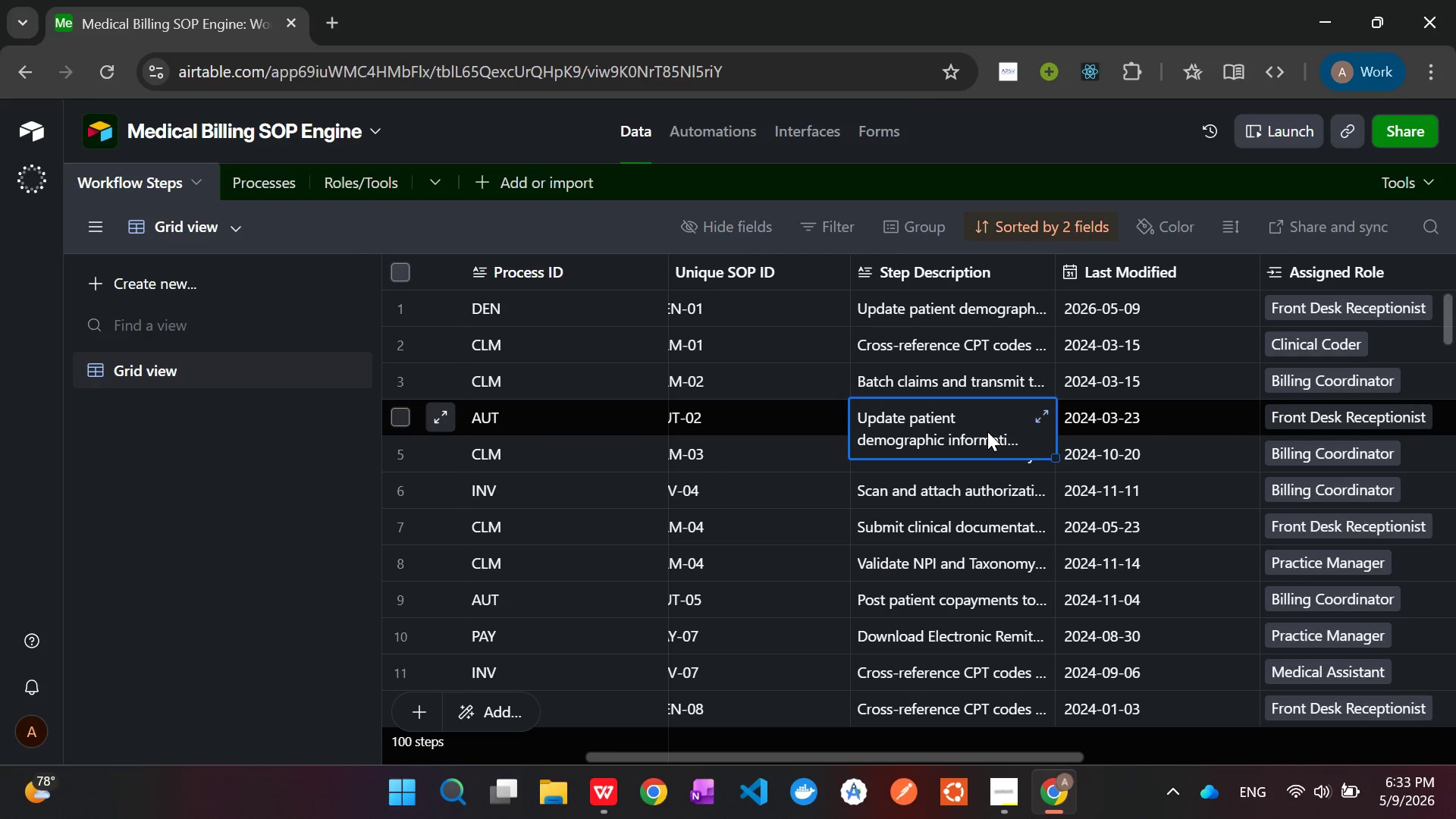 
double_click([987, 431])
 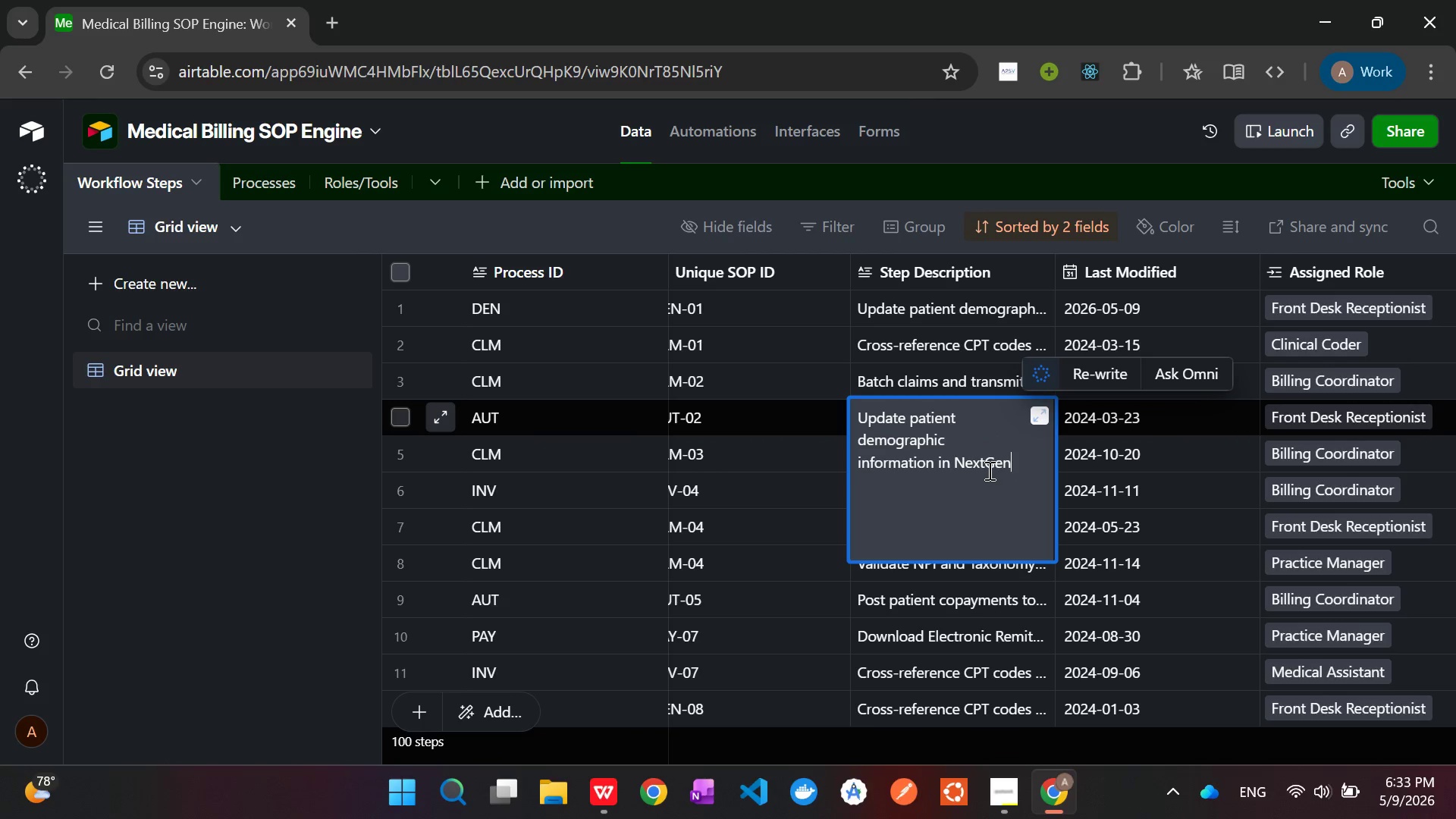 
left_click([984, 466])
 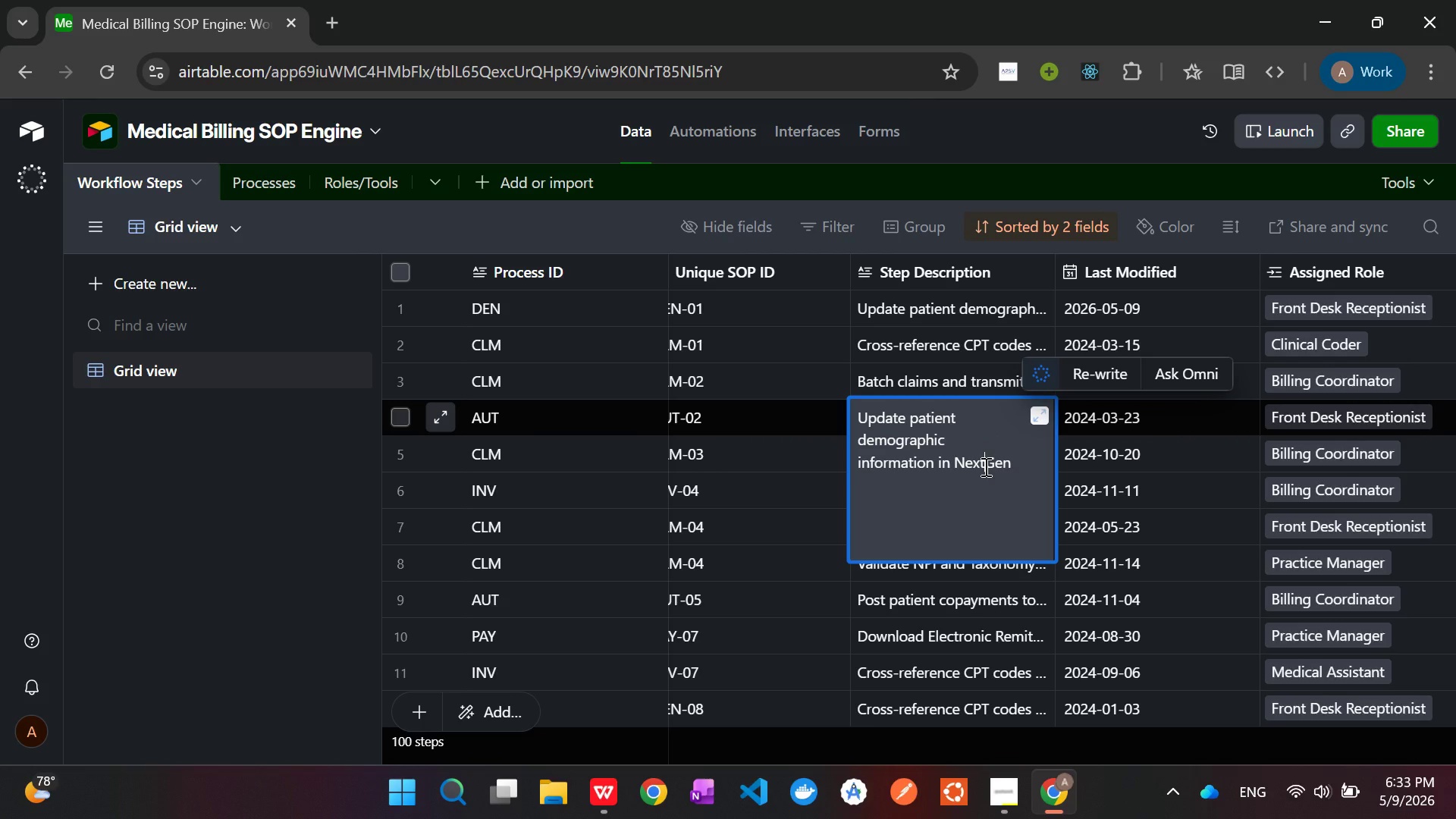 
key(Space)
 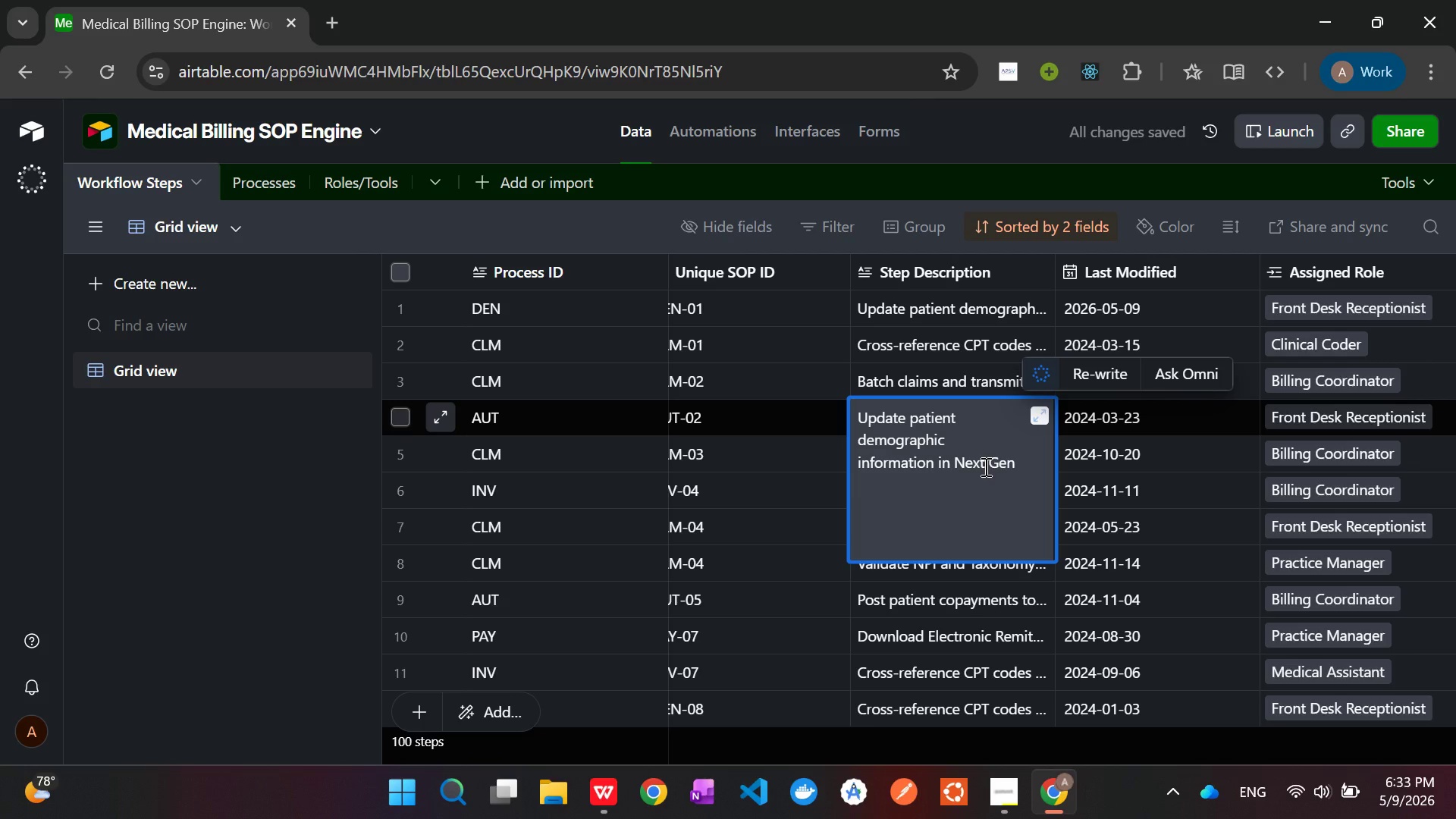 
wait(8.92)
 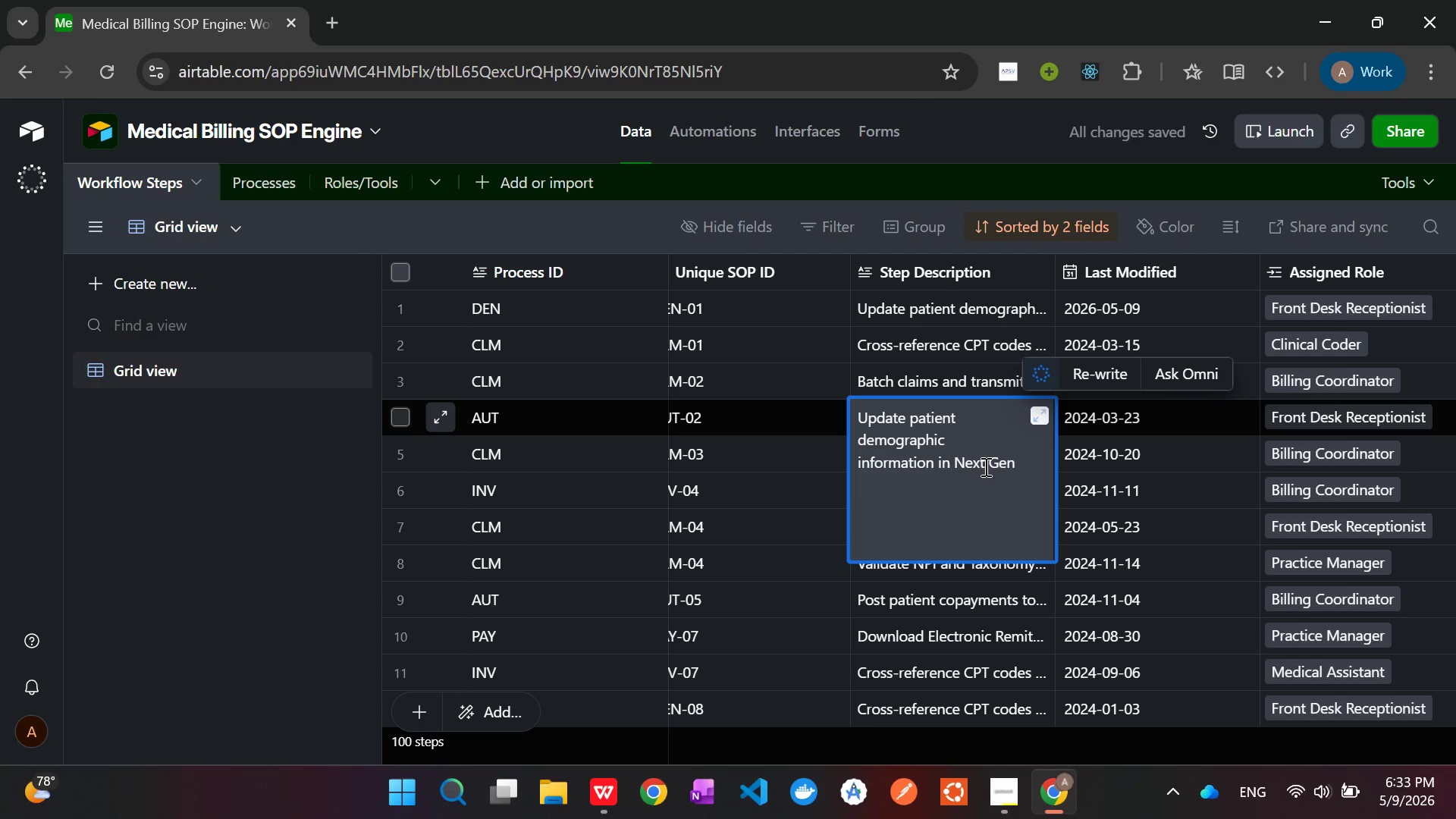 
left_click([1124, 548])
 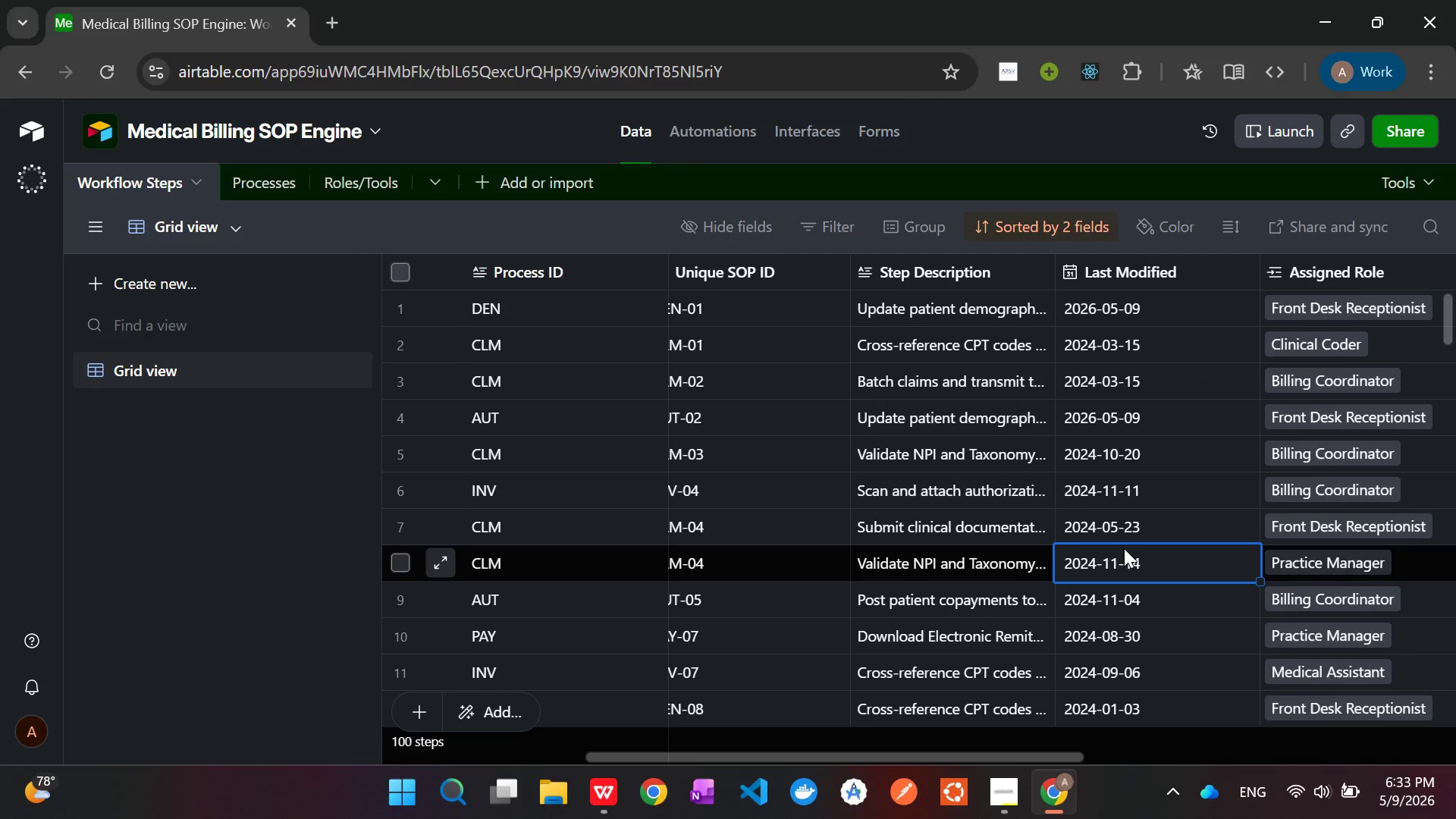 
wait(13.95)
 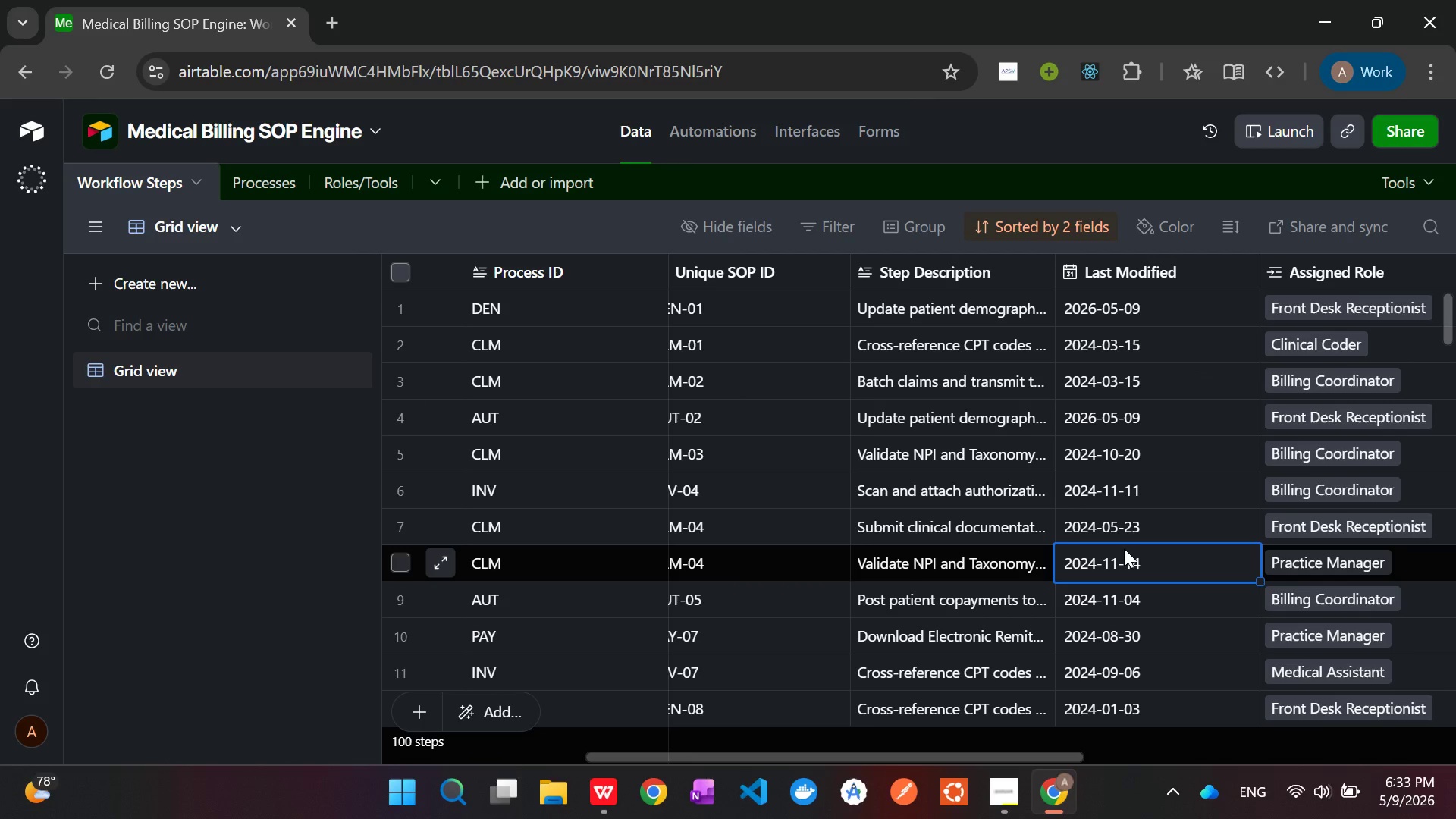 
left_click([275, 180])
 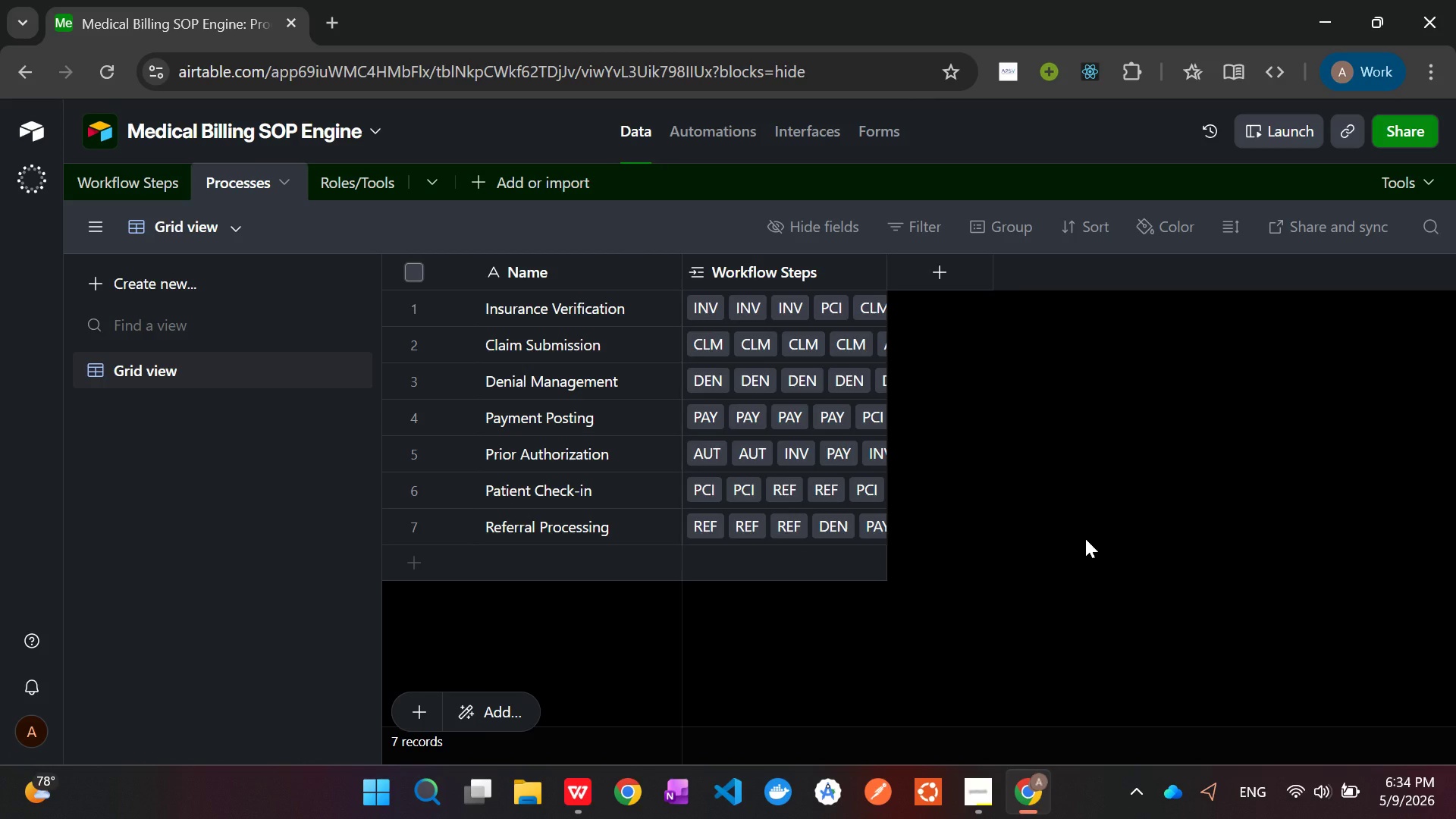 
wait(8.3)
 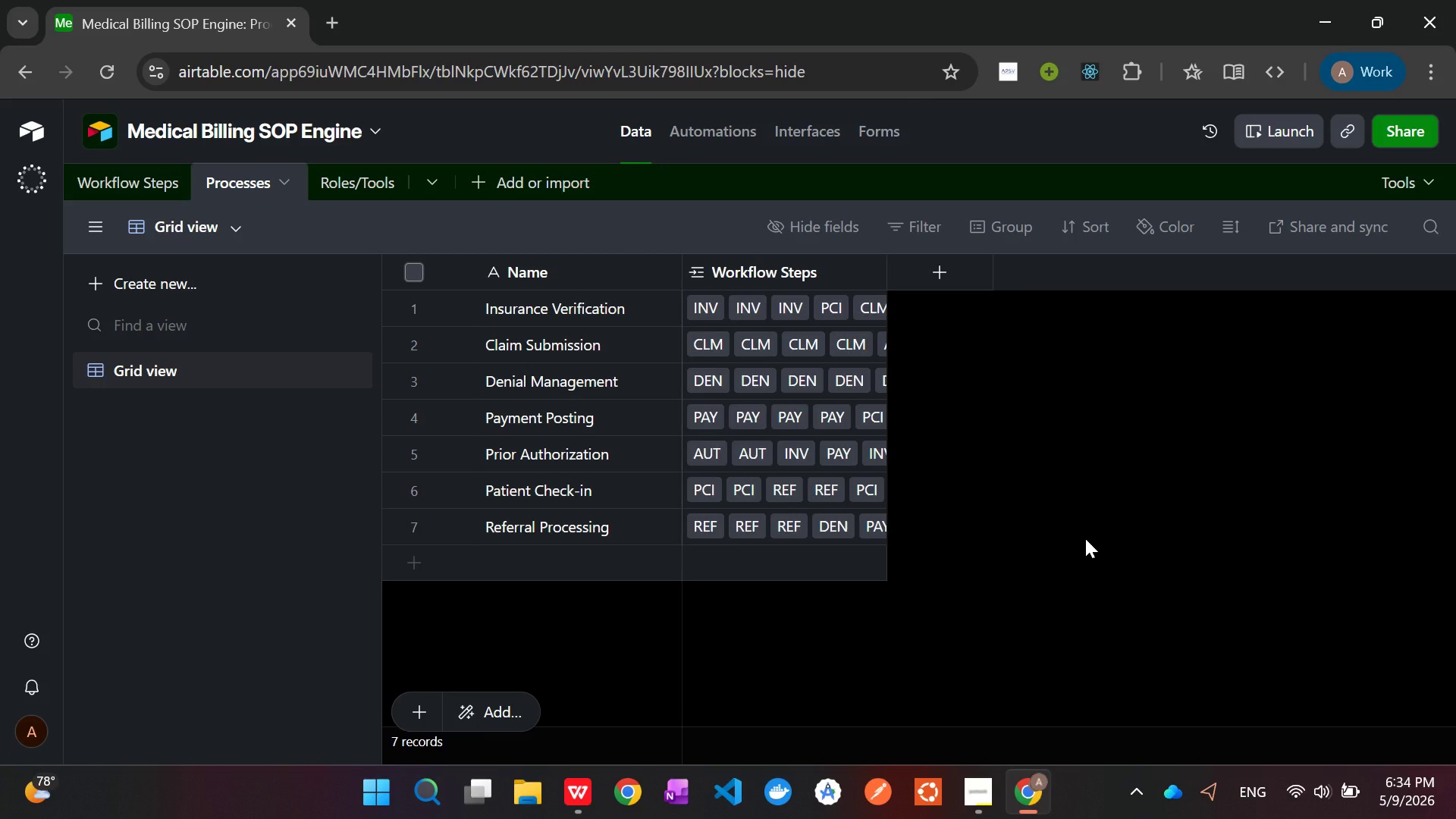 
left_click([164, 285])
 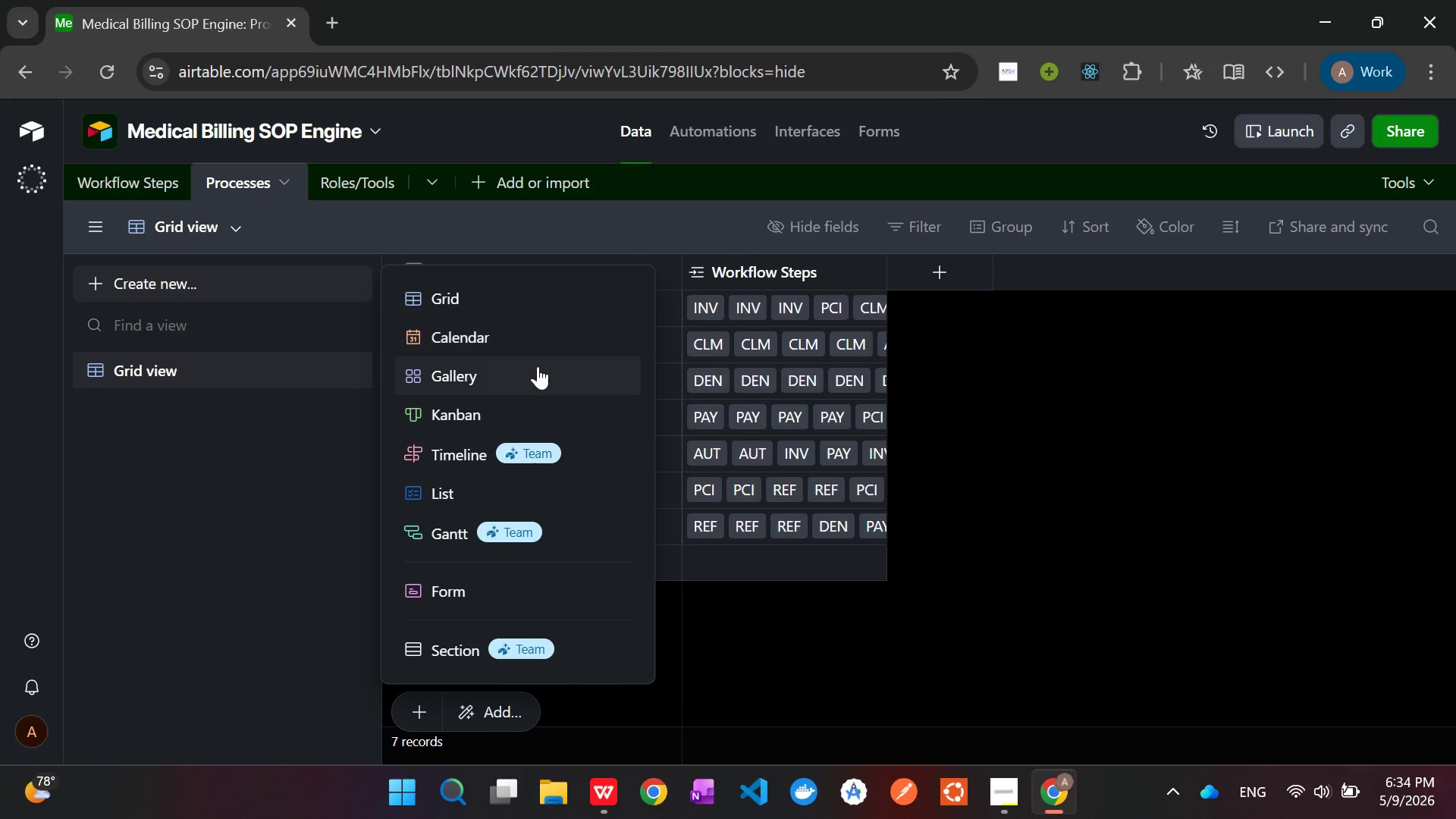 
left_click([527, 379])
 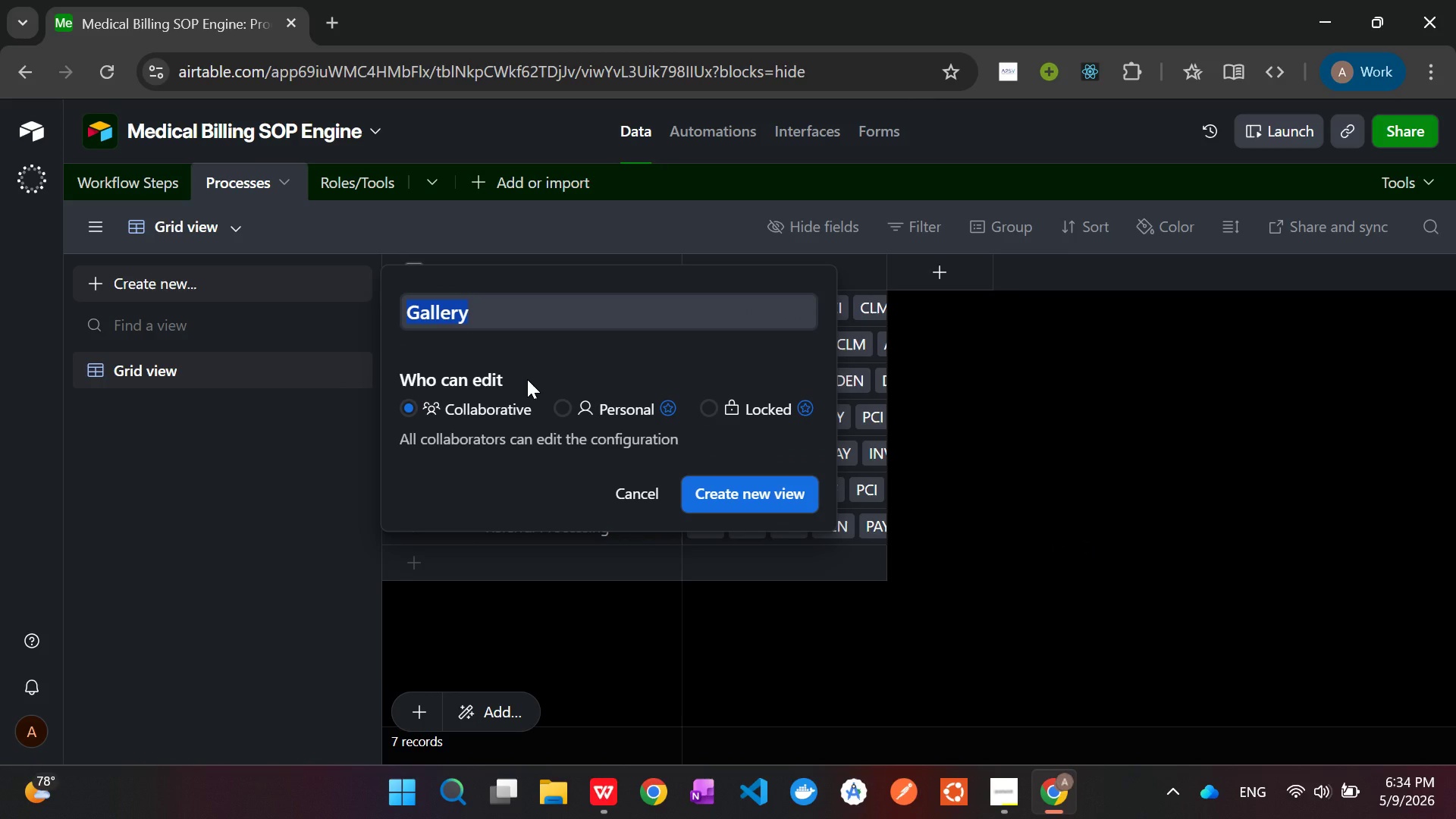 
key(Backspace)
type(Office Manager Dashboars)
key(Backspace)
type(d)
 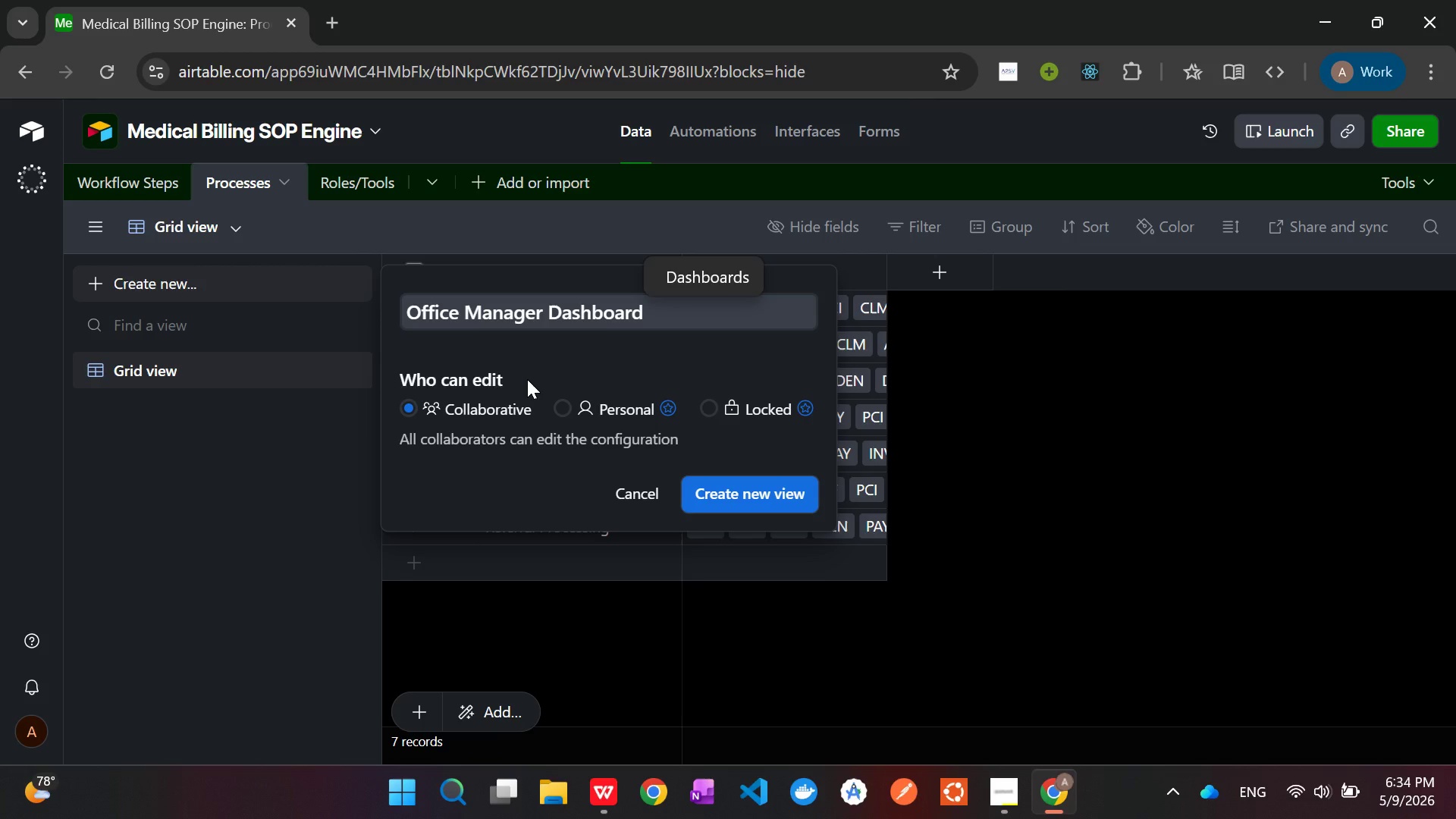 
left_click([738, 485])
 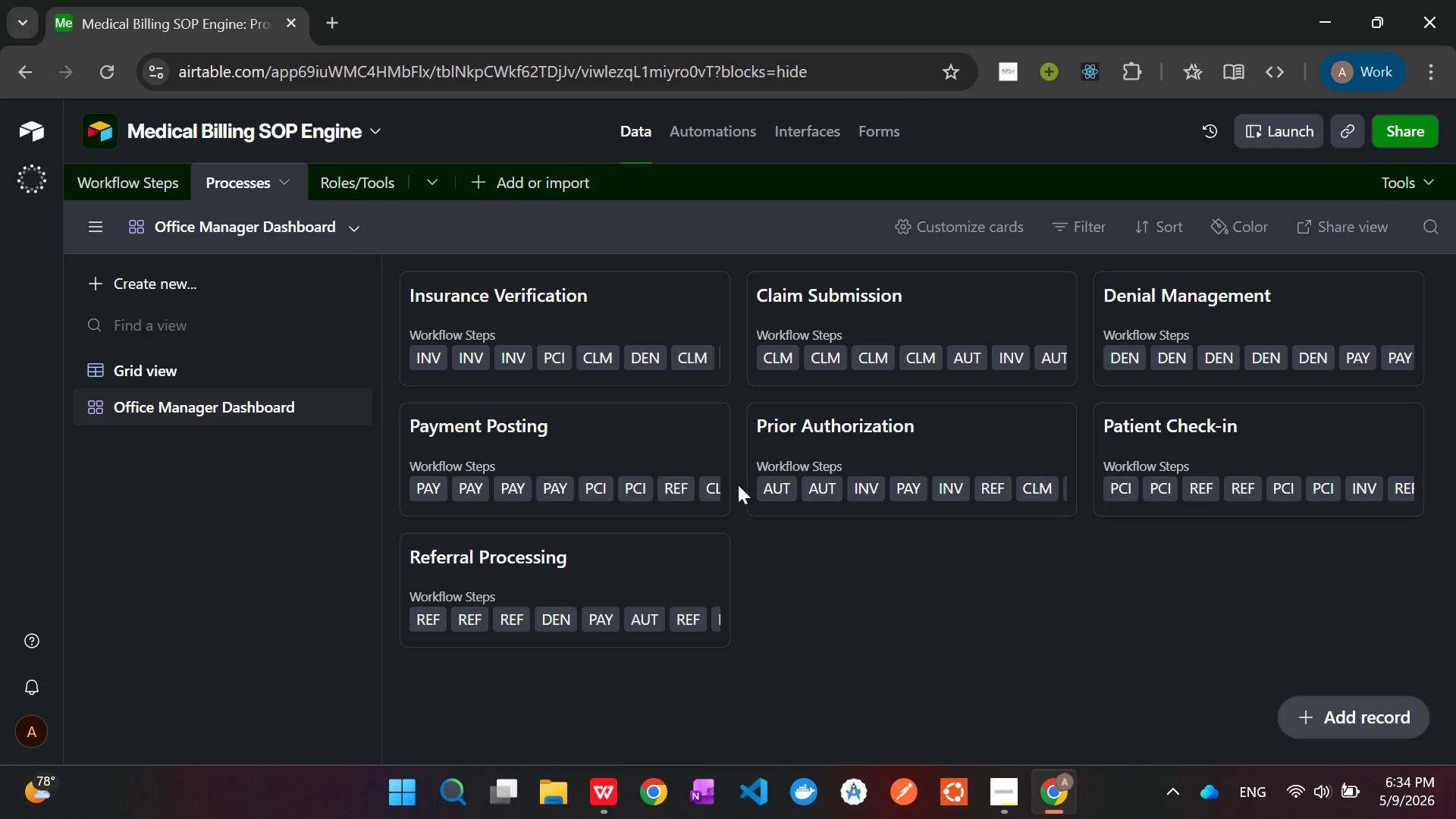 
wait(16.55)
 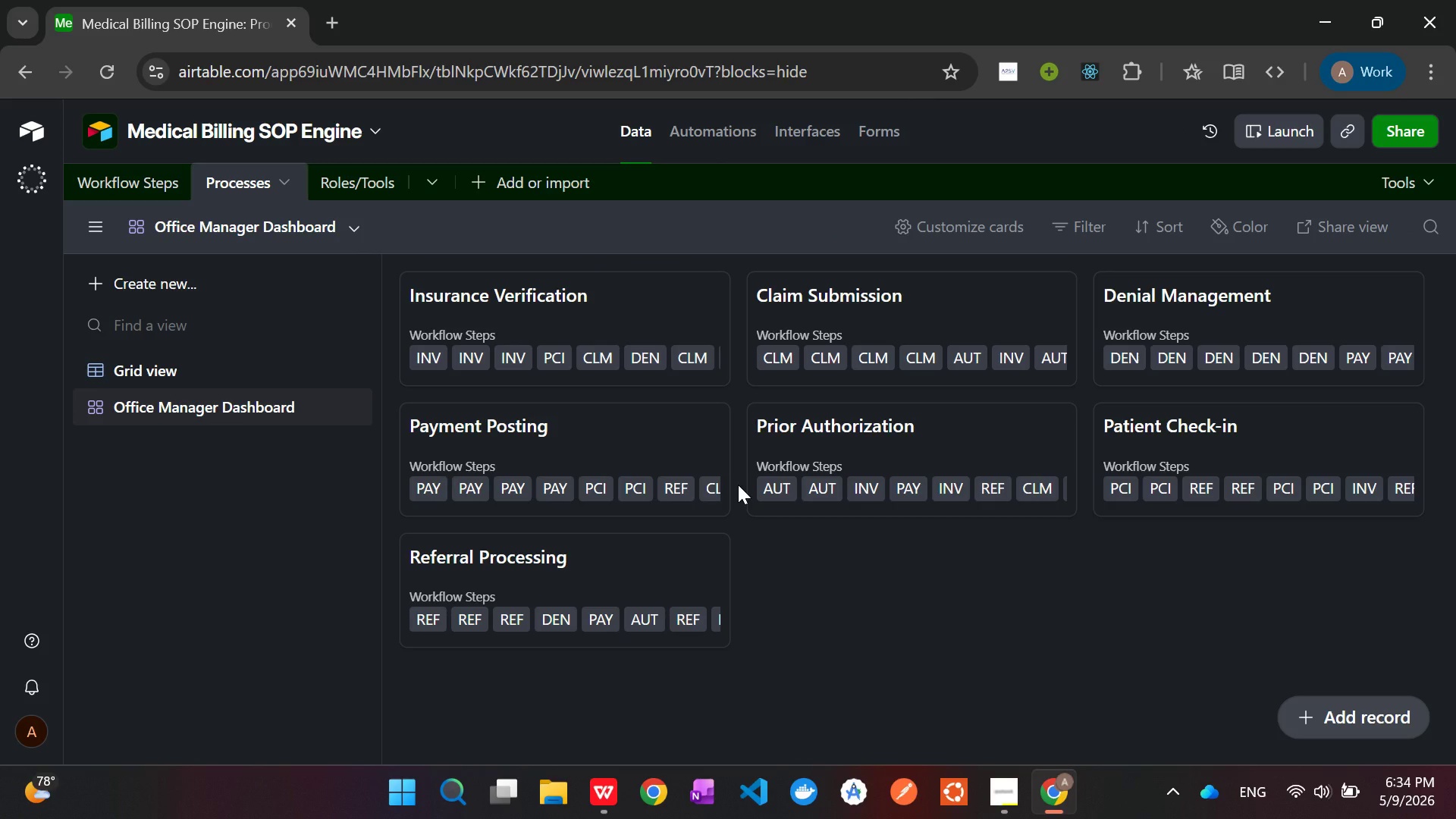 
left_click([952, 220])
 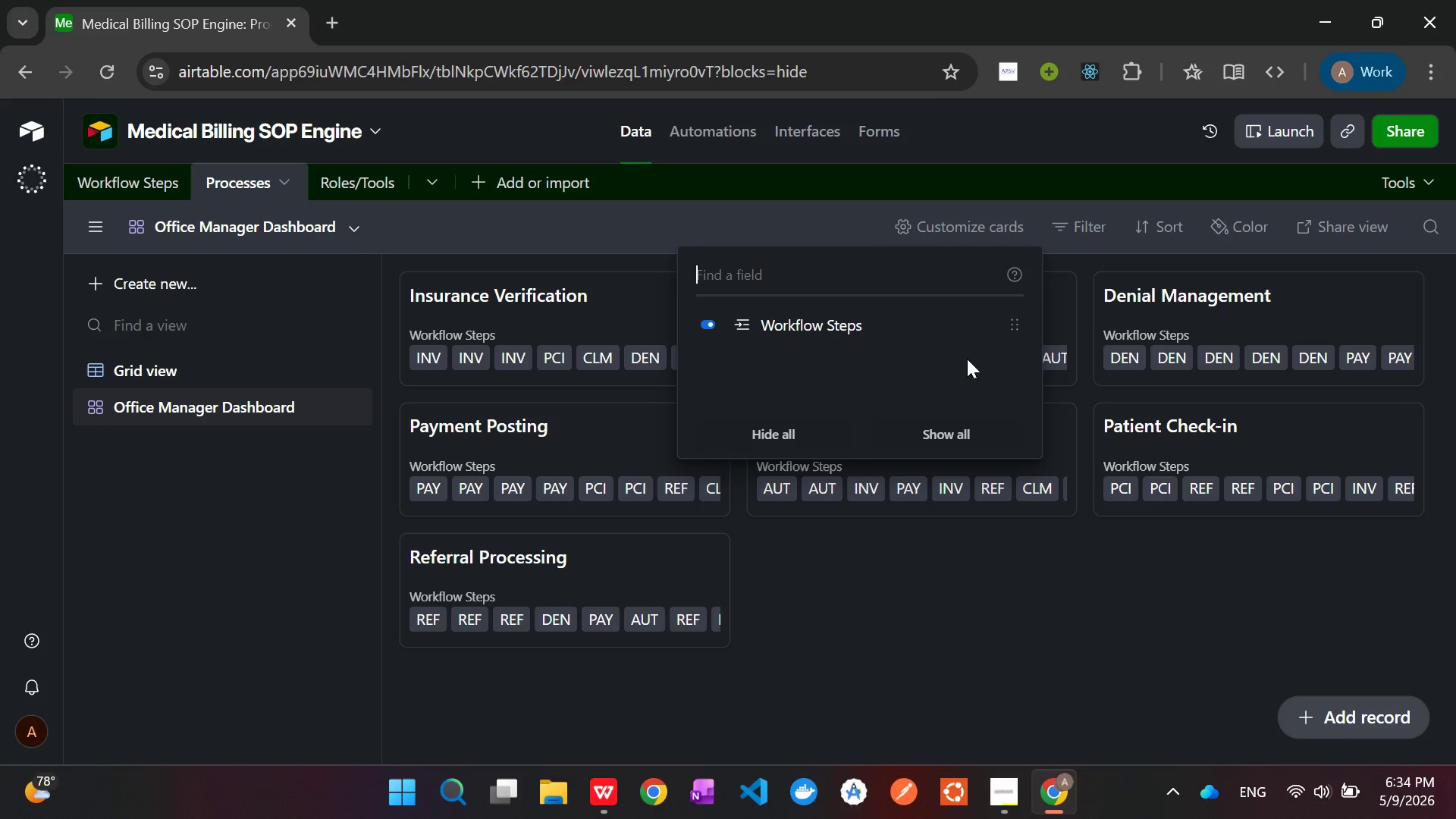 
wait(7.66)
 